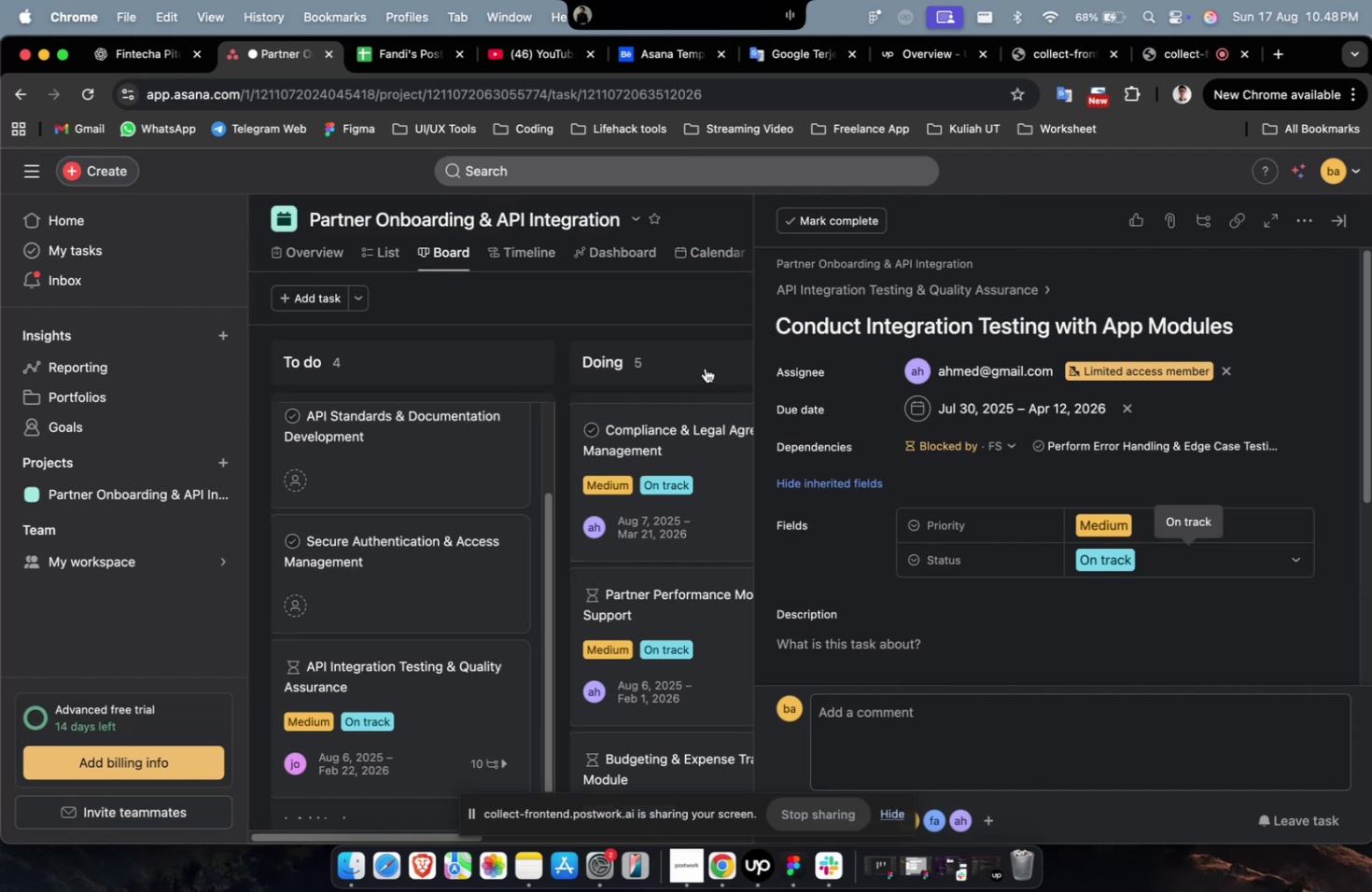 
wait(6.71)
 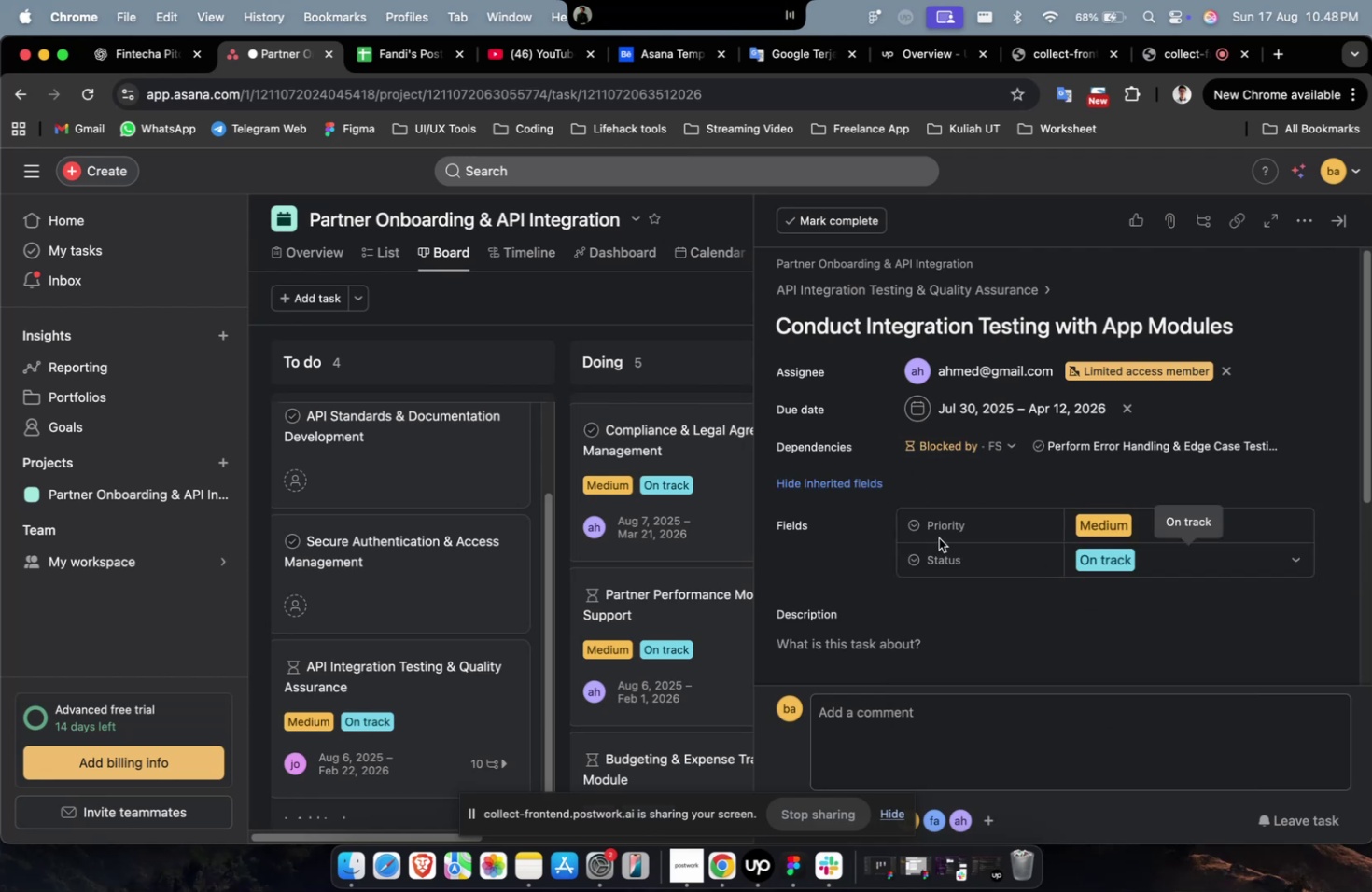 
double_click([152, 70])
 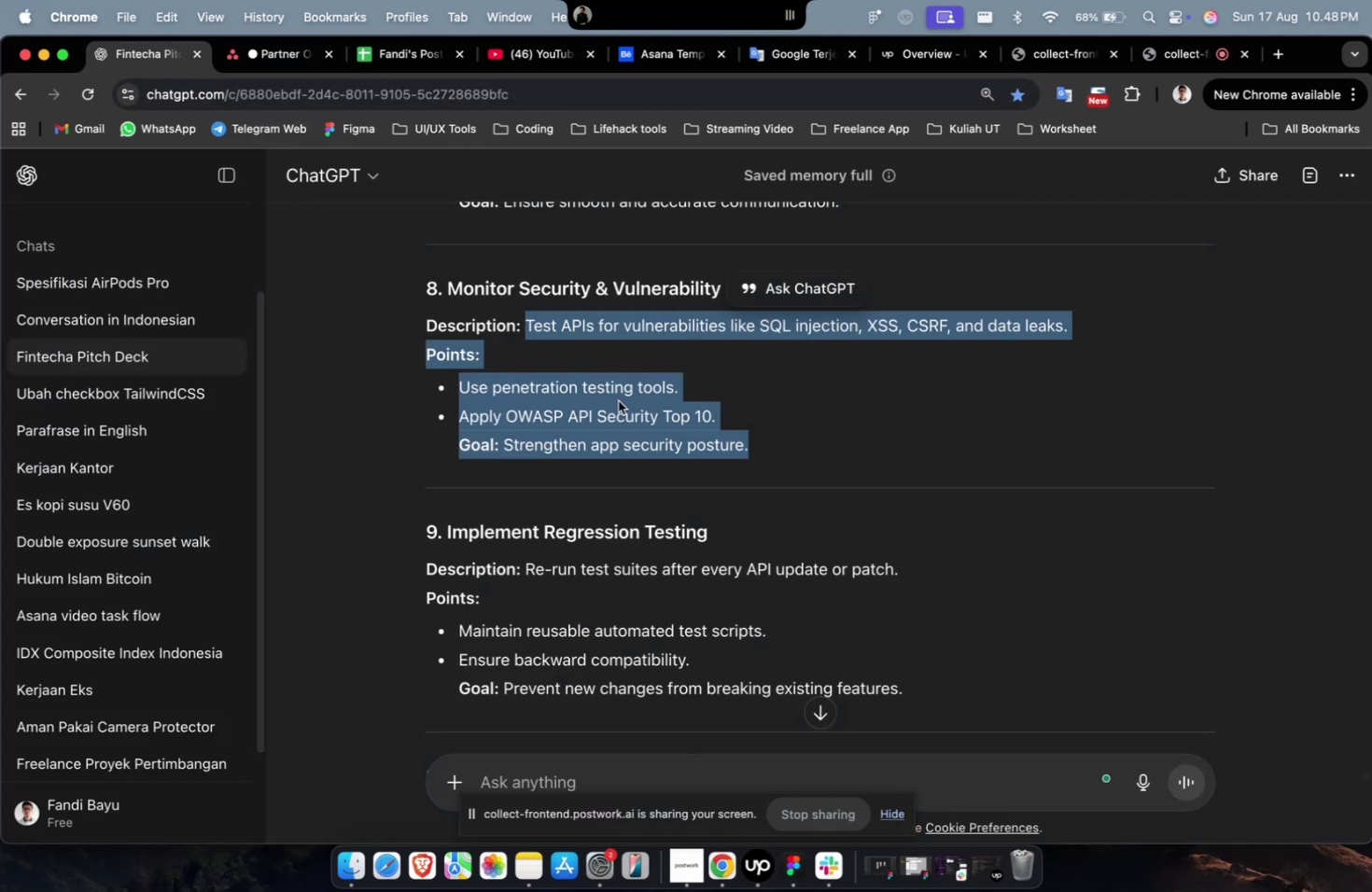 
scroll: coordinate [618, 400], scroll_direction: up, amount: 8.0
 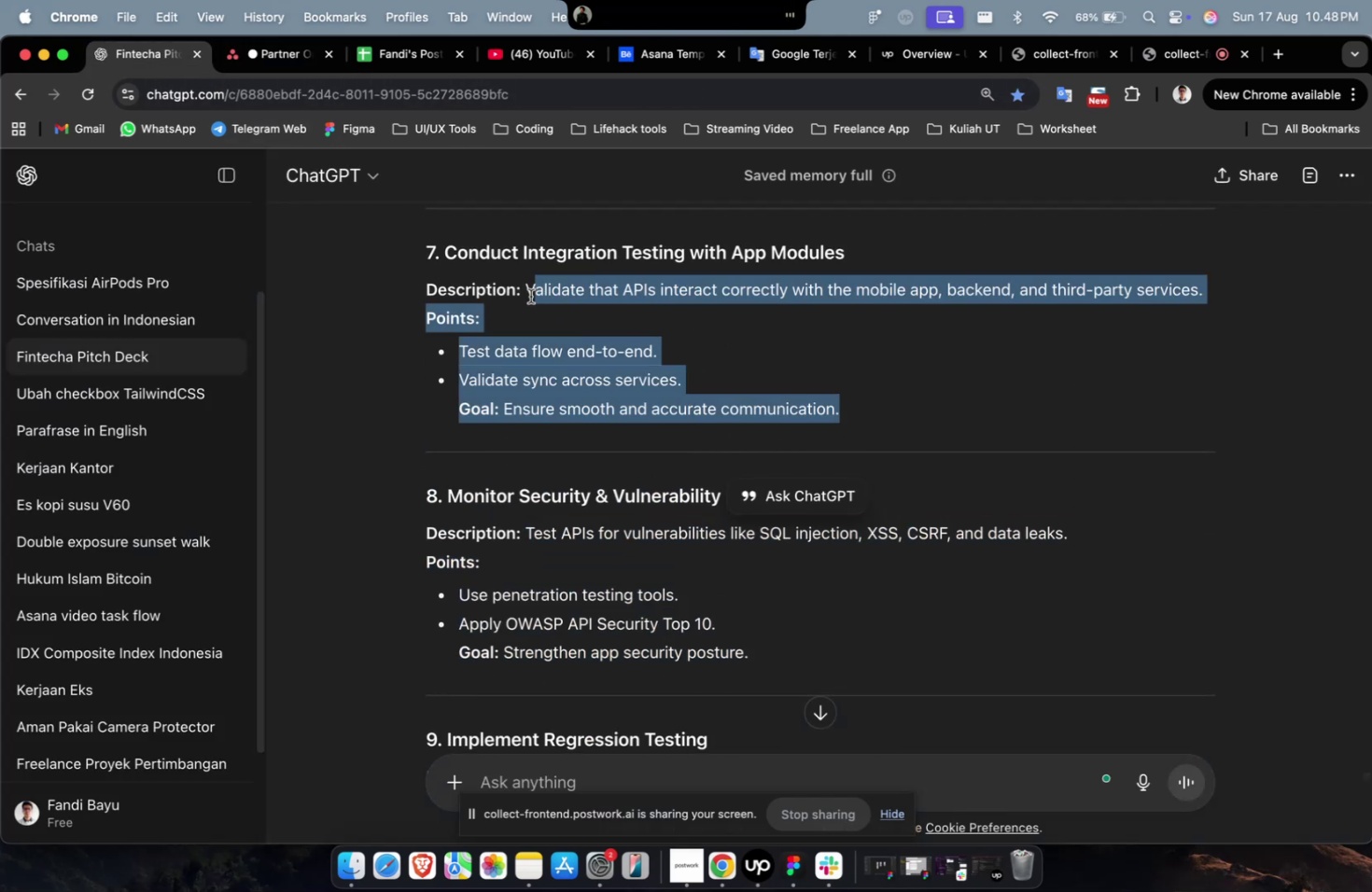 
left_click([528, 296])
 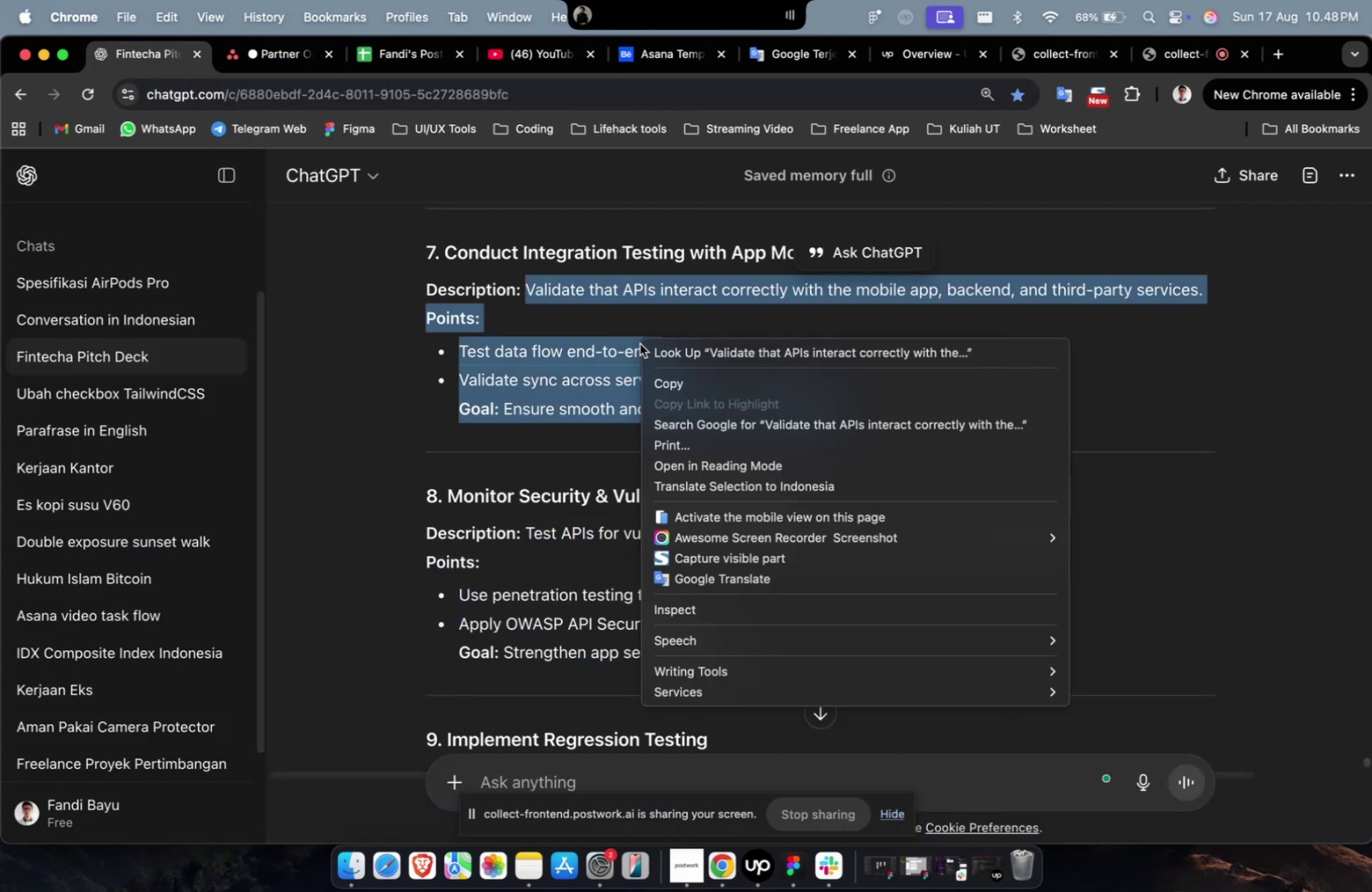 
left_click([683, 383])
 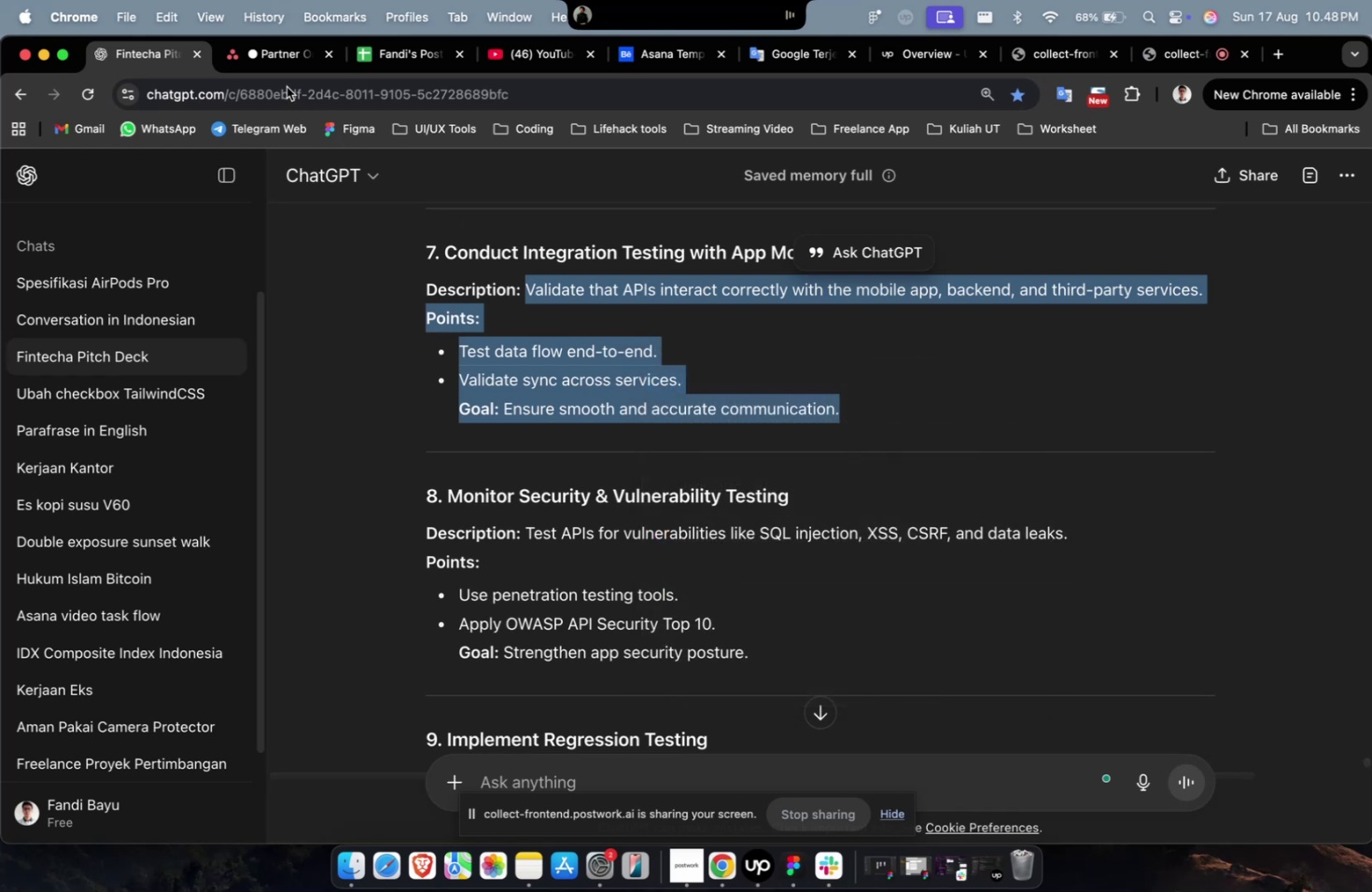 
left_click([282, 68])
 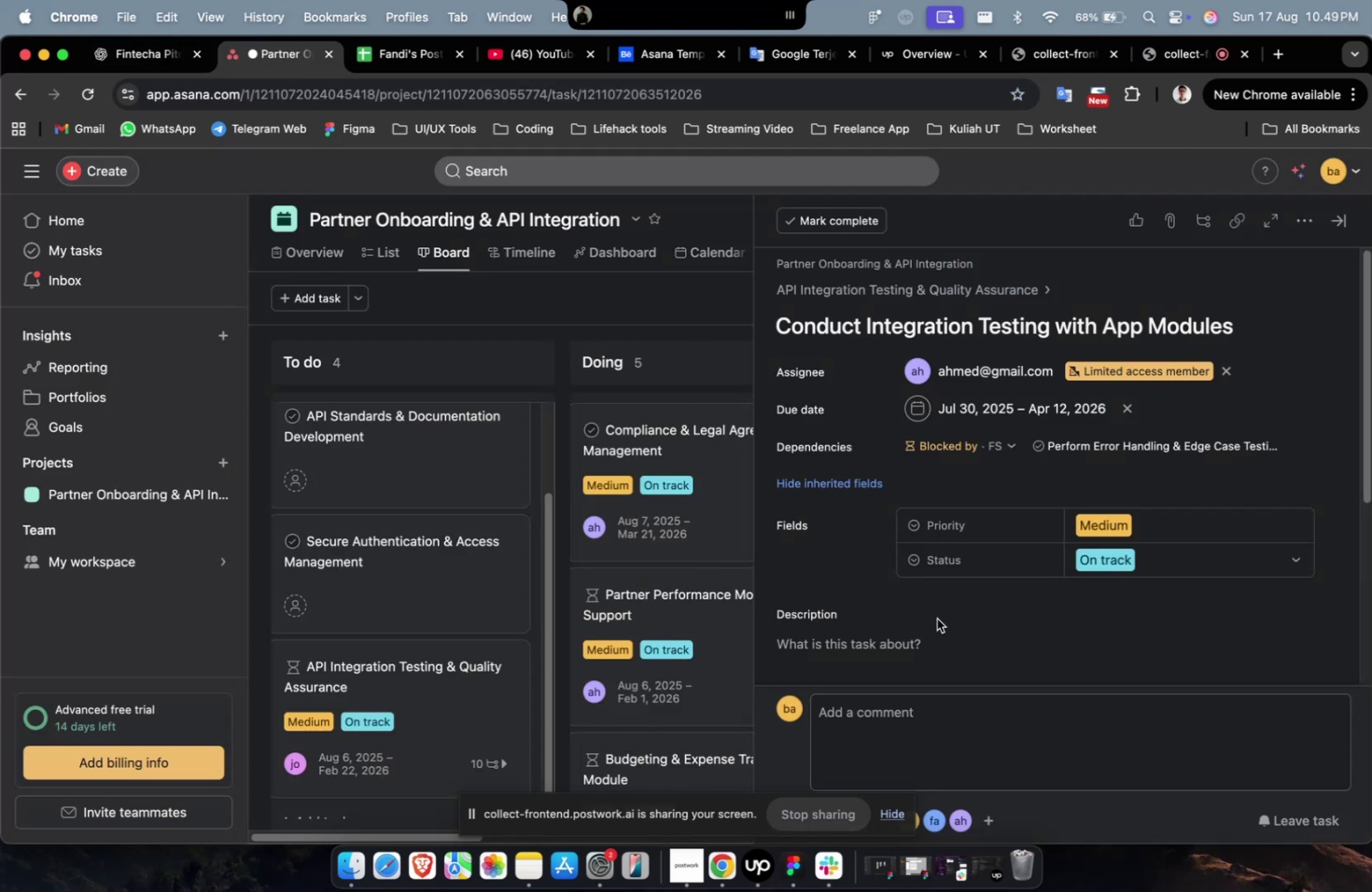 
left_click([935, 620])
 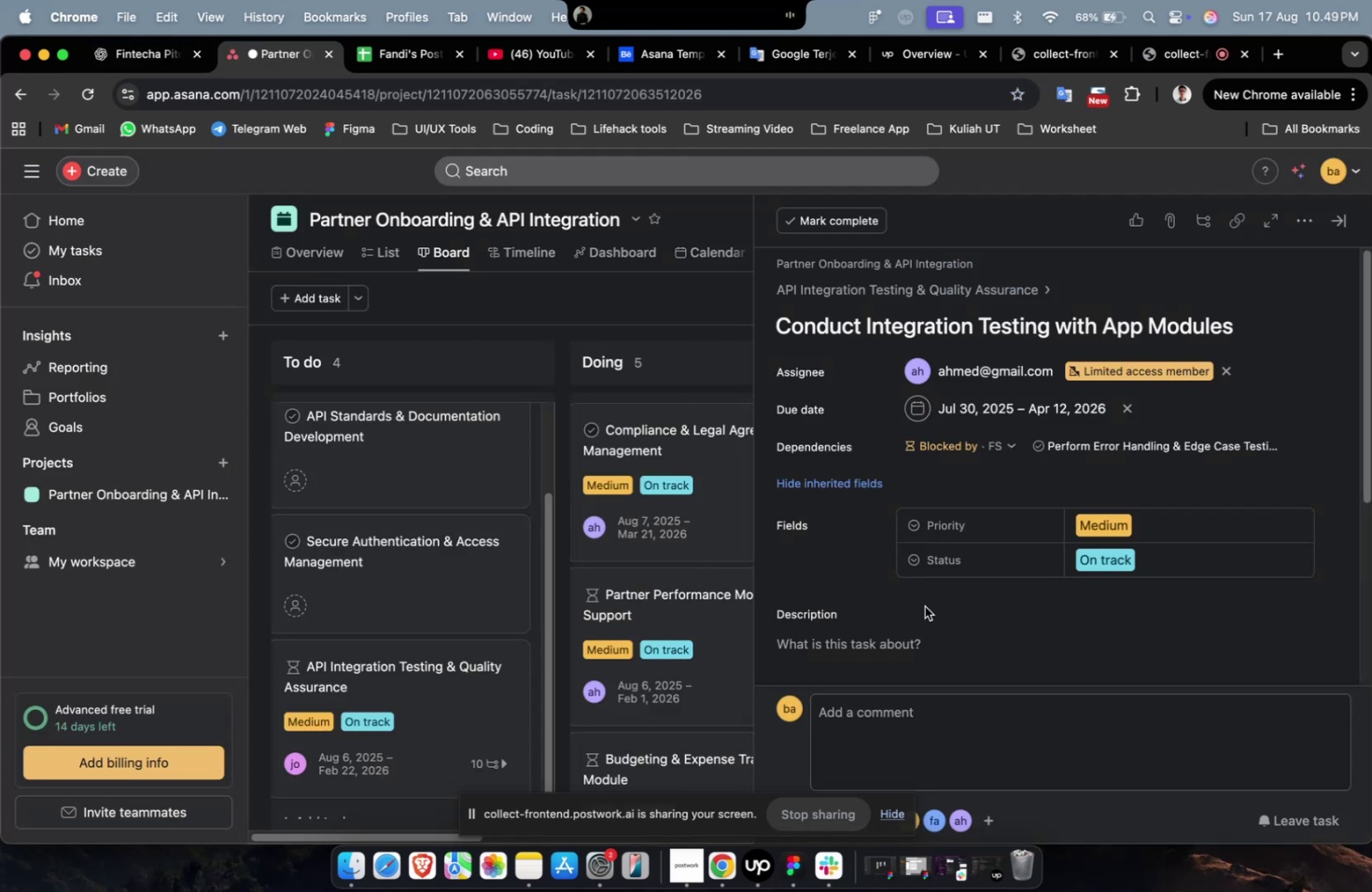 
scroll: coordinate [924, 605], scroll_direction: down, amount: 4.0
 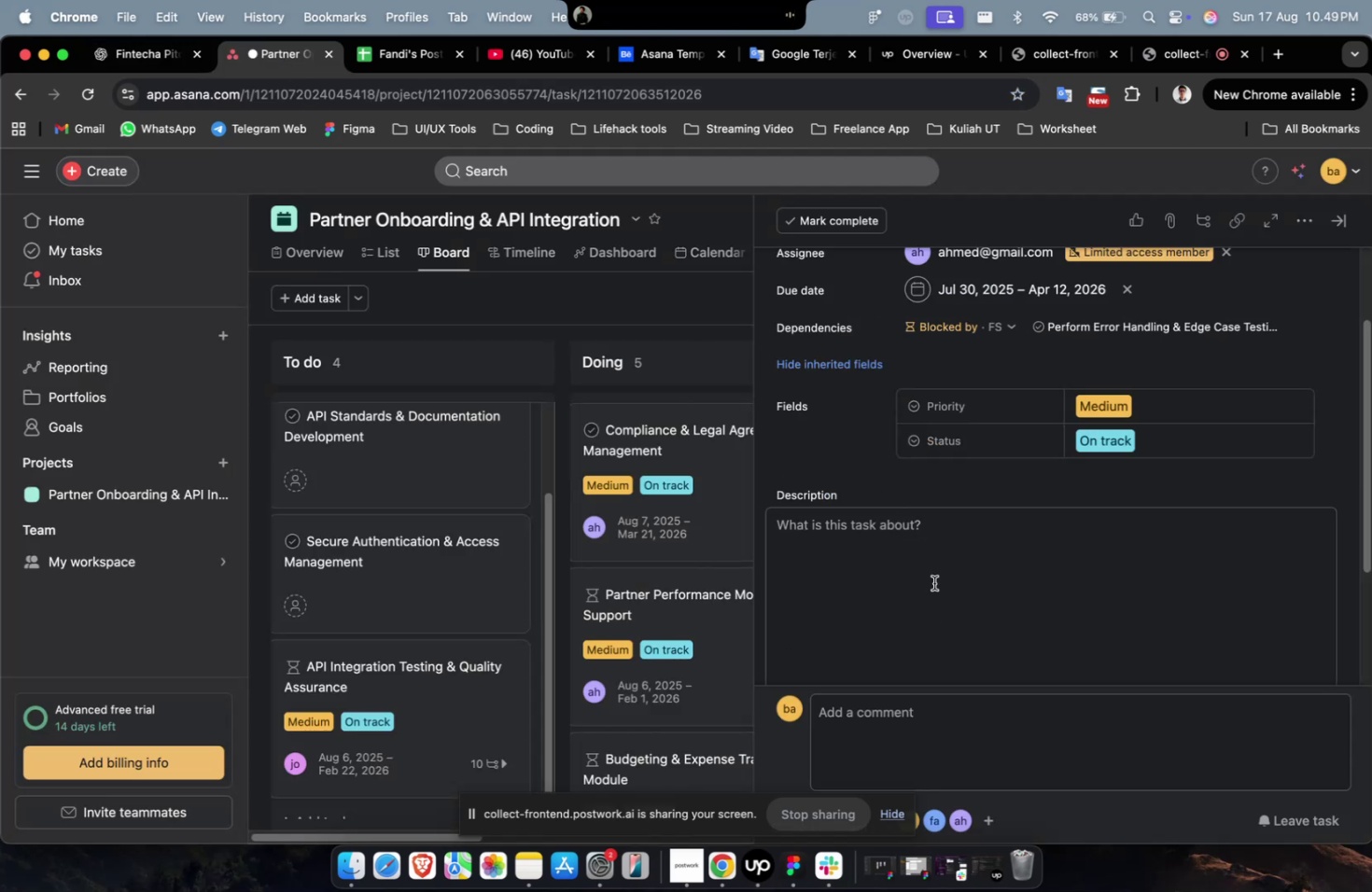 
left_click([933, 582])
 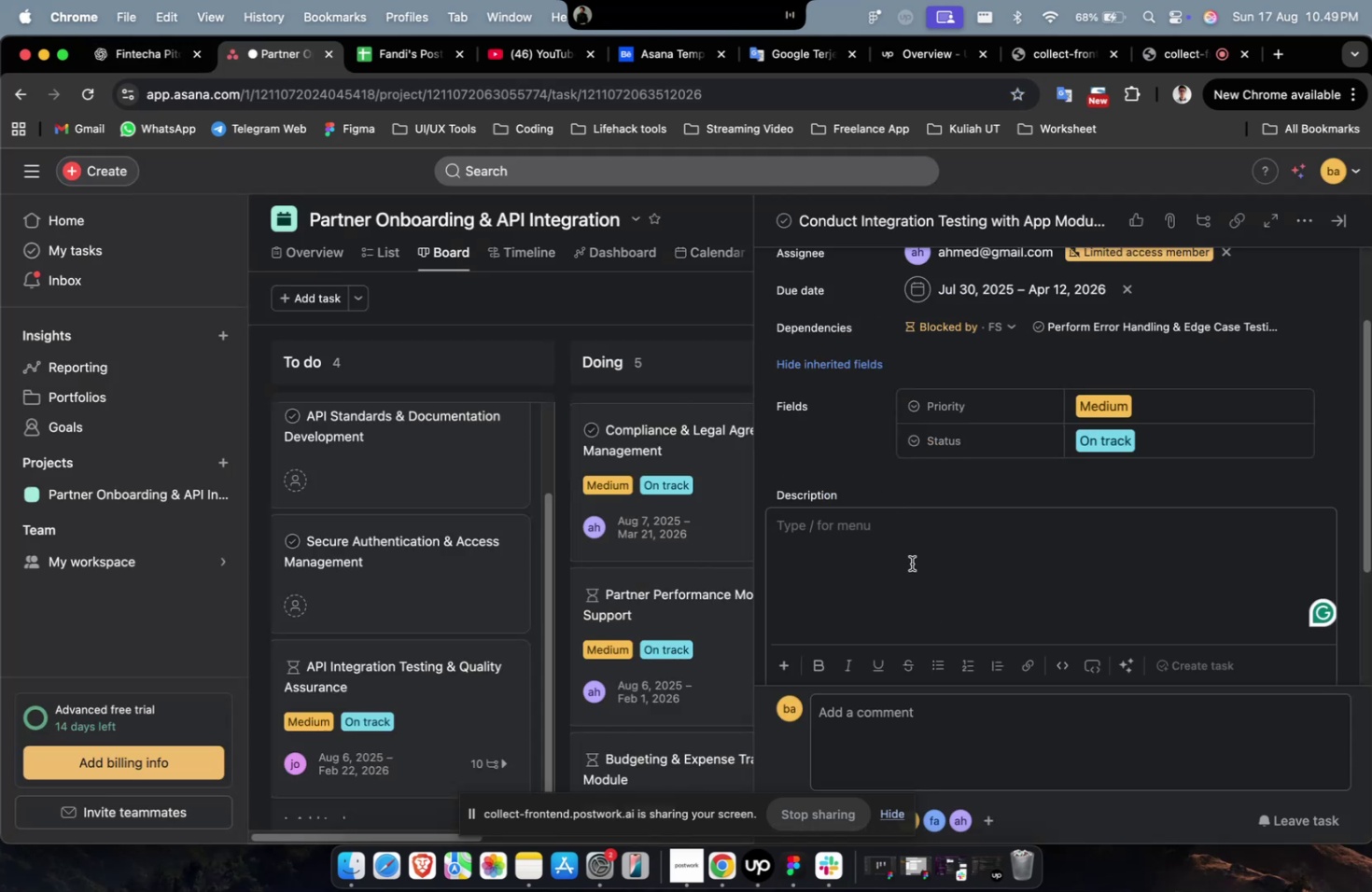 
right_click([911, 563])
 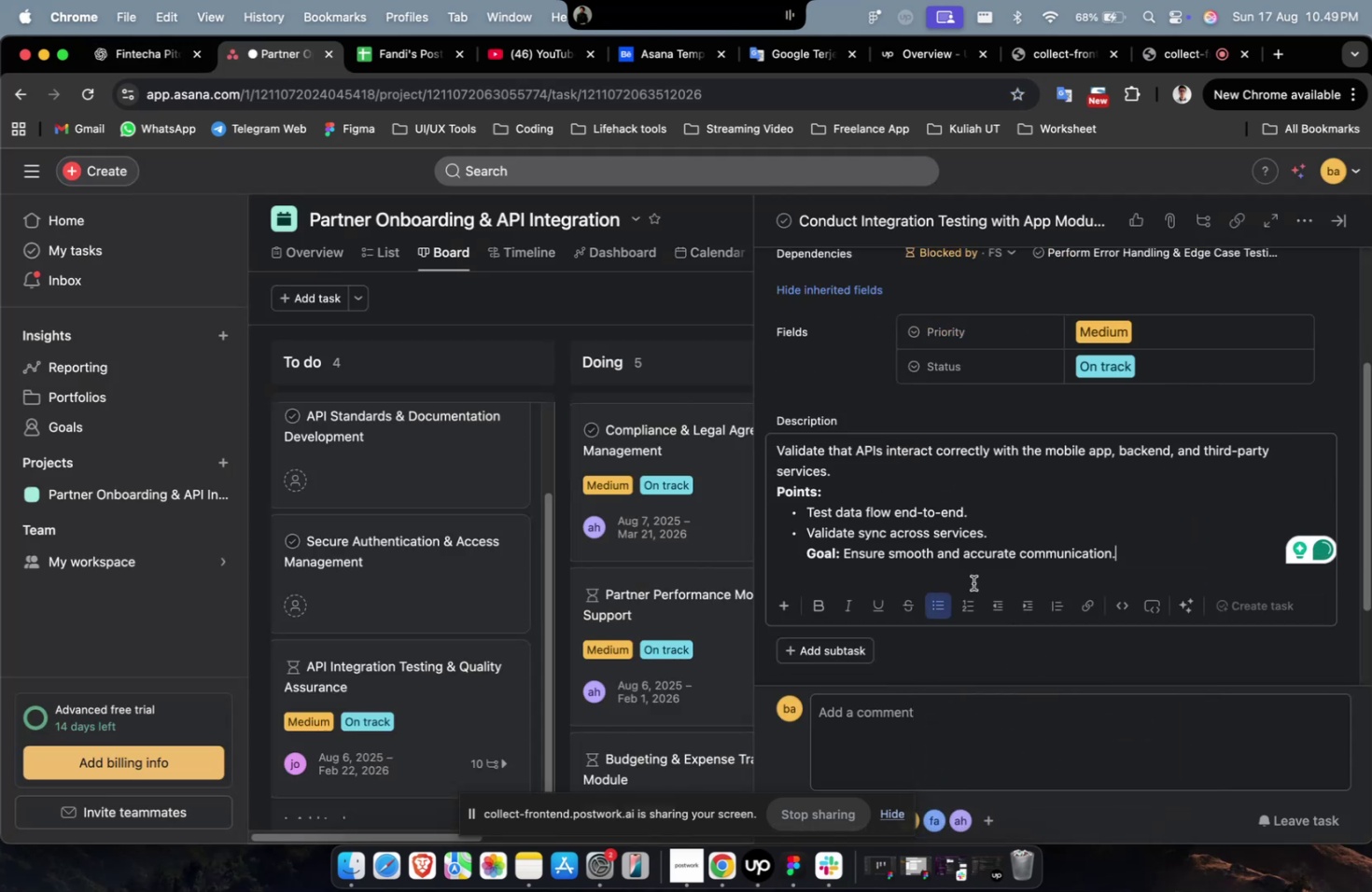 
wait(7.7)
 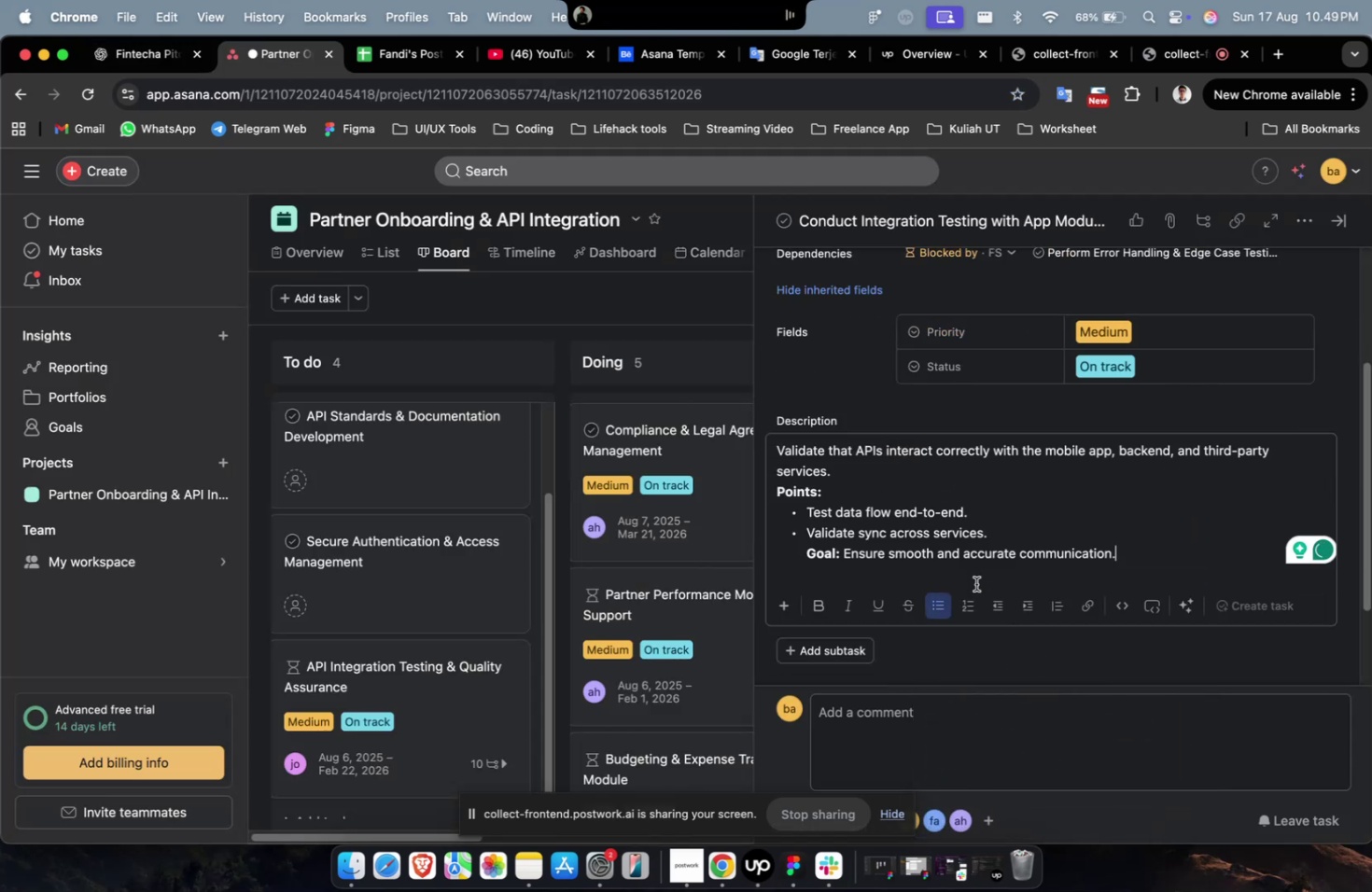 
scroll: coordinate [973, 582], scroll_direction: down, amount: 8.0
 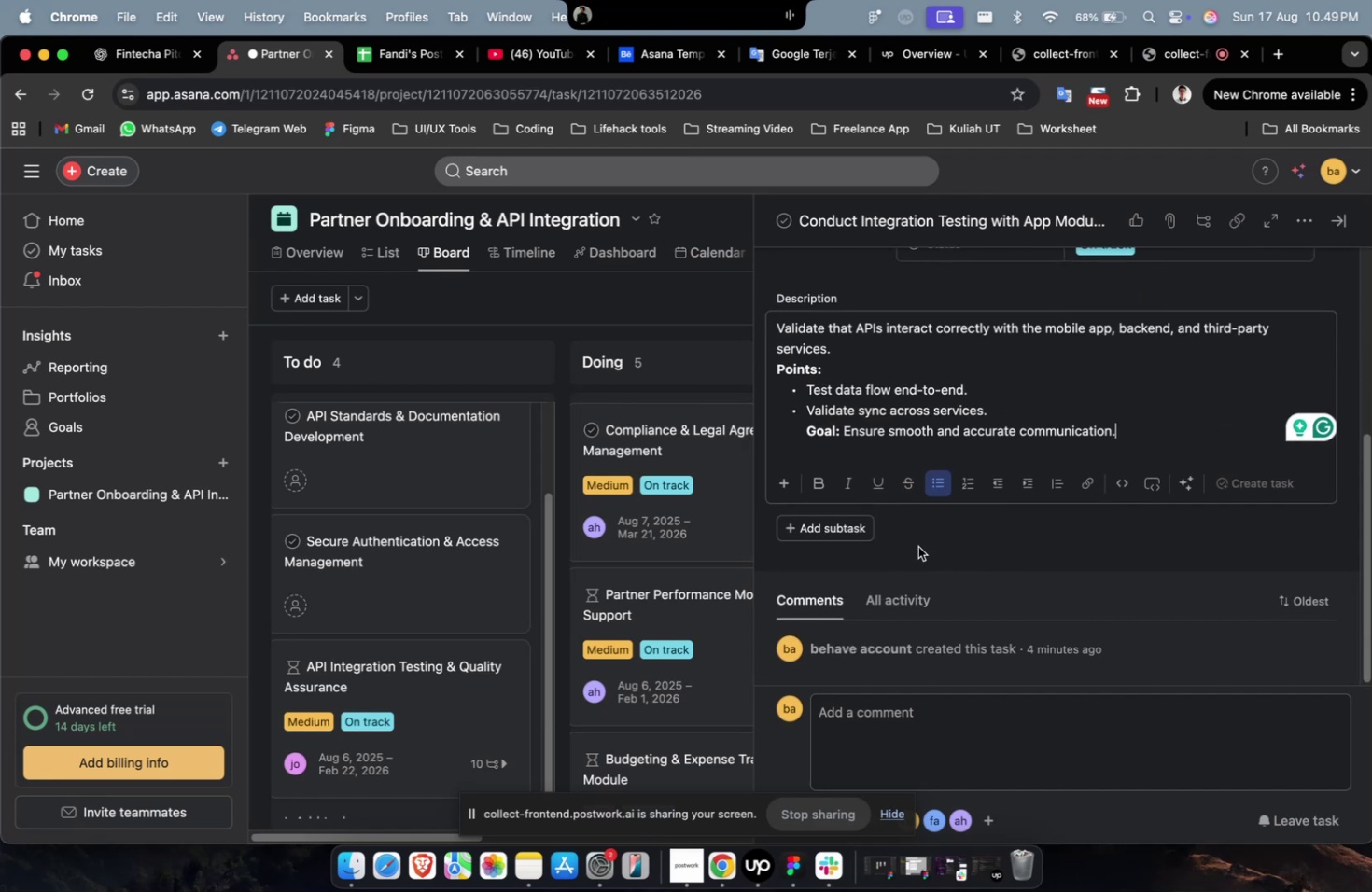 
scroll: coordinate [916, 538], scroll_direction: up, amount: 7.0
 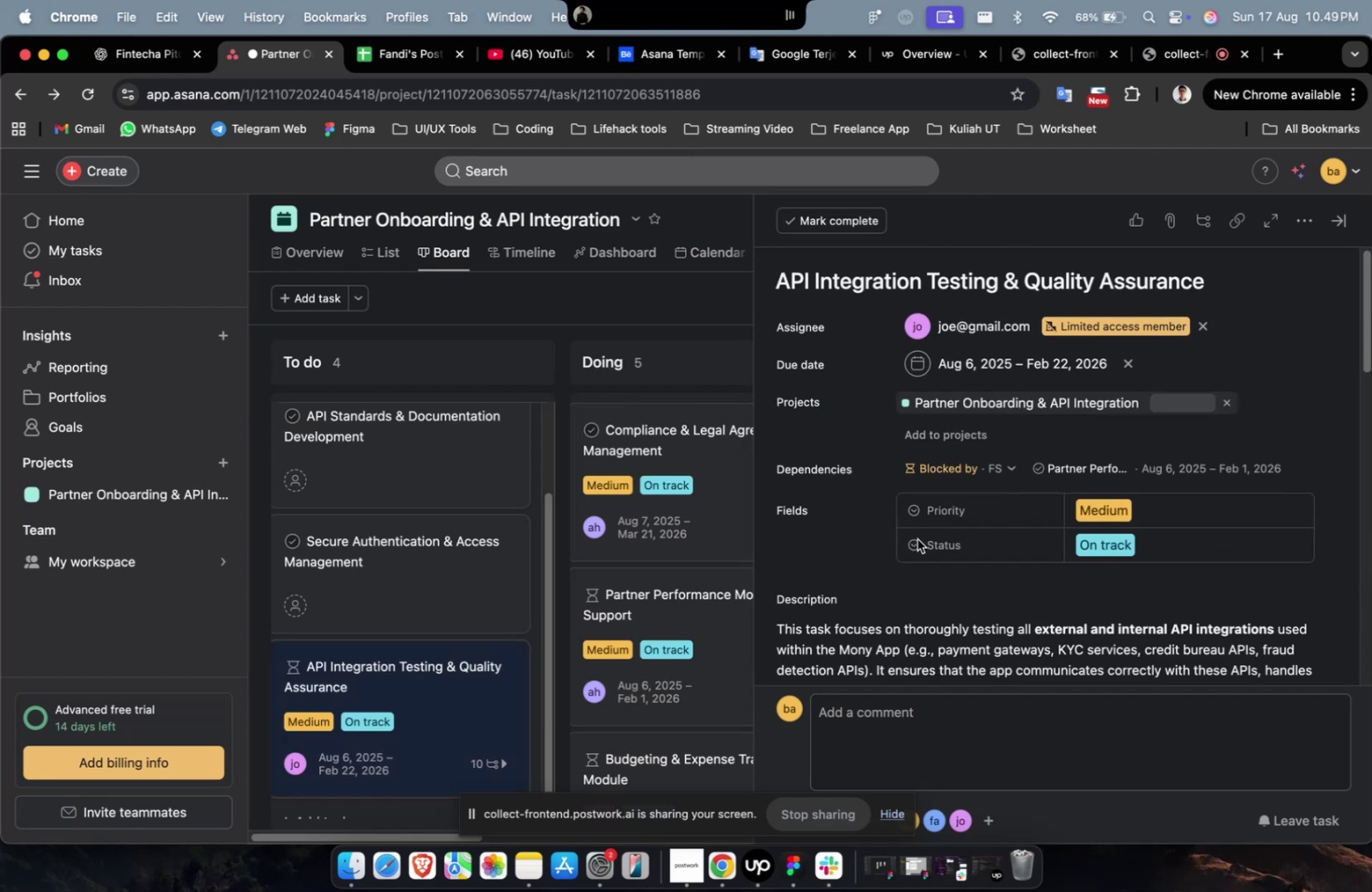 
scroll: coordinate [972, 528], scroll_direction: down, amount: 27.0
 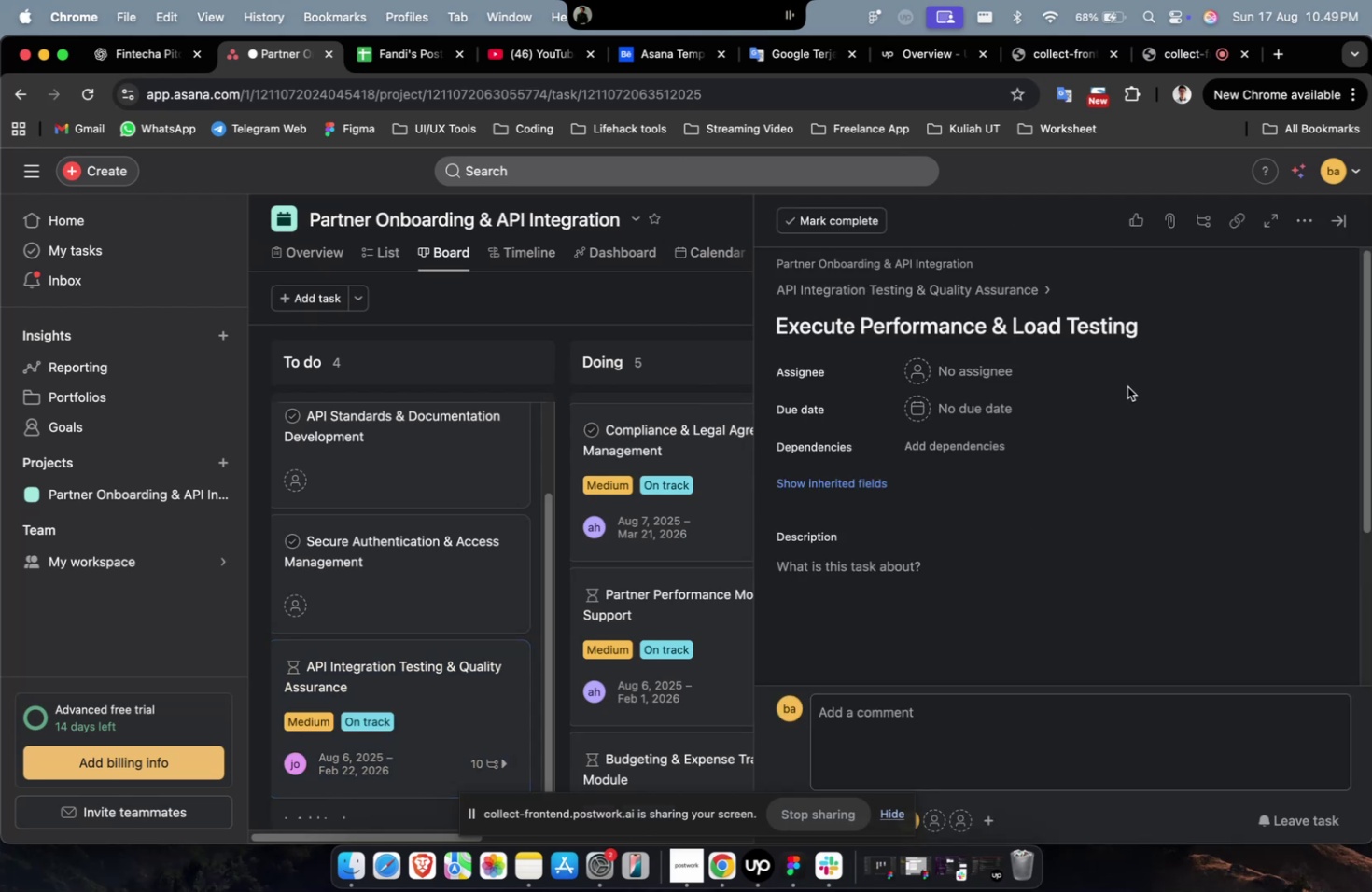 
wait(6.33)
 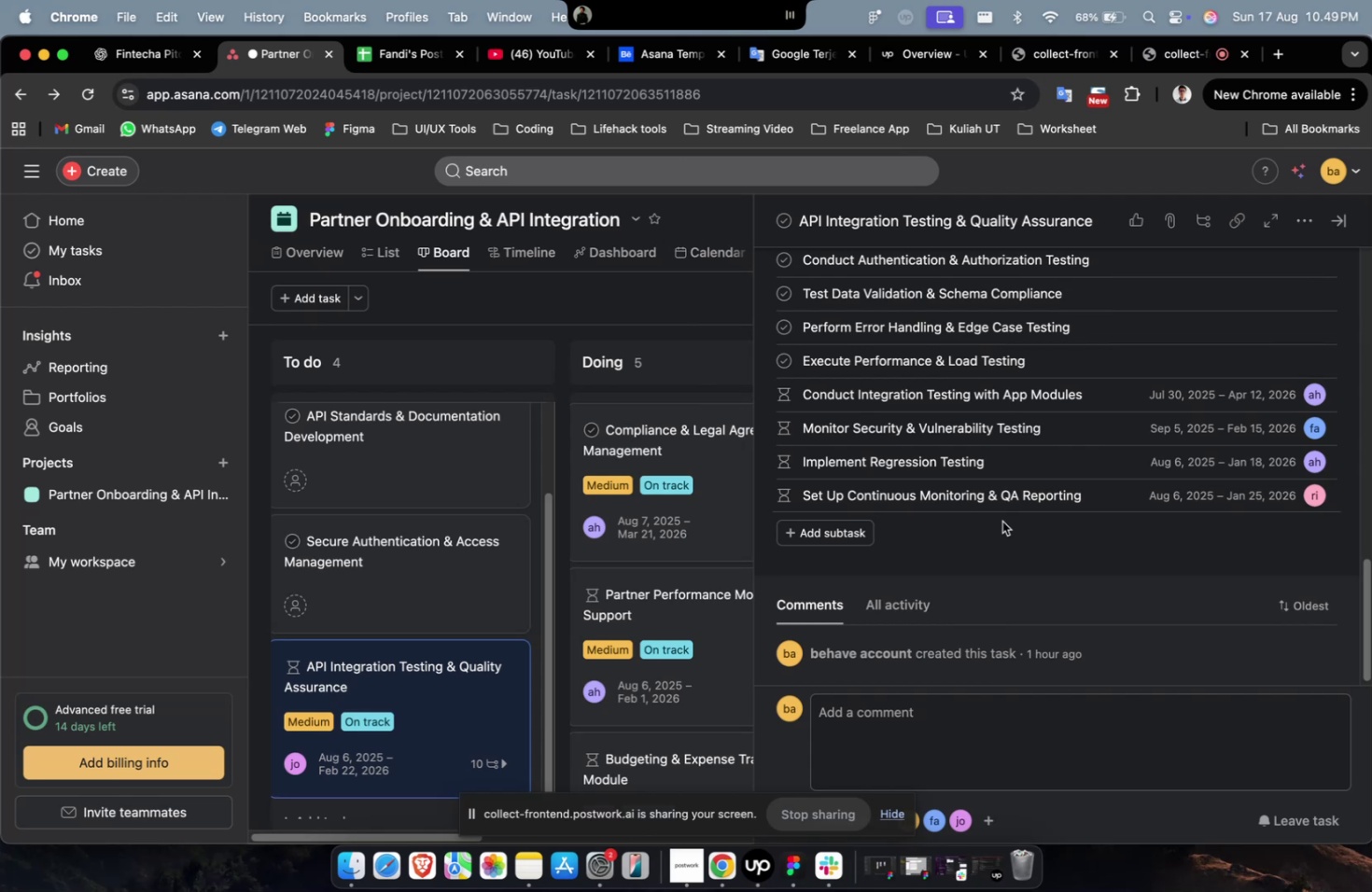 
left_click([988, 358])
 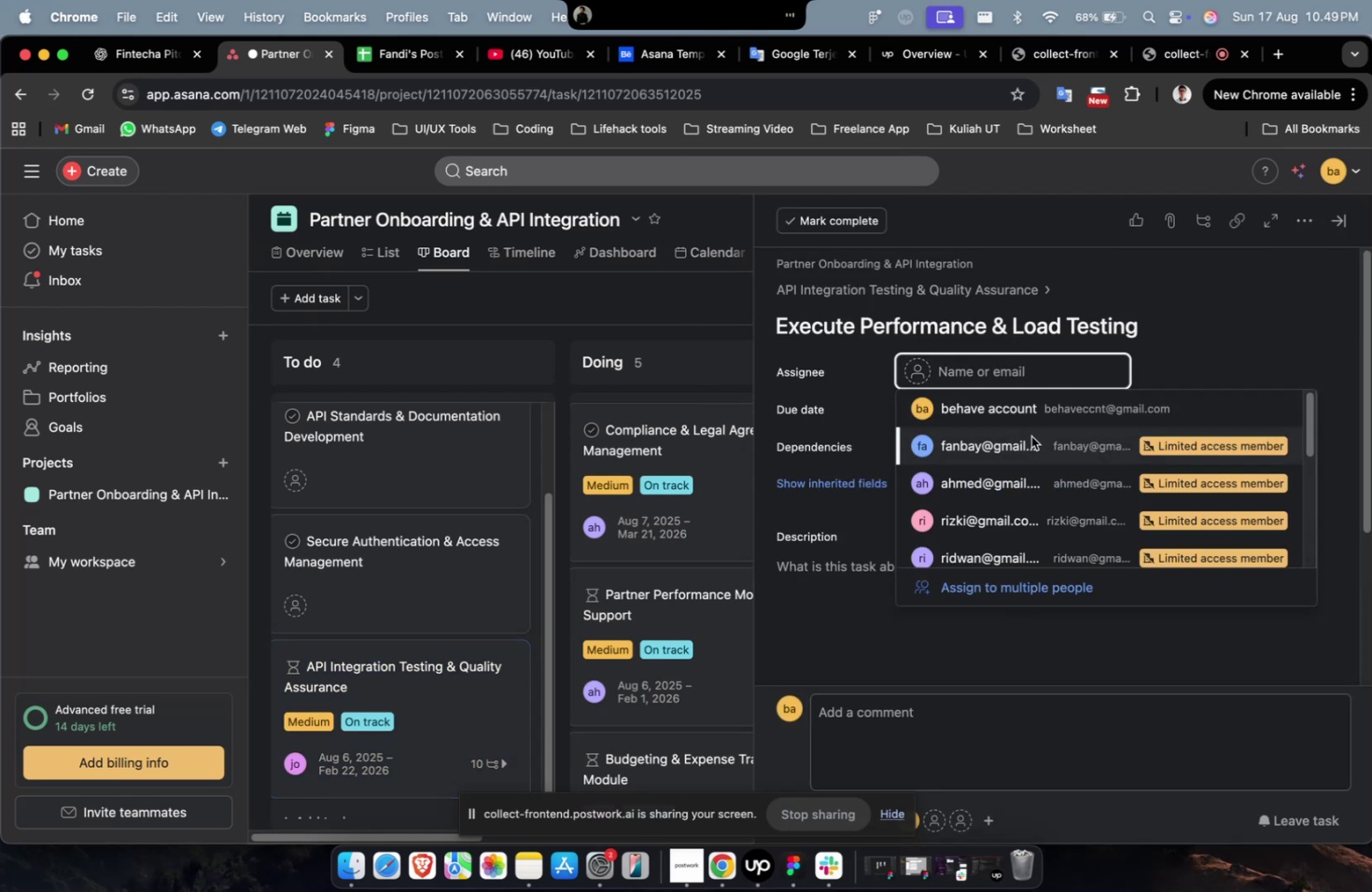 
double_click([1030, 436])
 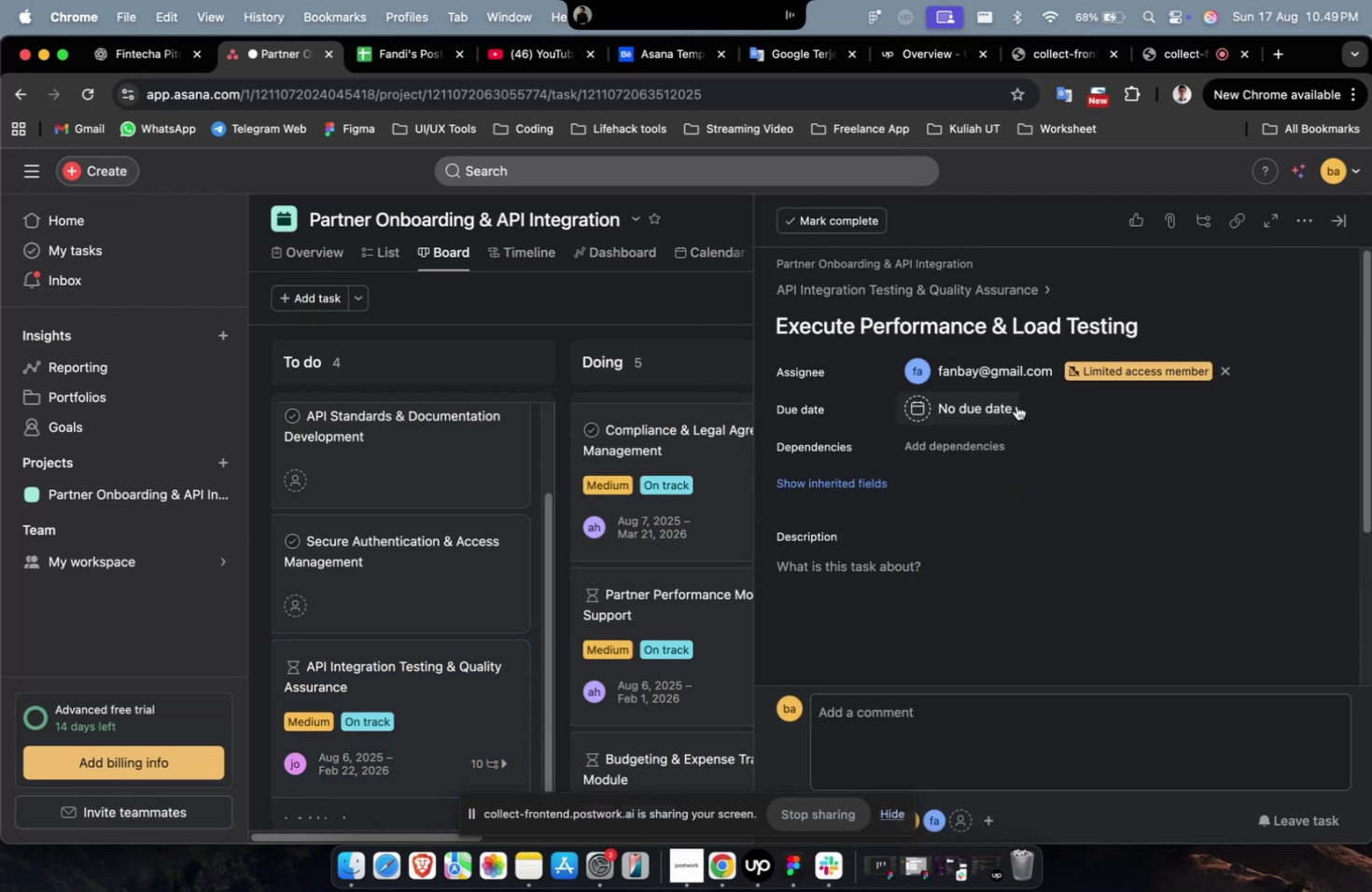 
double_click([999, 454])
 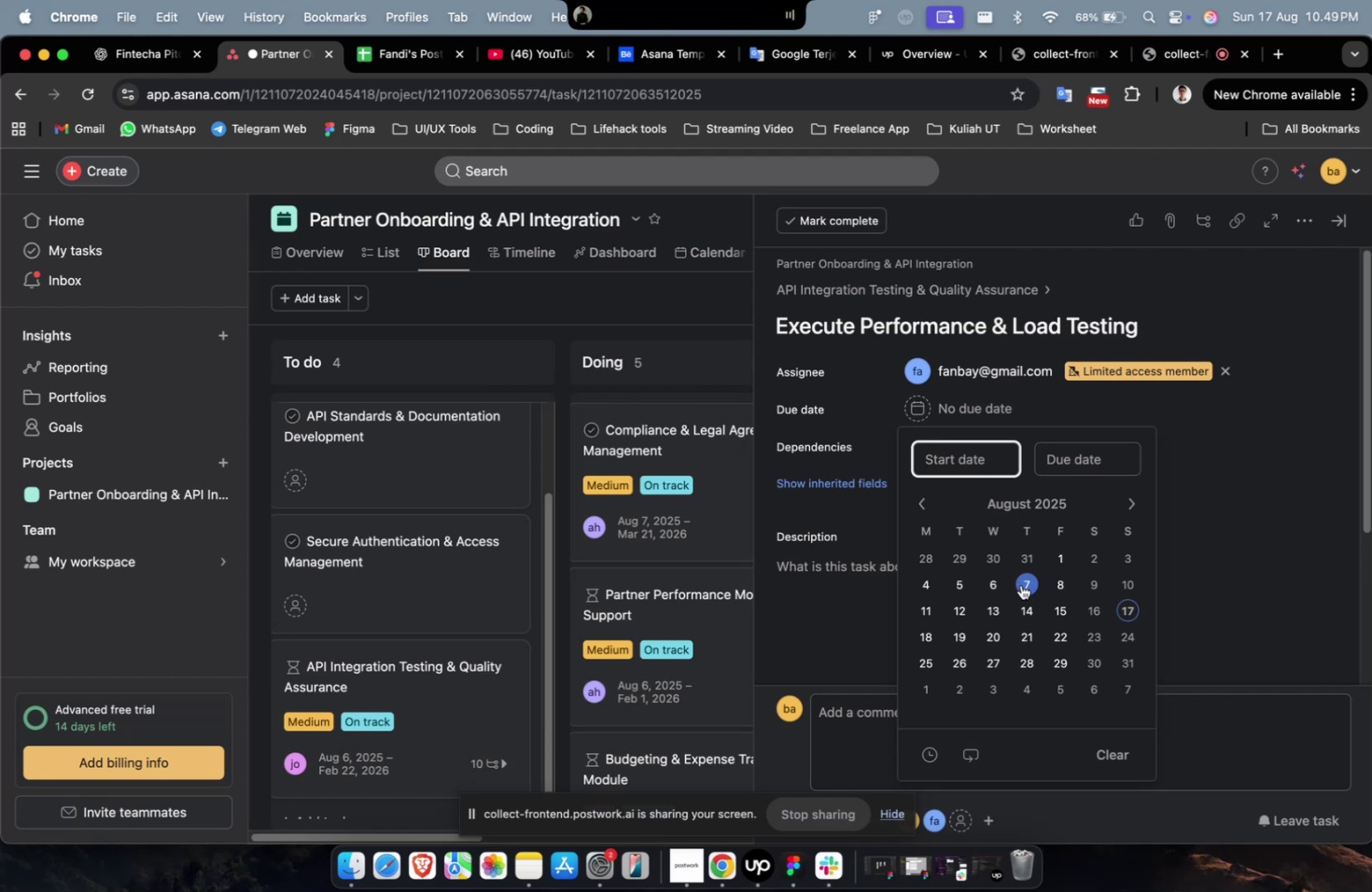 
triple_click([1021, 584])
 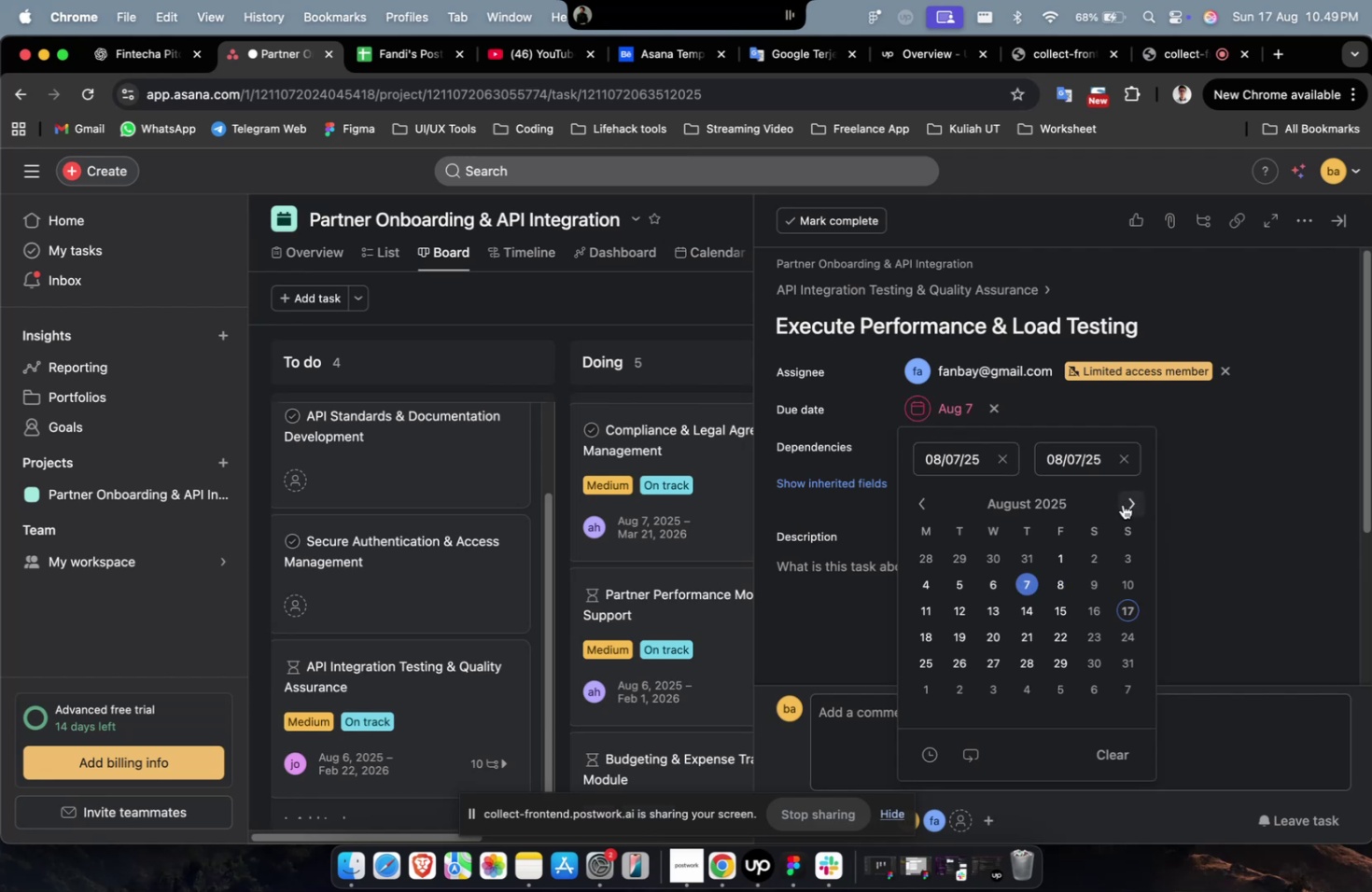 
double_click([1121, 503])
 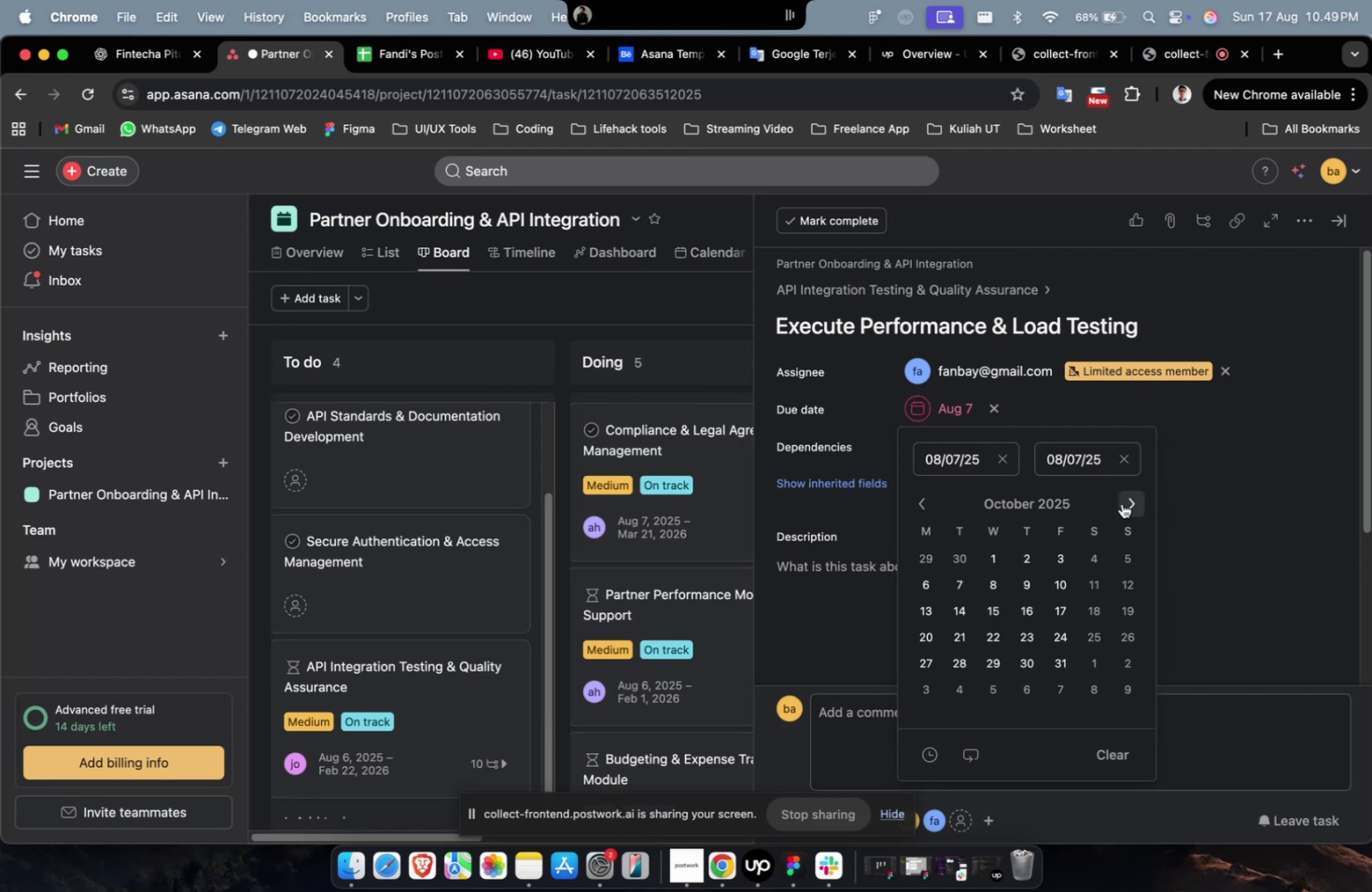 
triple_click([1121, 503])
 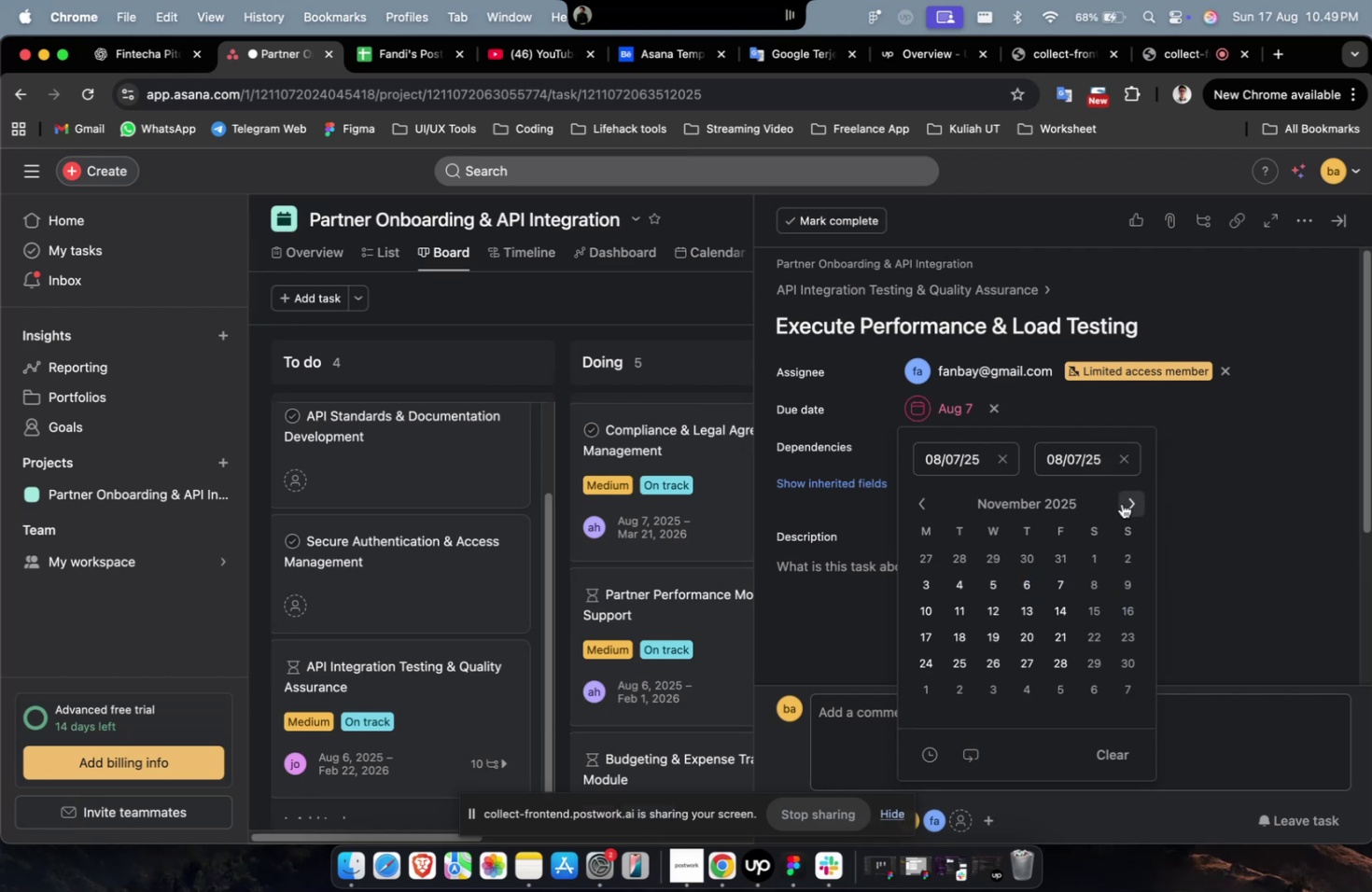 
triple_click([1121, 503])
 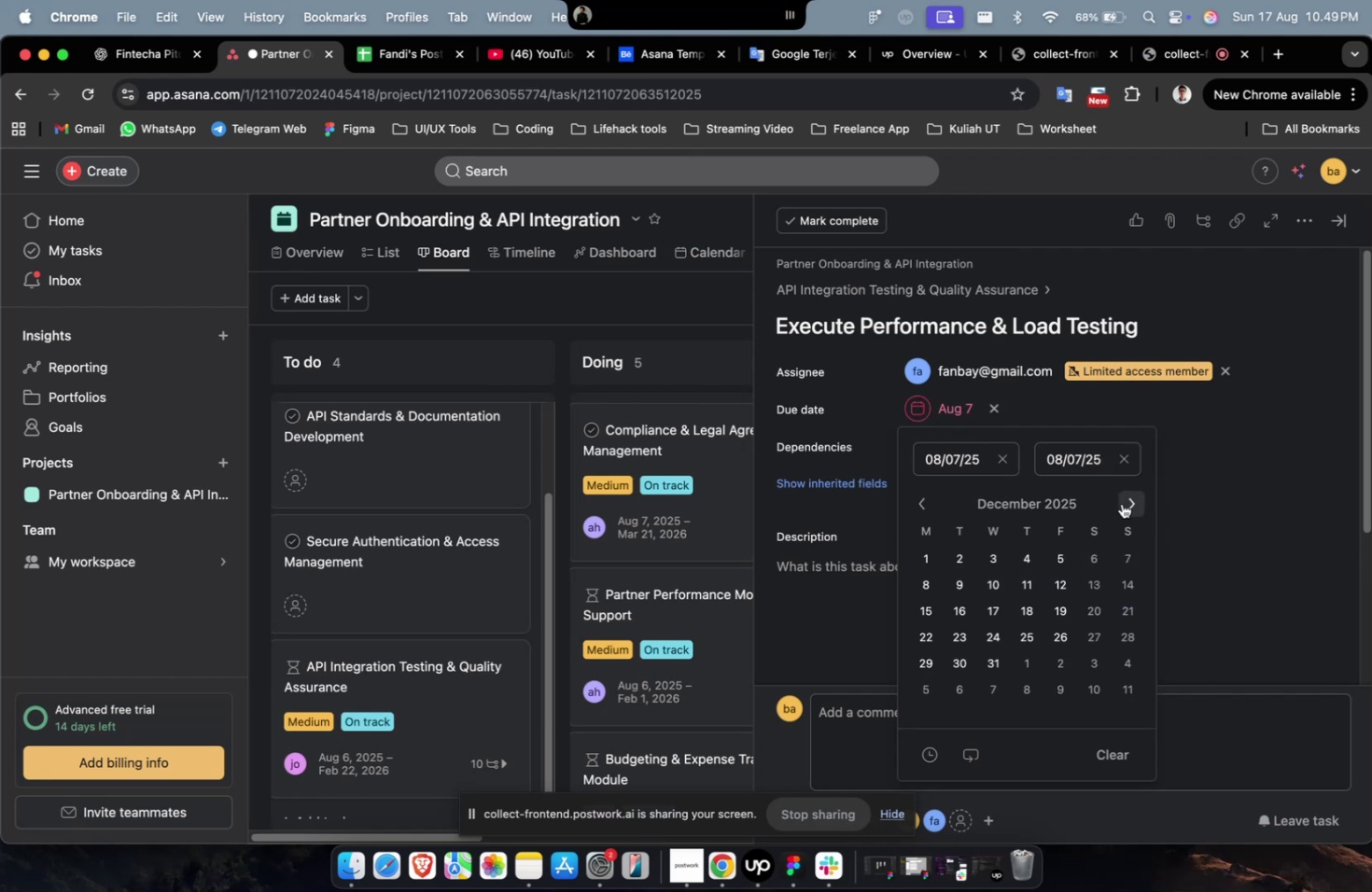 
triple_click([1121, 503])
 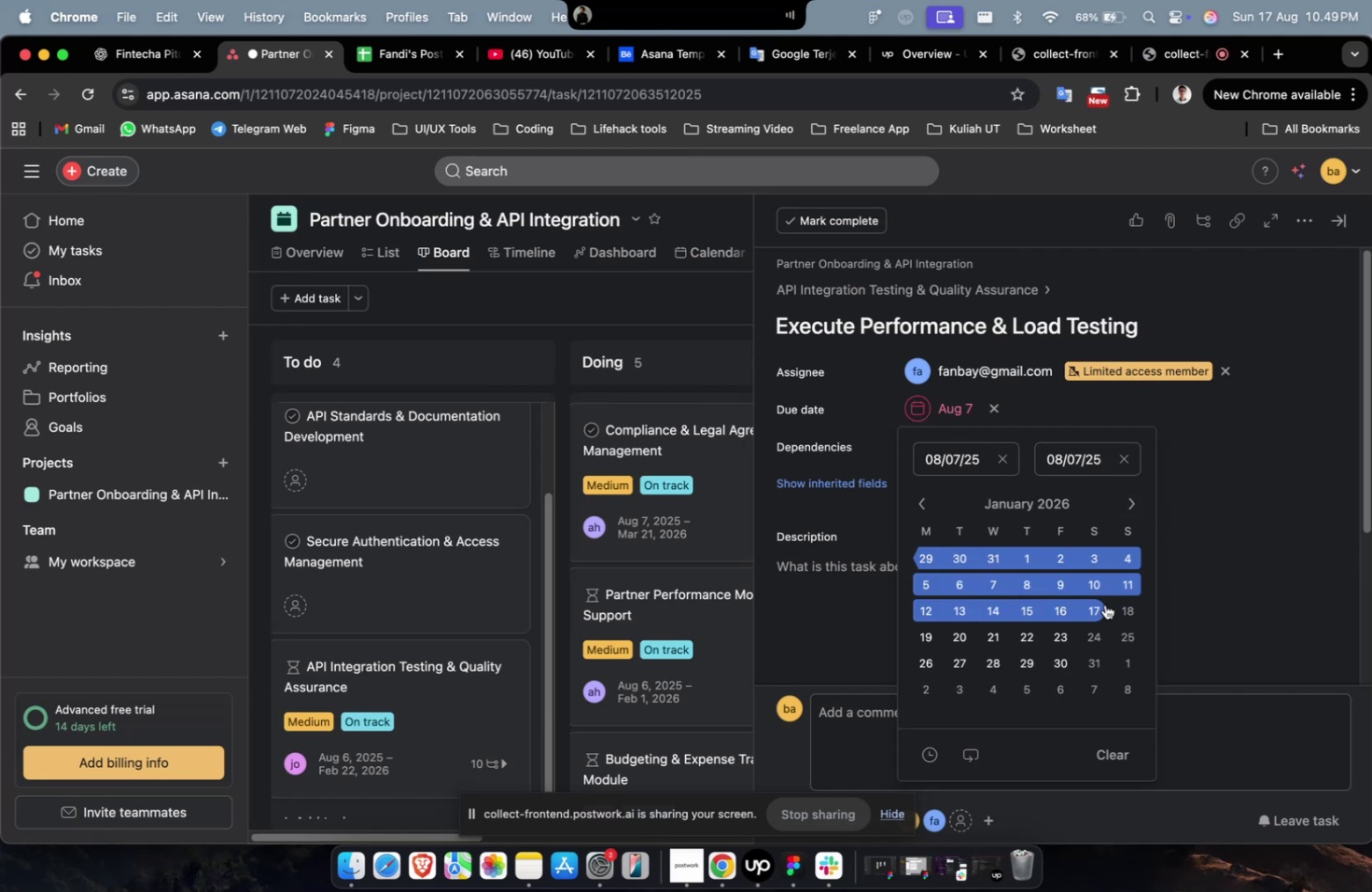 
triple_click([1104, 604])
 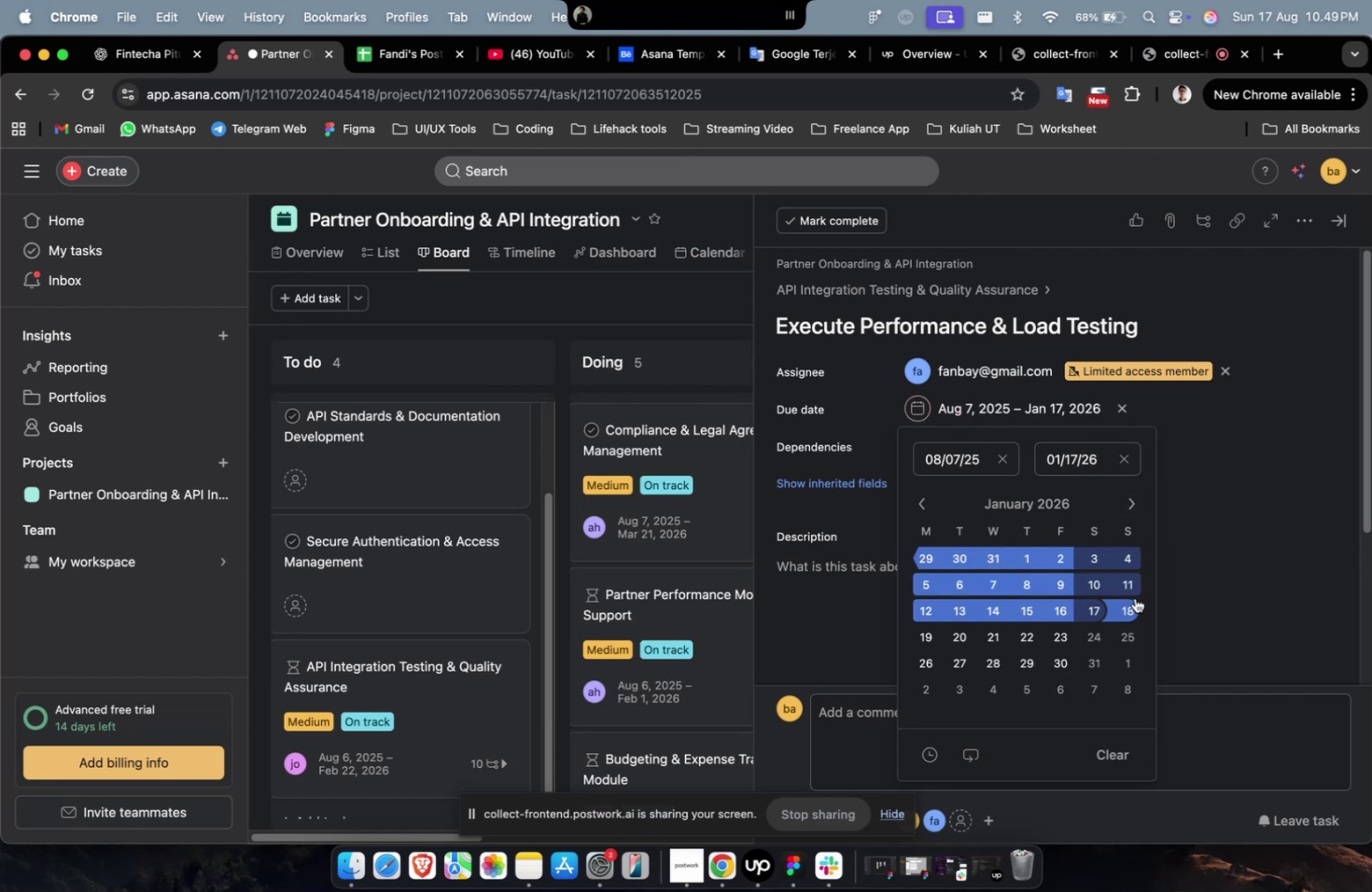 
wait(8.59)
 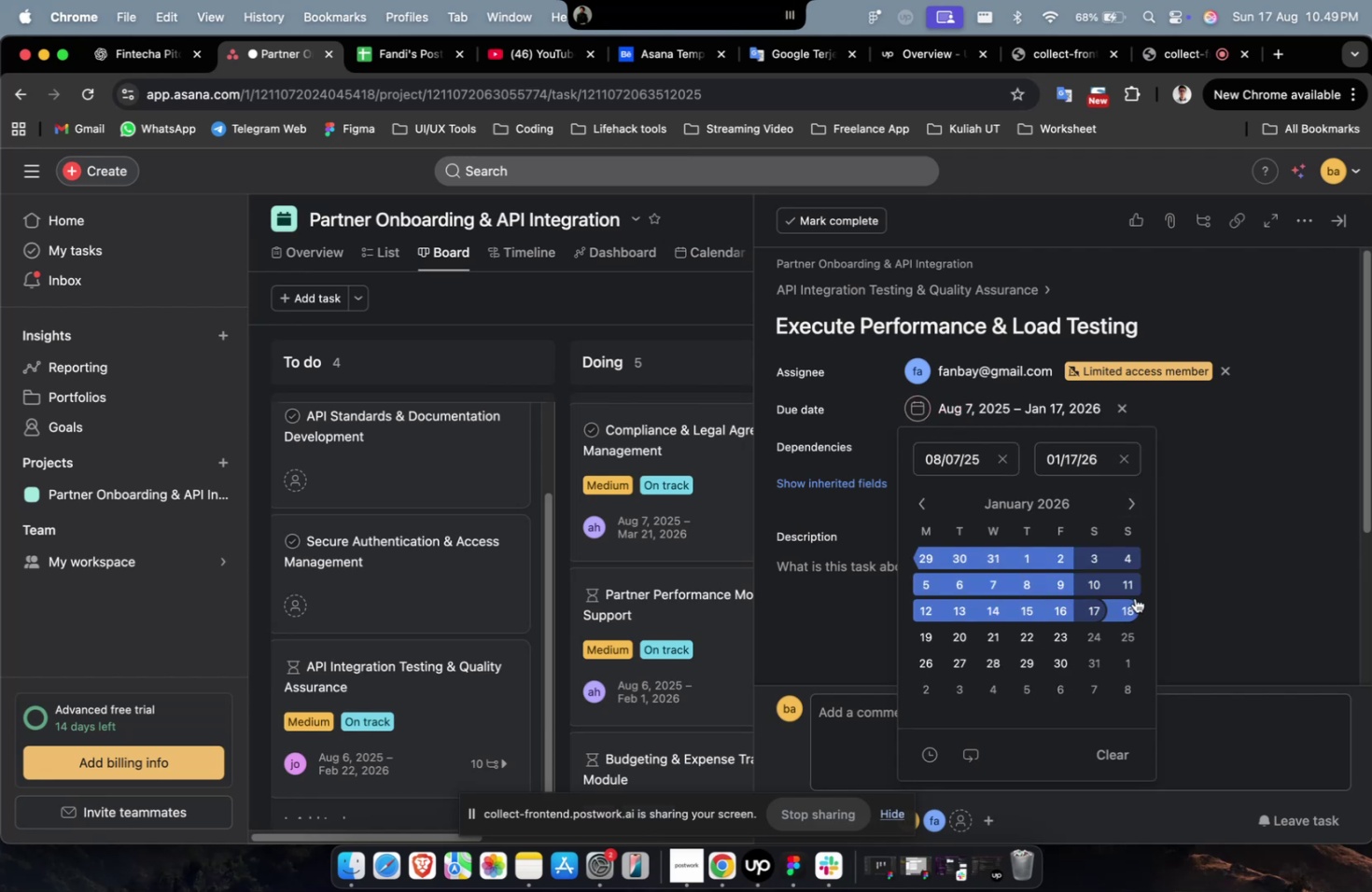 
left_click([1141, 589])
 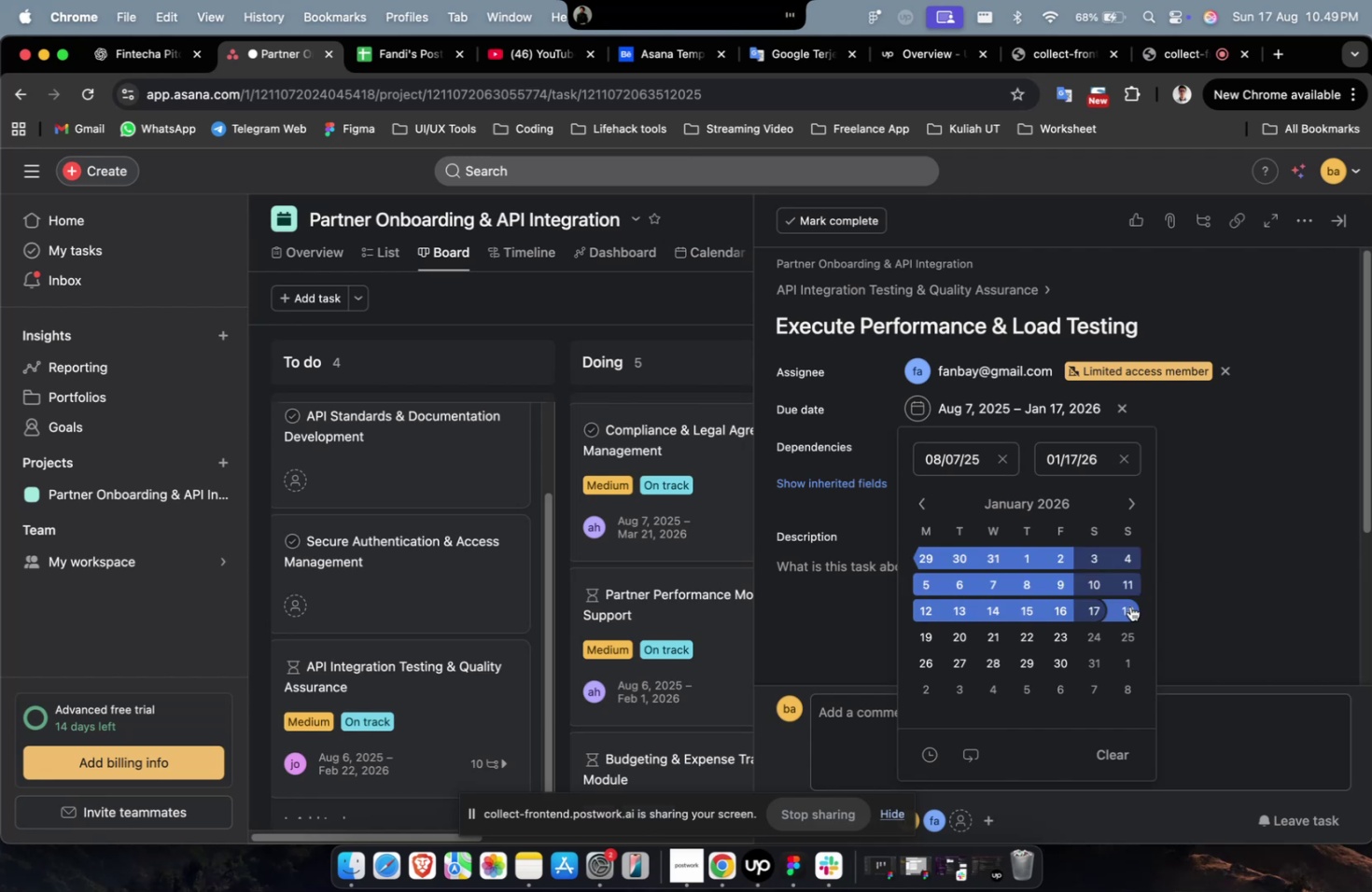 
left_click([1130, 608])
 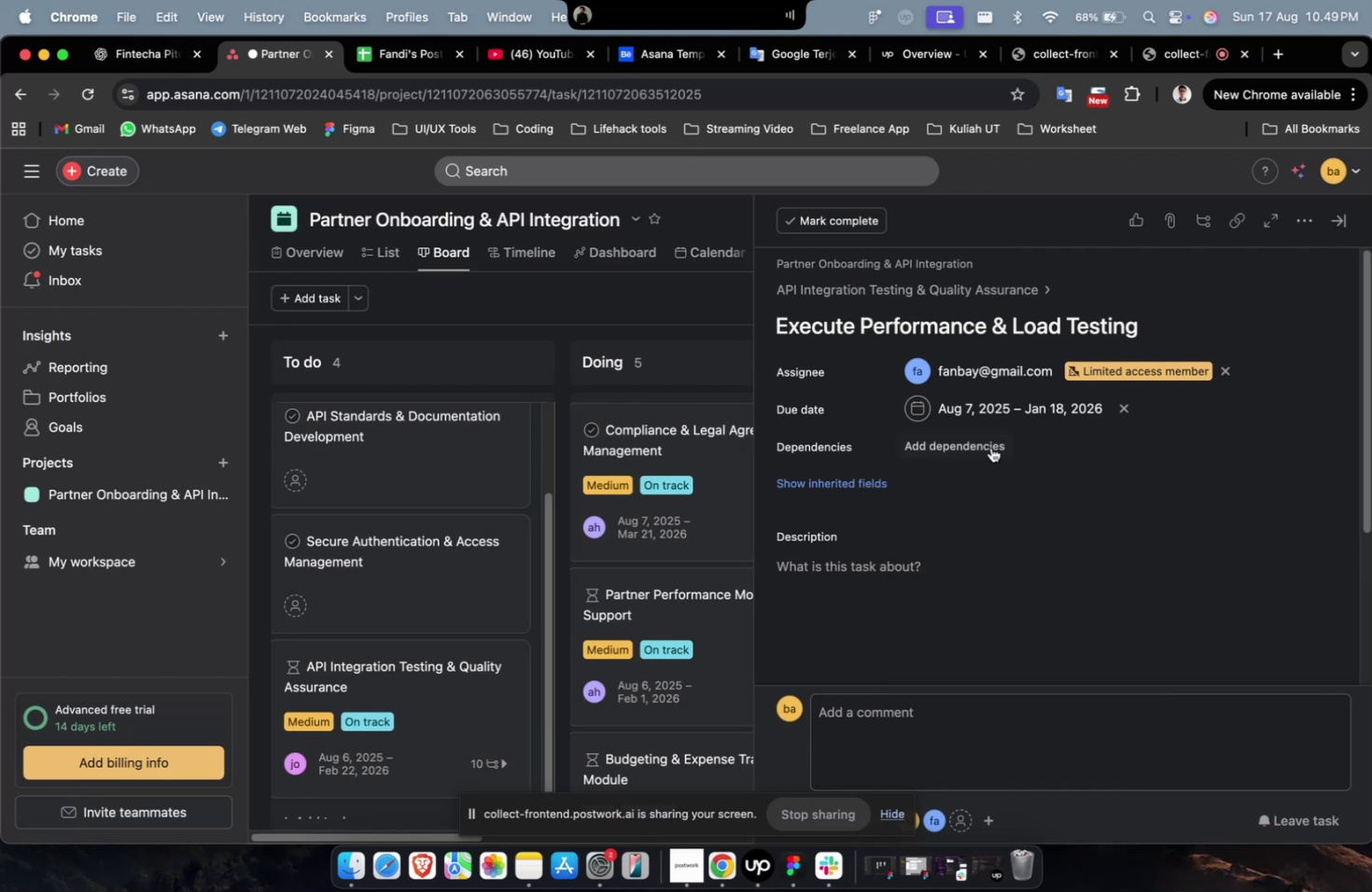 
triple_click([984, 447])
 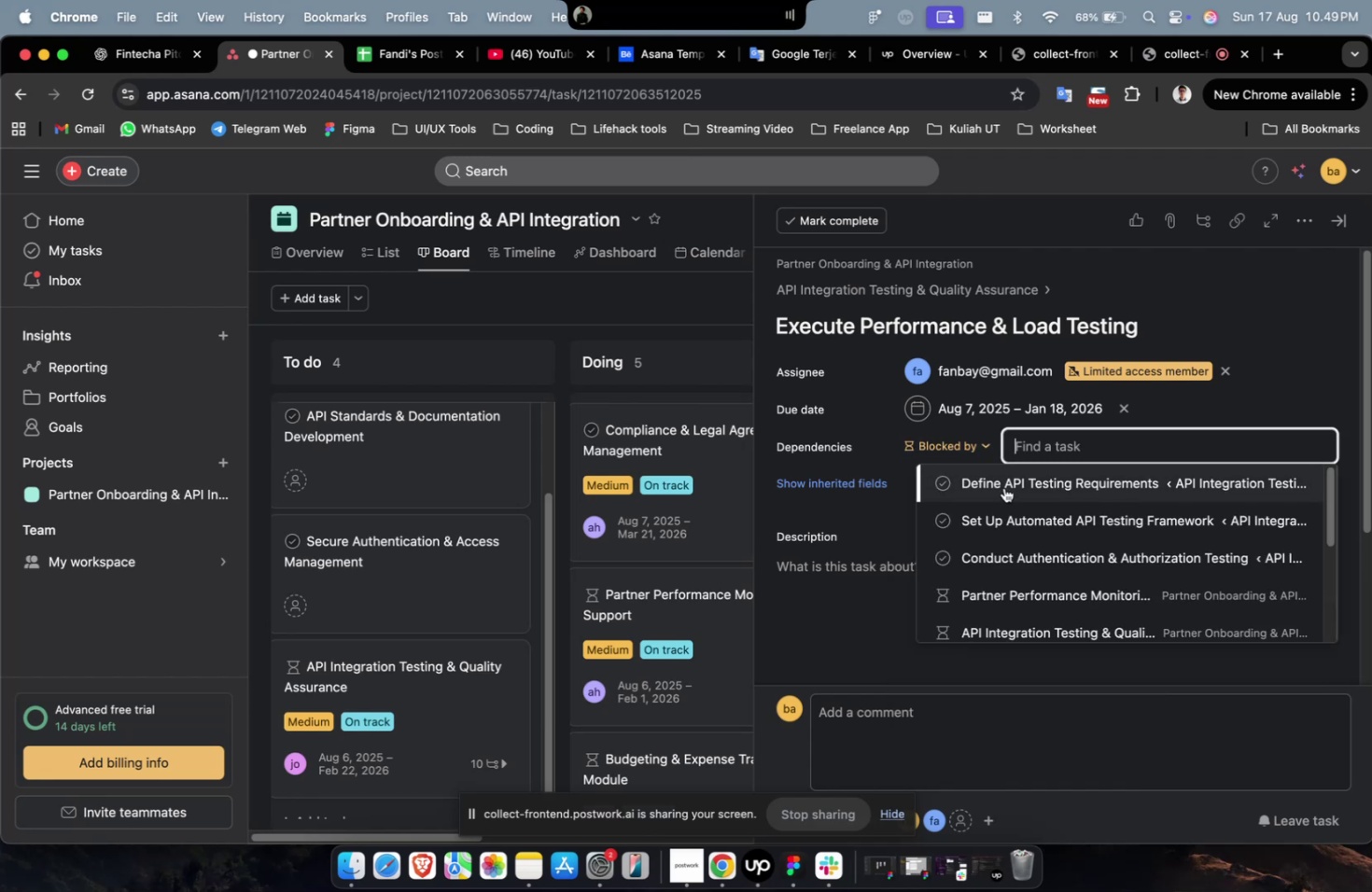 
triple_click([1003, 487])
 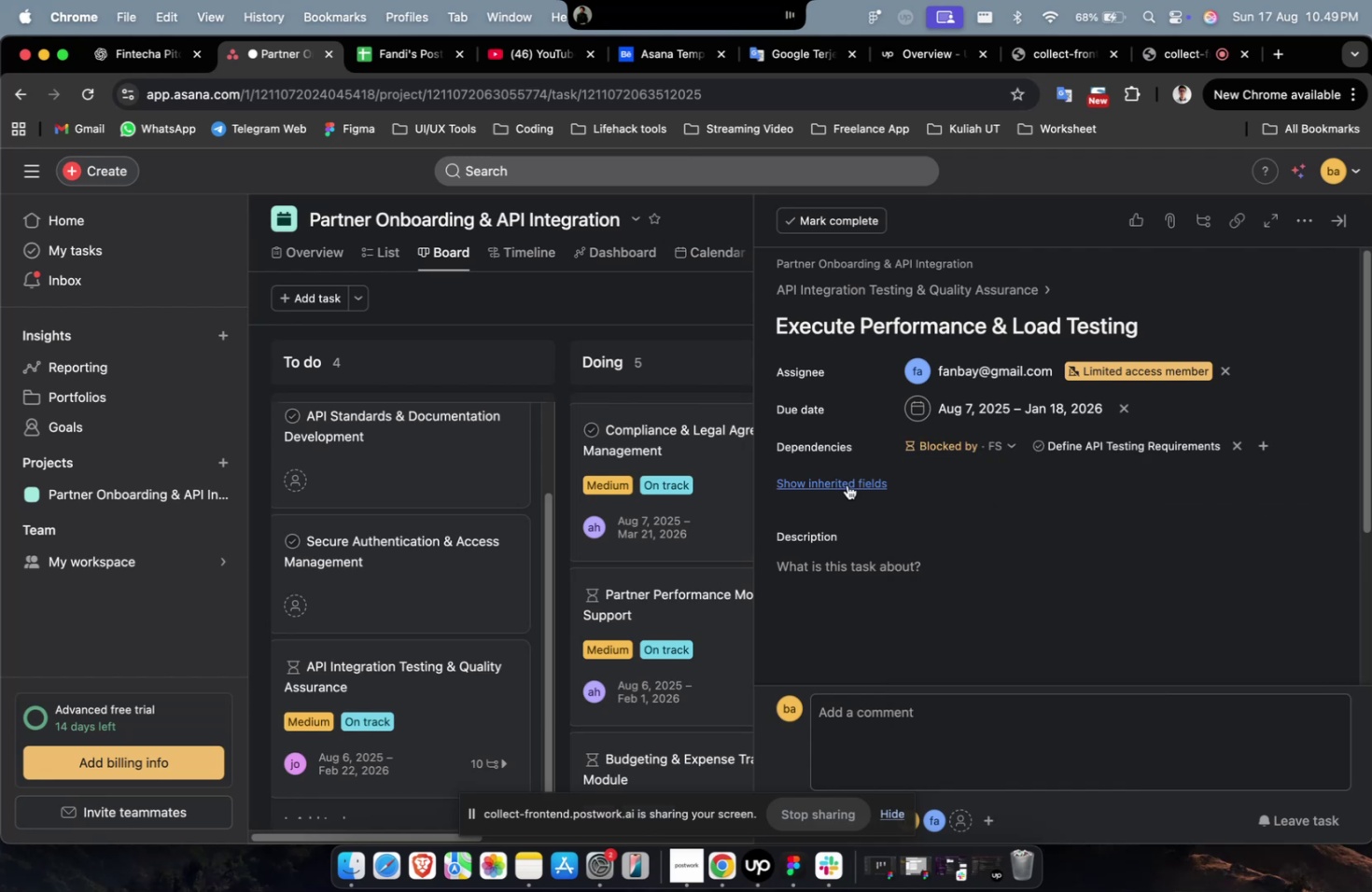 
triple_click([847, 484])
 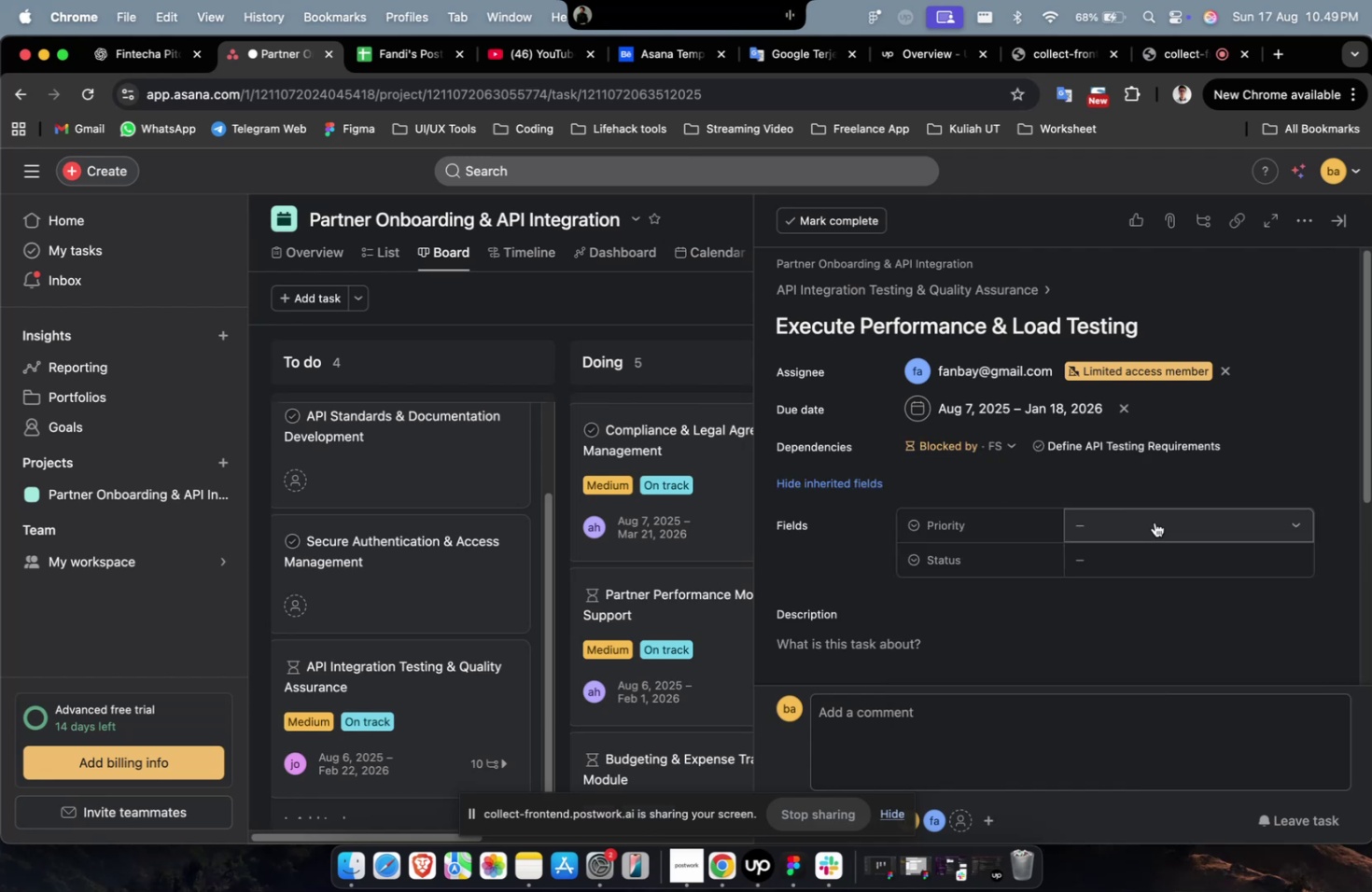 
triple_click([1154, 522])
 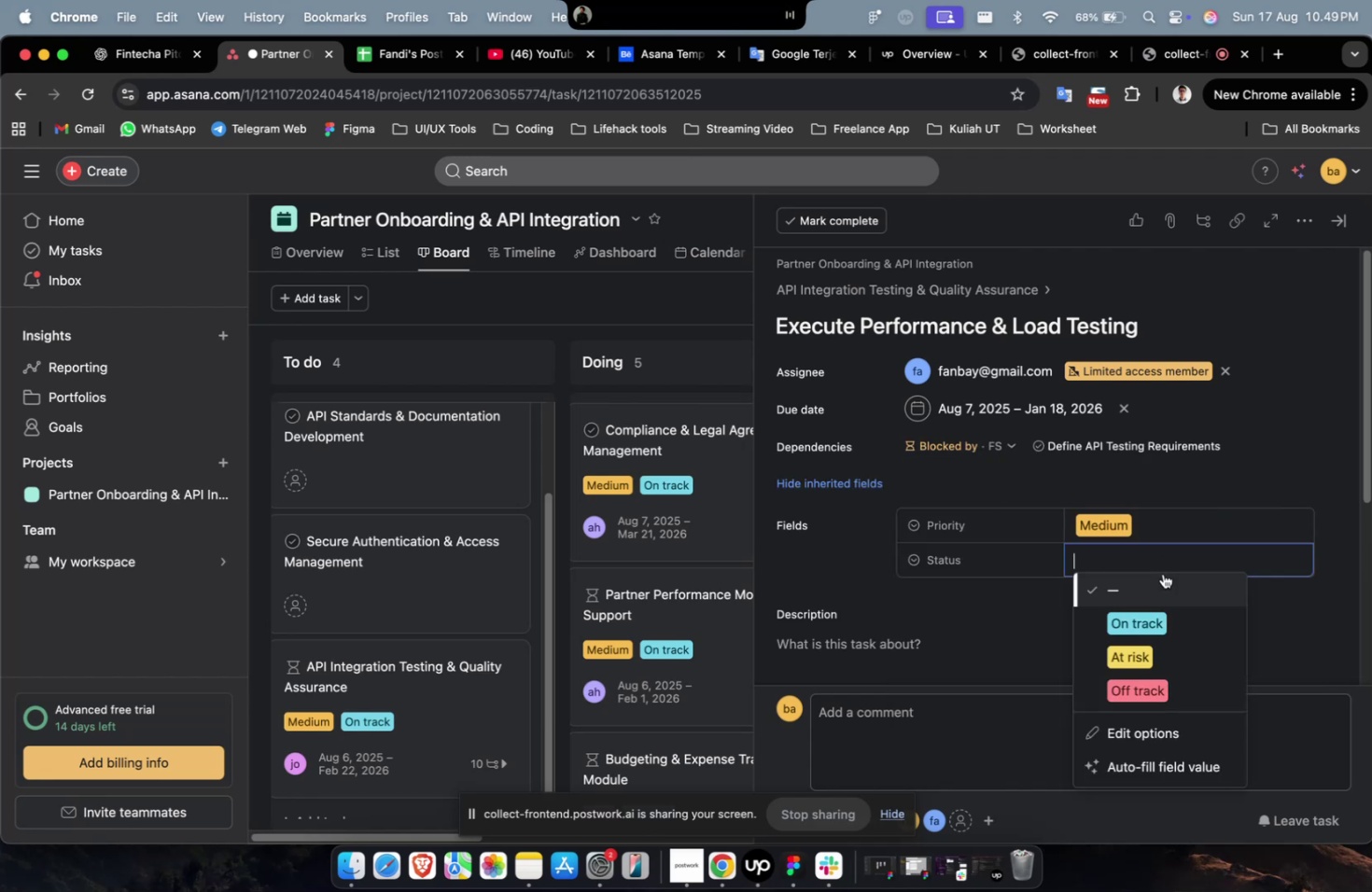 
triple_click([1169, 620])
 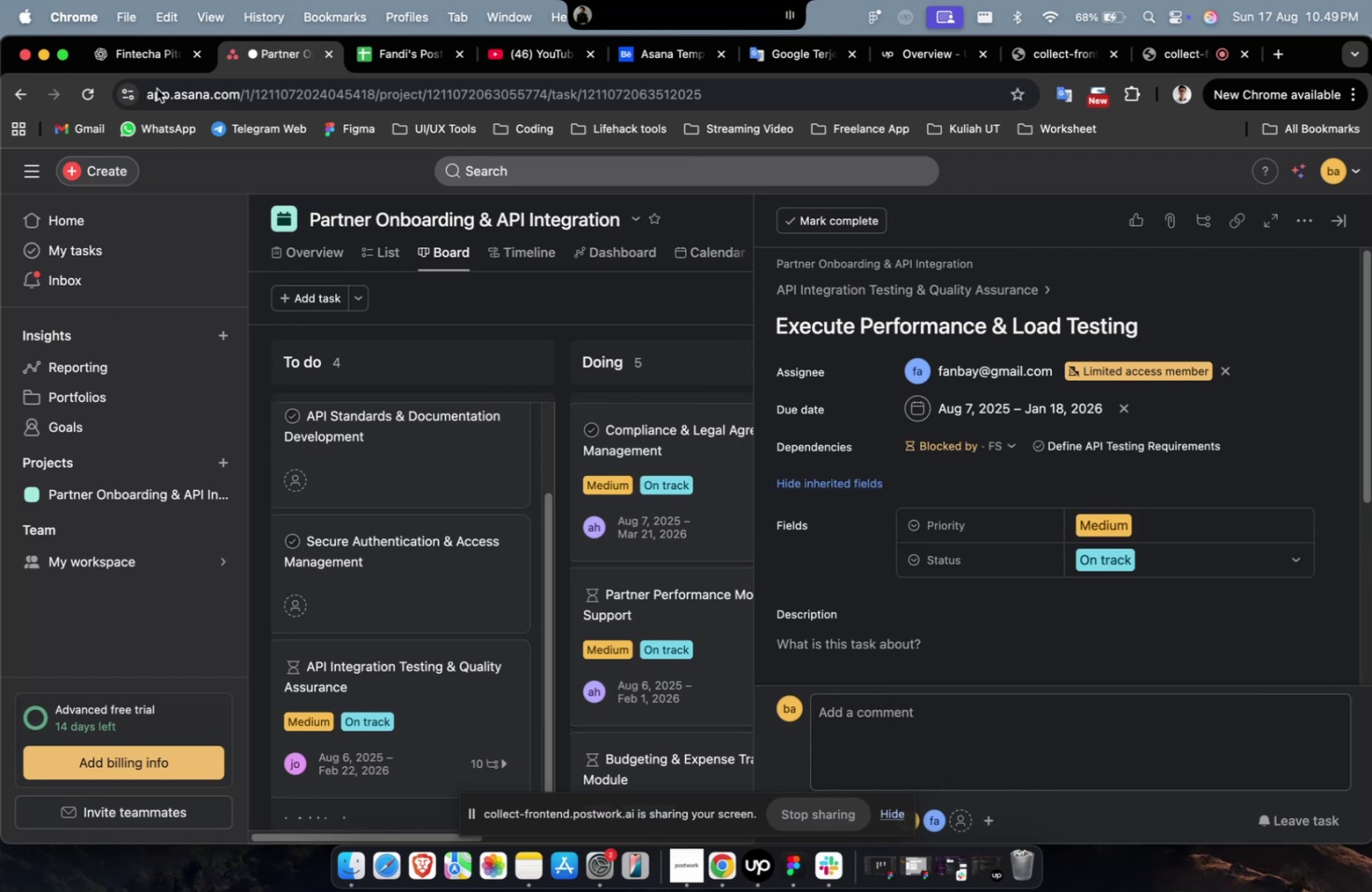 
left_click([138, 60])
 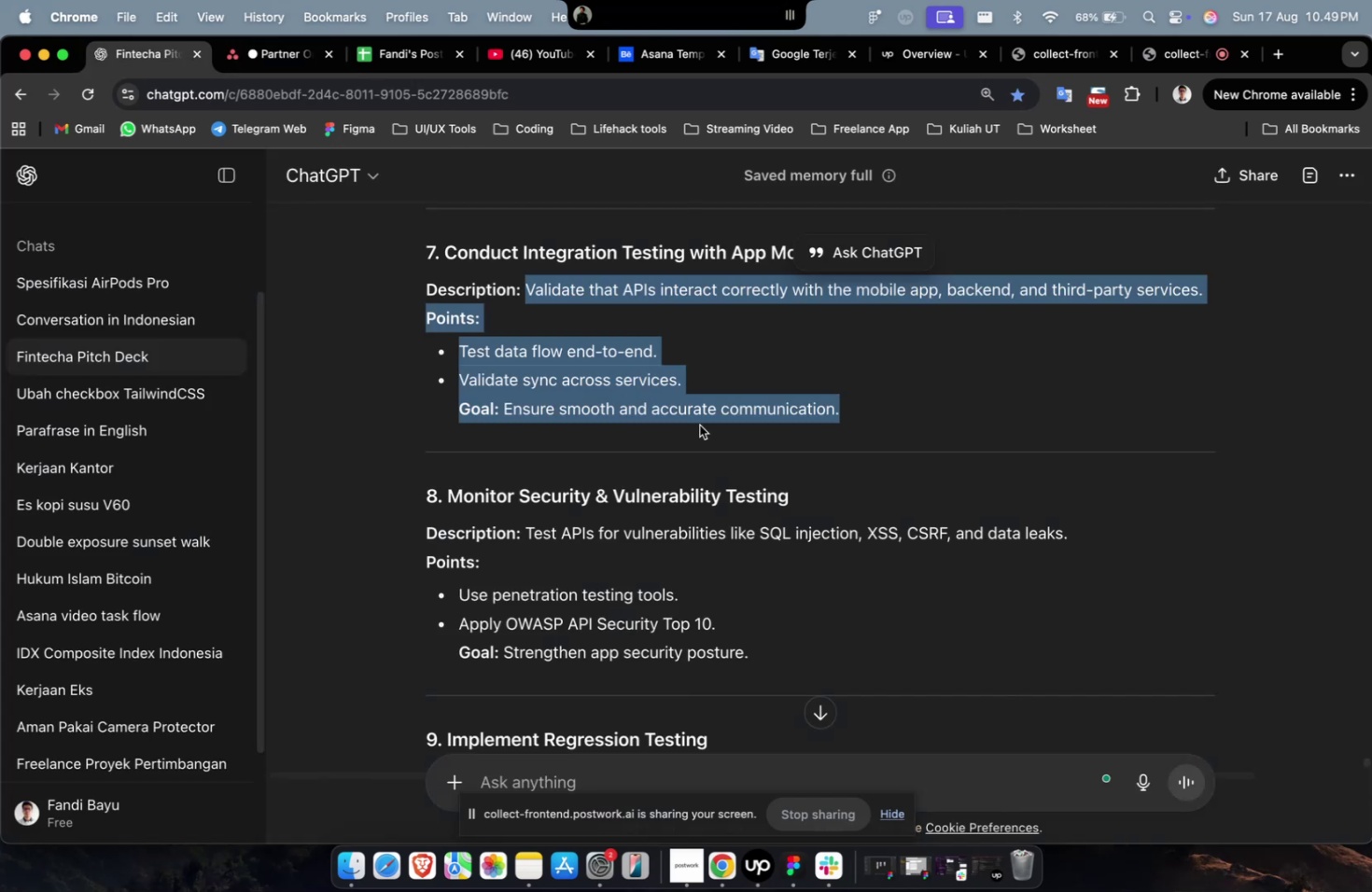 
scroll: coordinate [667, 420], scroll_direction: up, amount: 13.0
 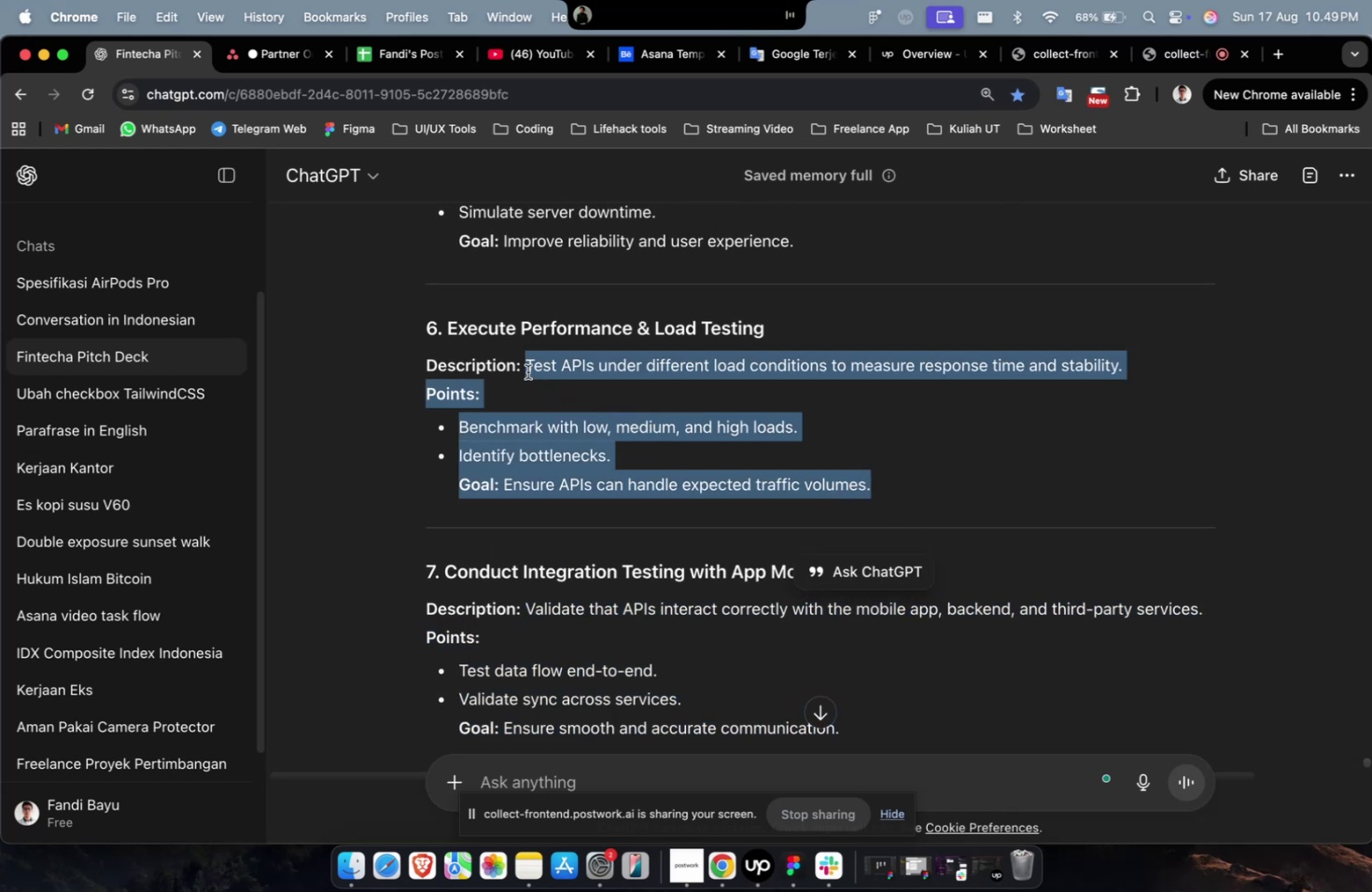 
right_click([540, 373])
 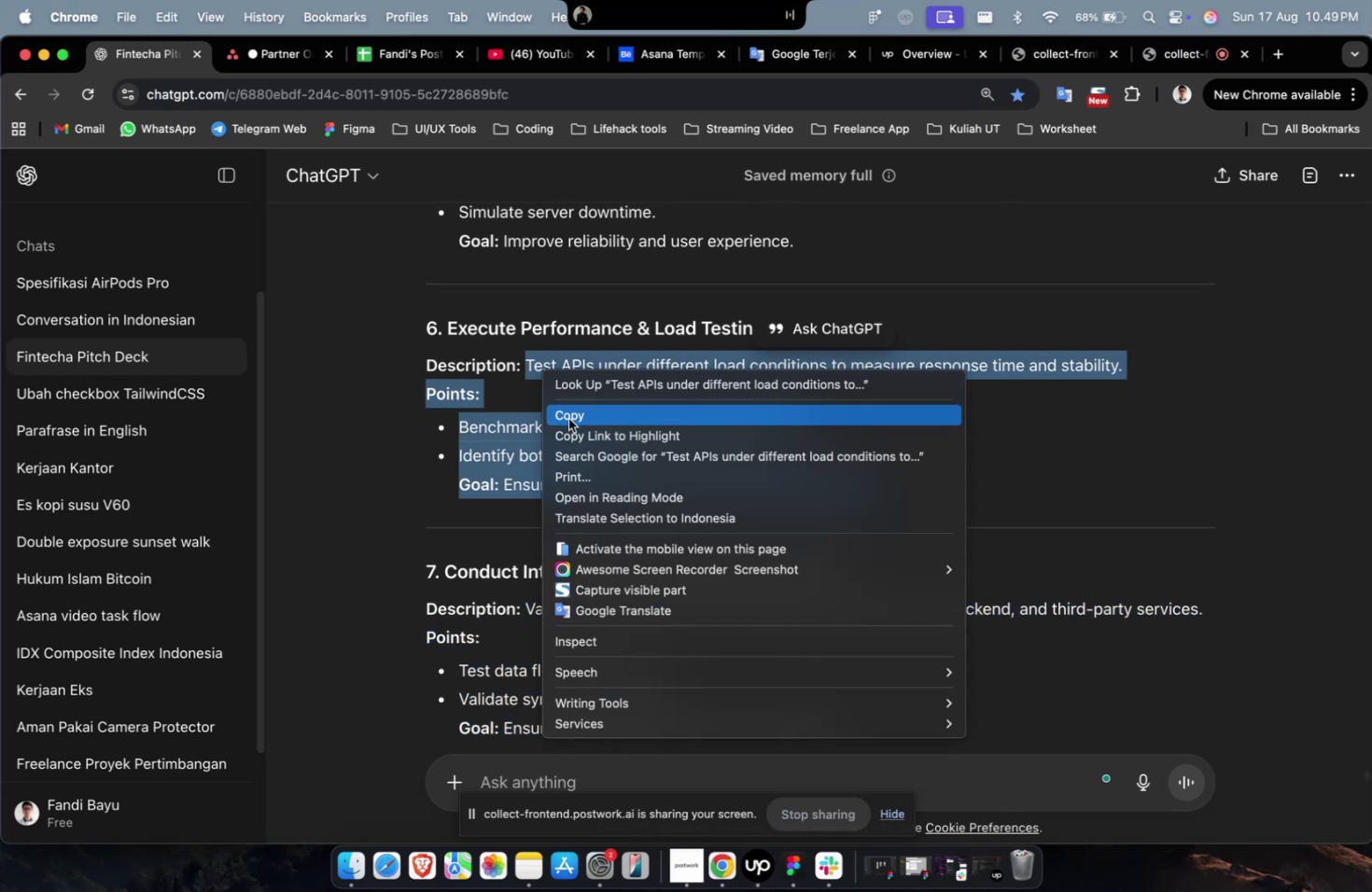 
left_click([568, 418])
 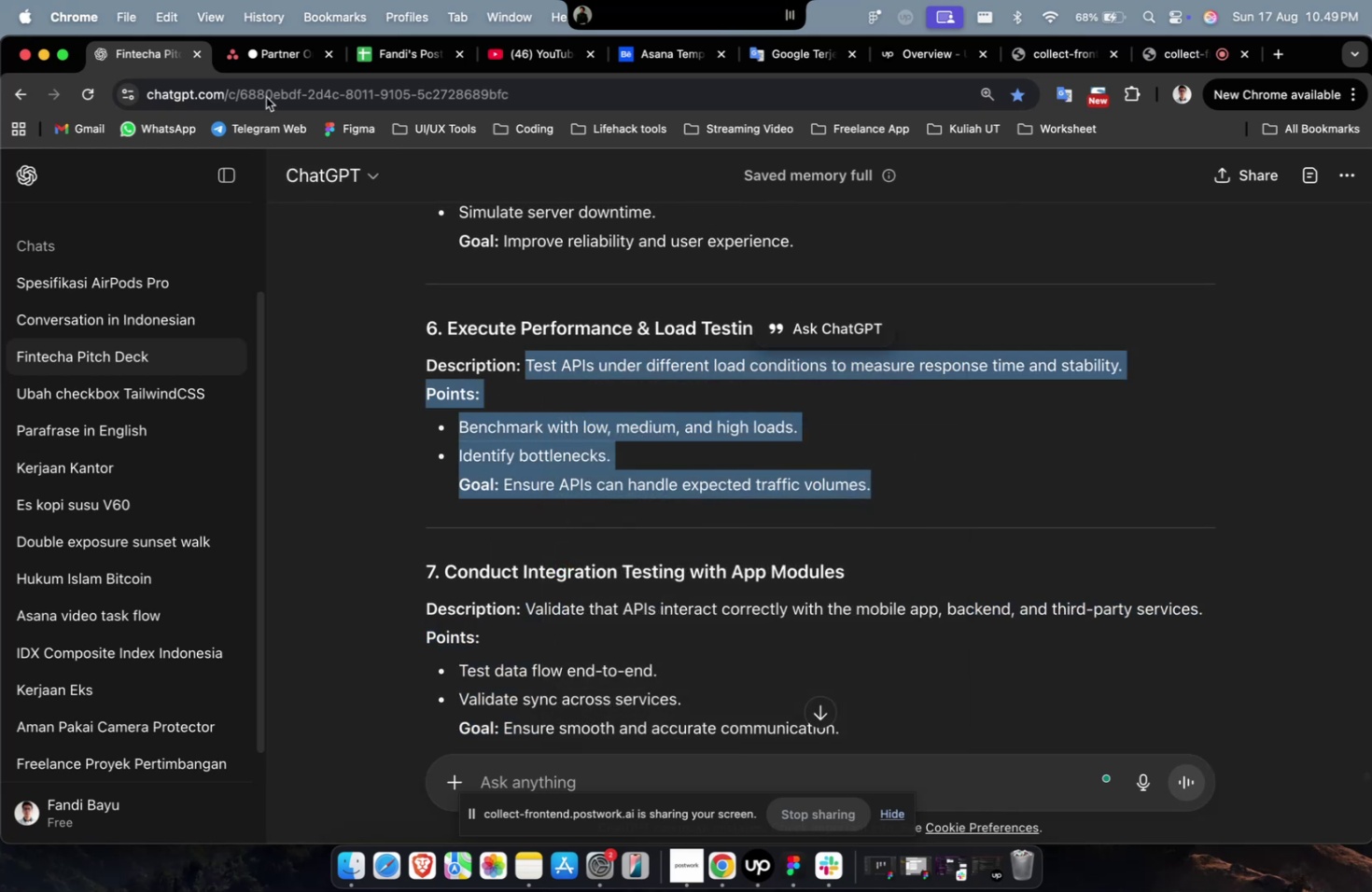 
left_click([264, 63])
 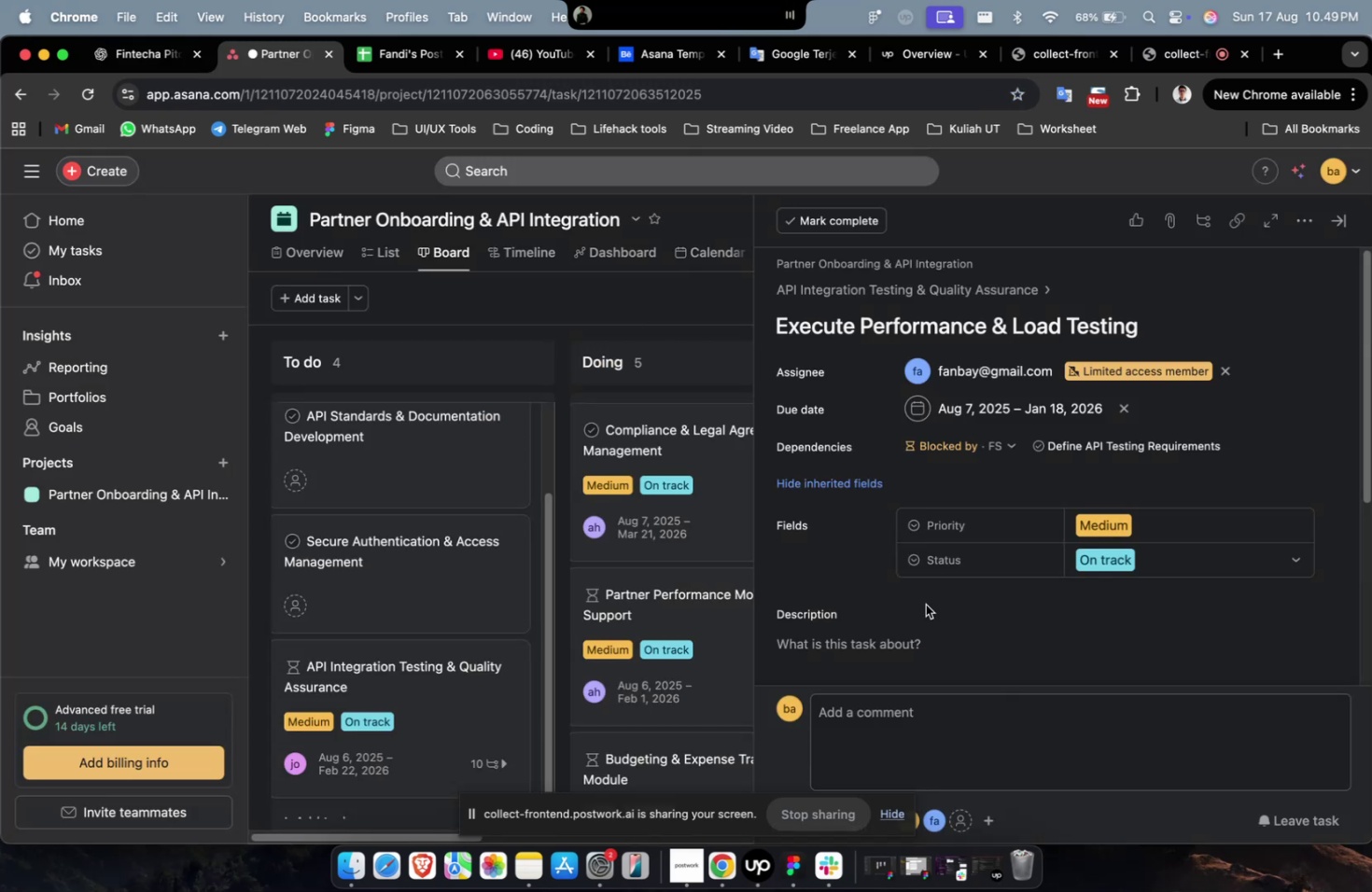 
scroll: coordinate [906, 613], scroll_direction: down, amount: 4.0
 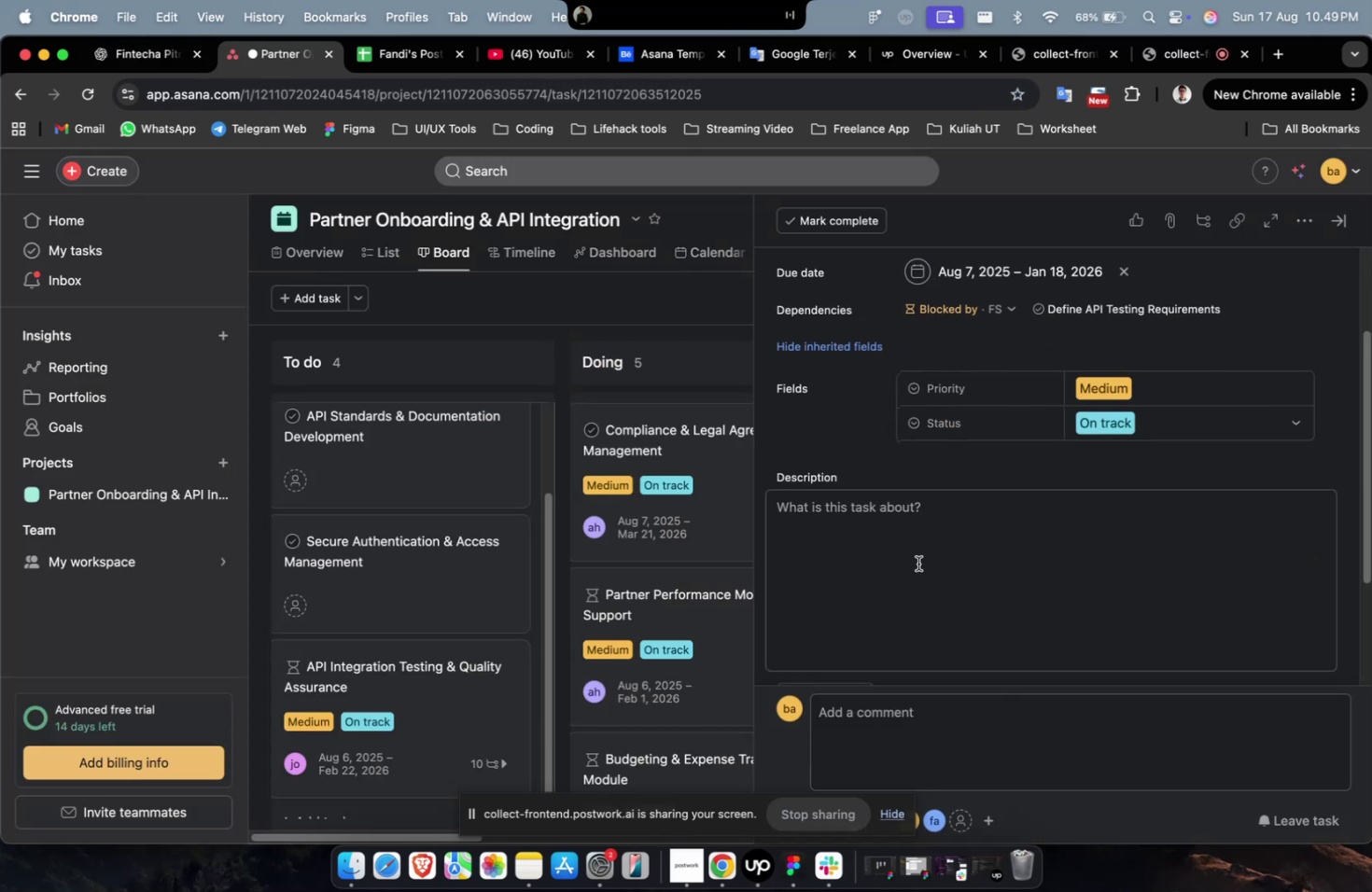 
left_click([917, 563])
 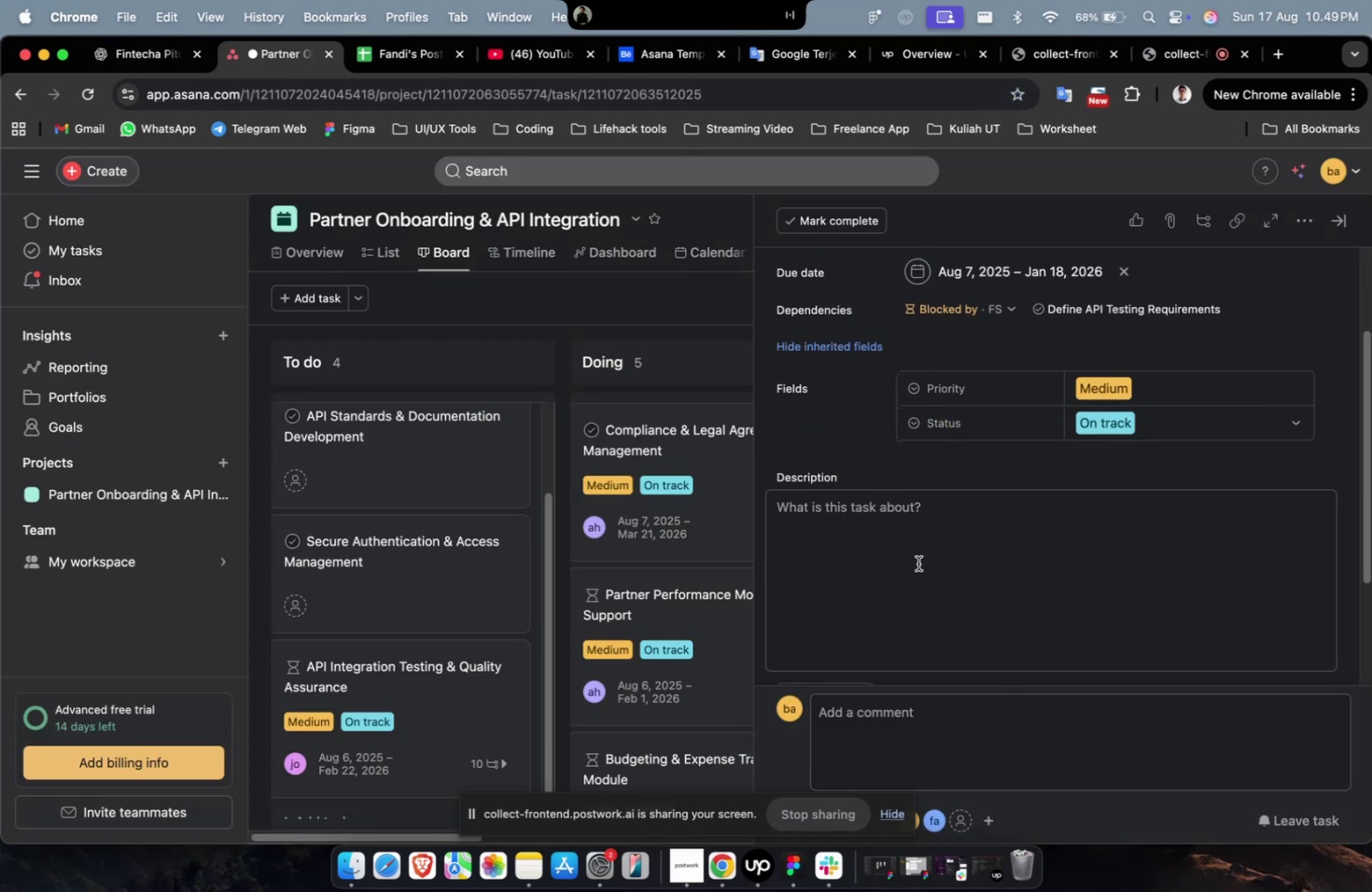 
right_click([903, 541])
 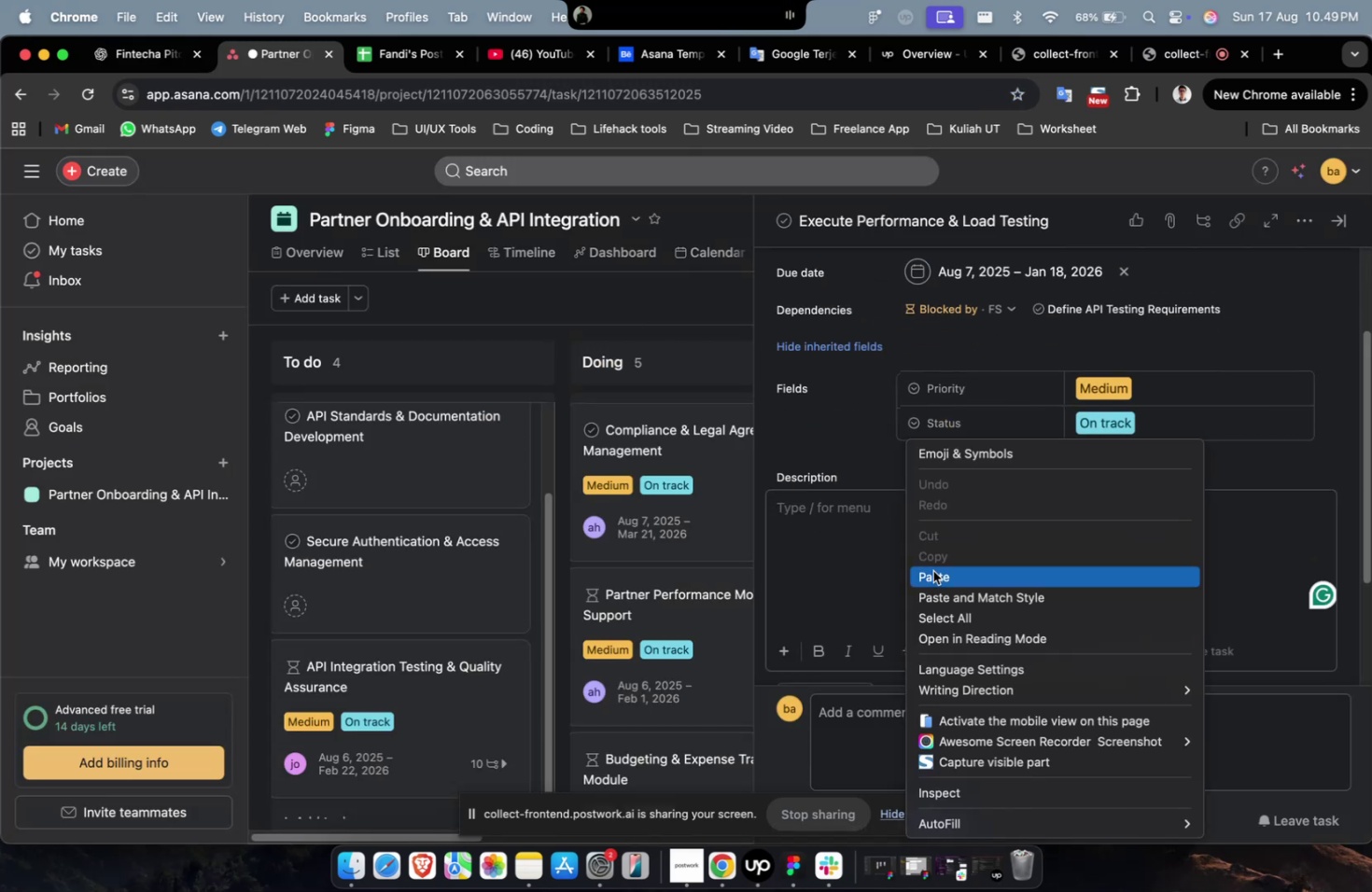 
left_click([932, 570])
 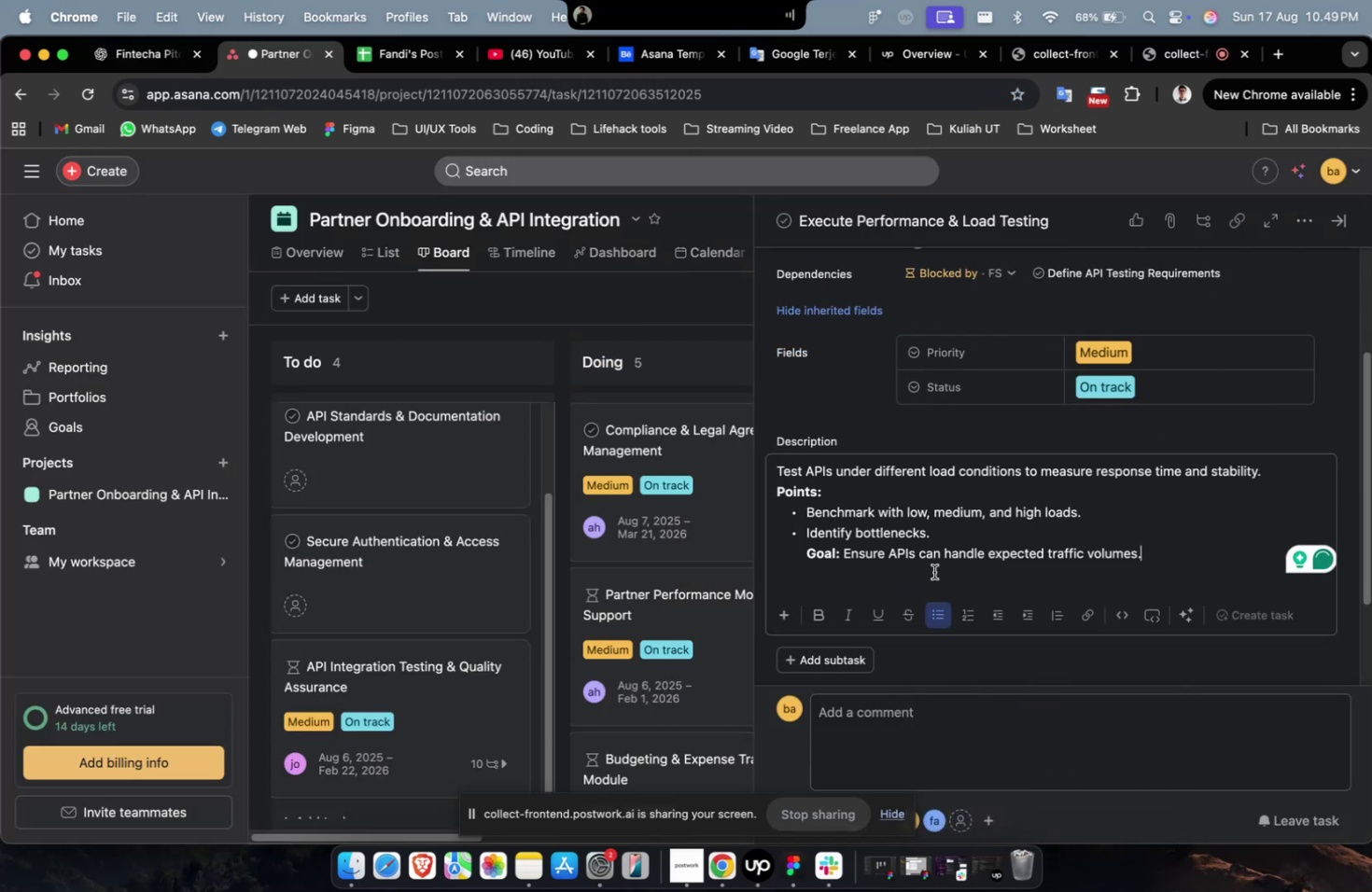 
scroll: coordinate [930, 567], scroll_direction: down, amount: 31.0
 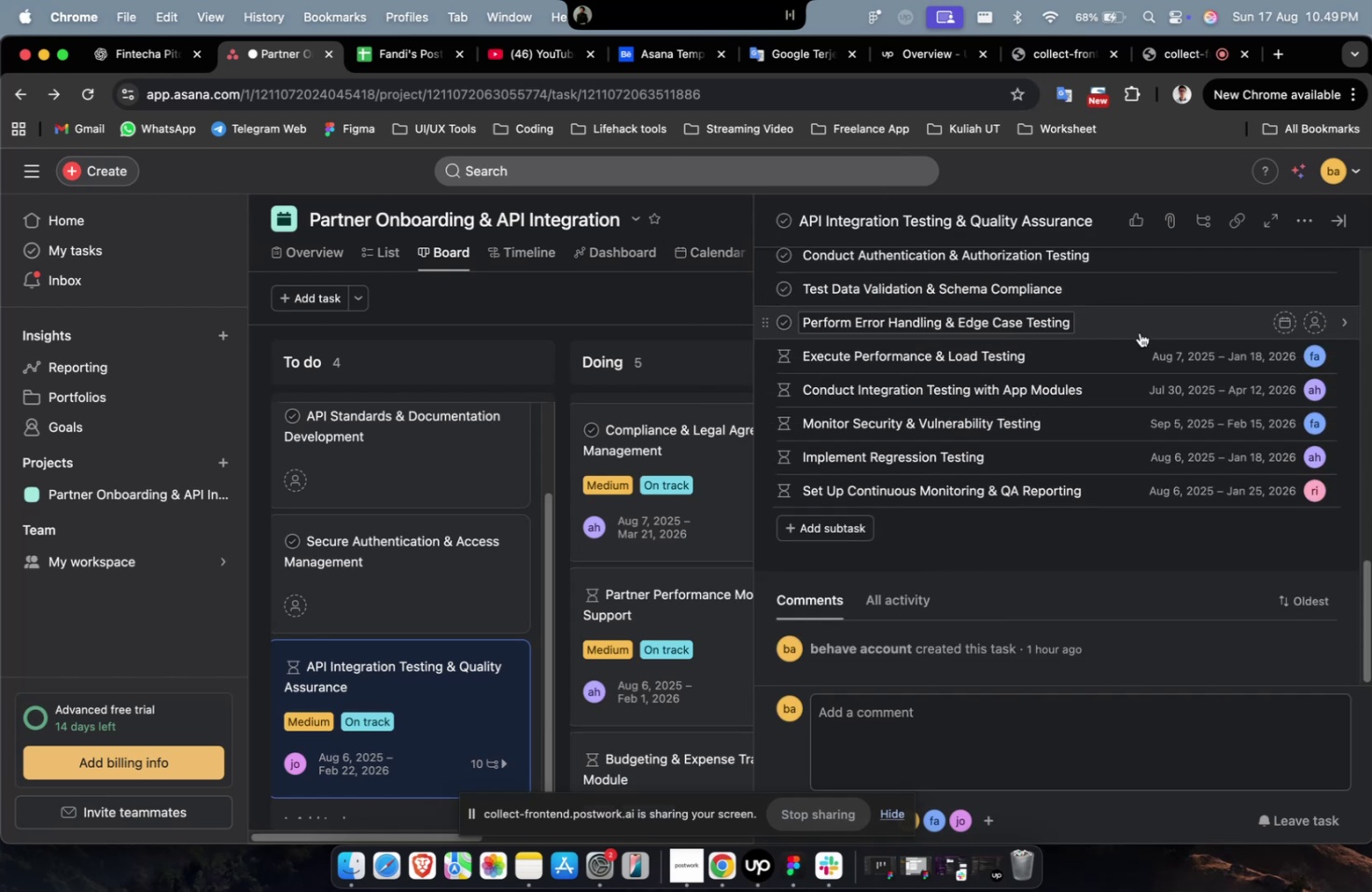 
left_click([1138, 330])
 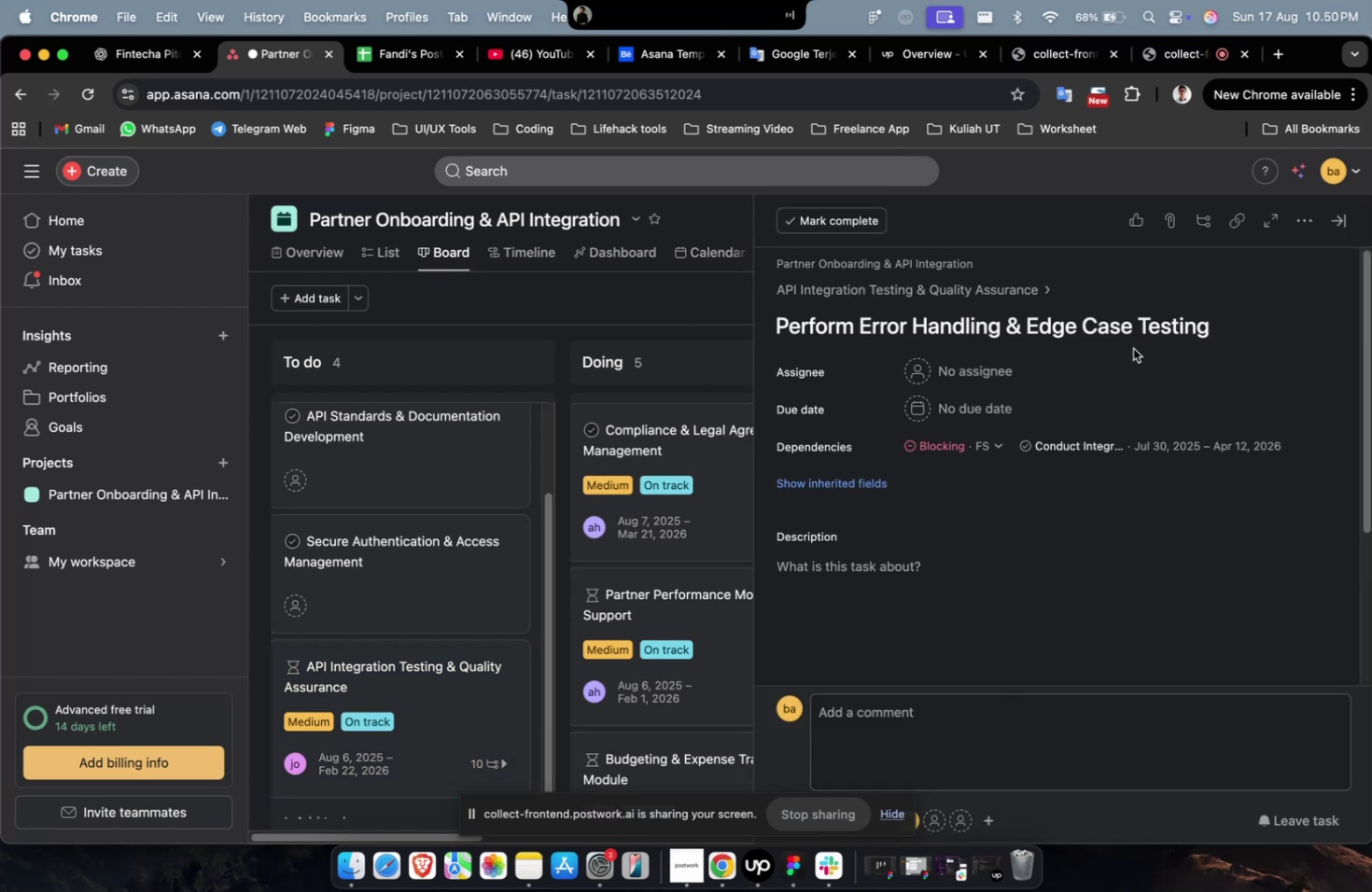 
left_click([996, 374])
 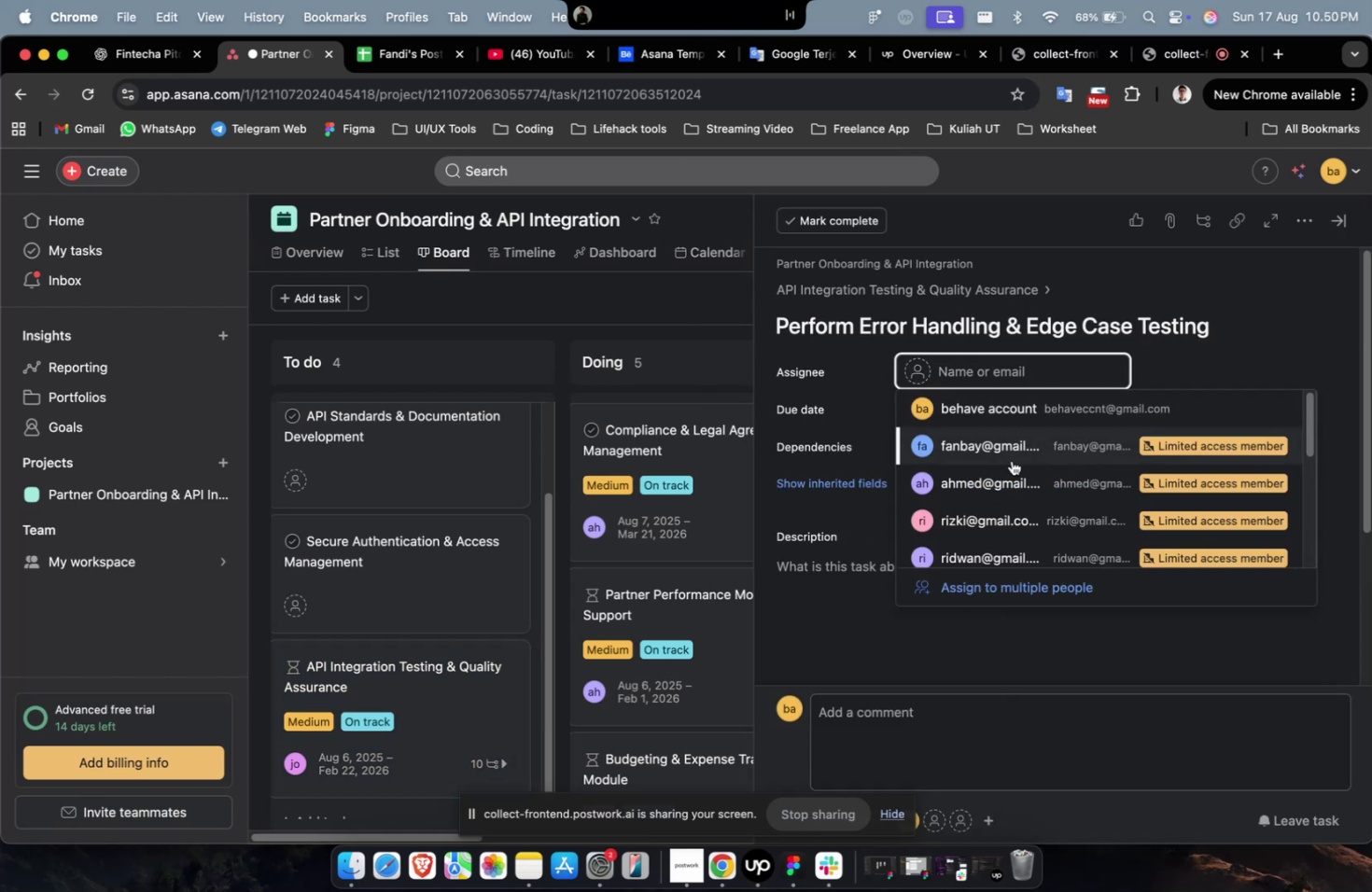 
double_click([1010, 461])
 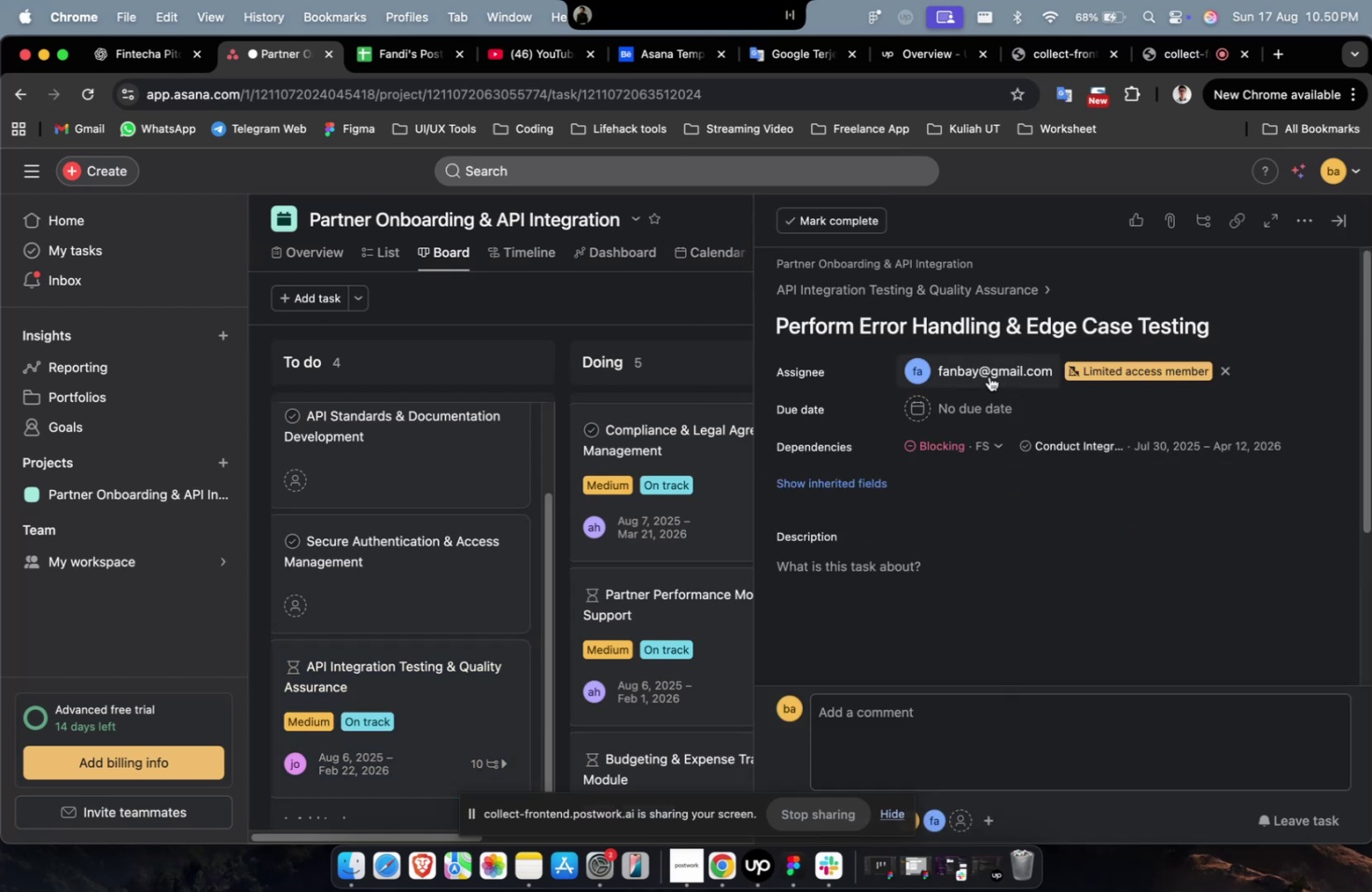 
triple_click([988, 376])
 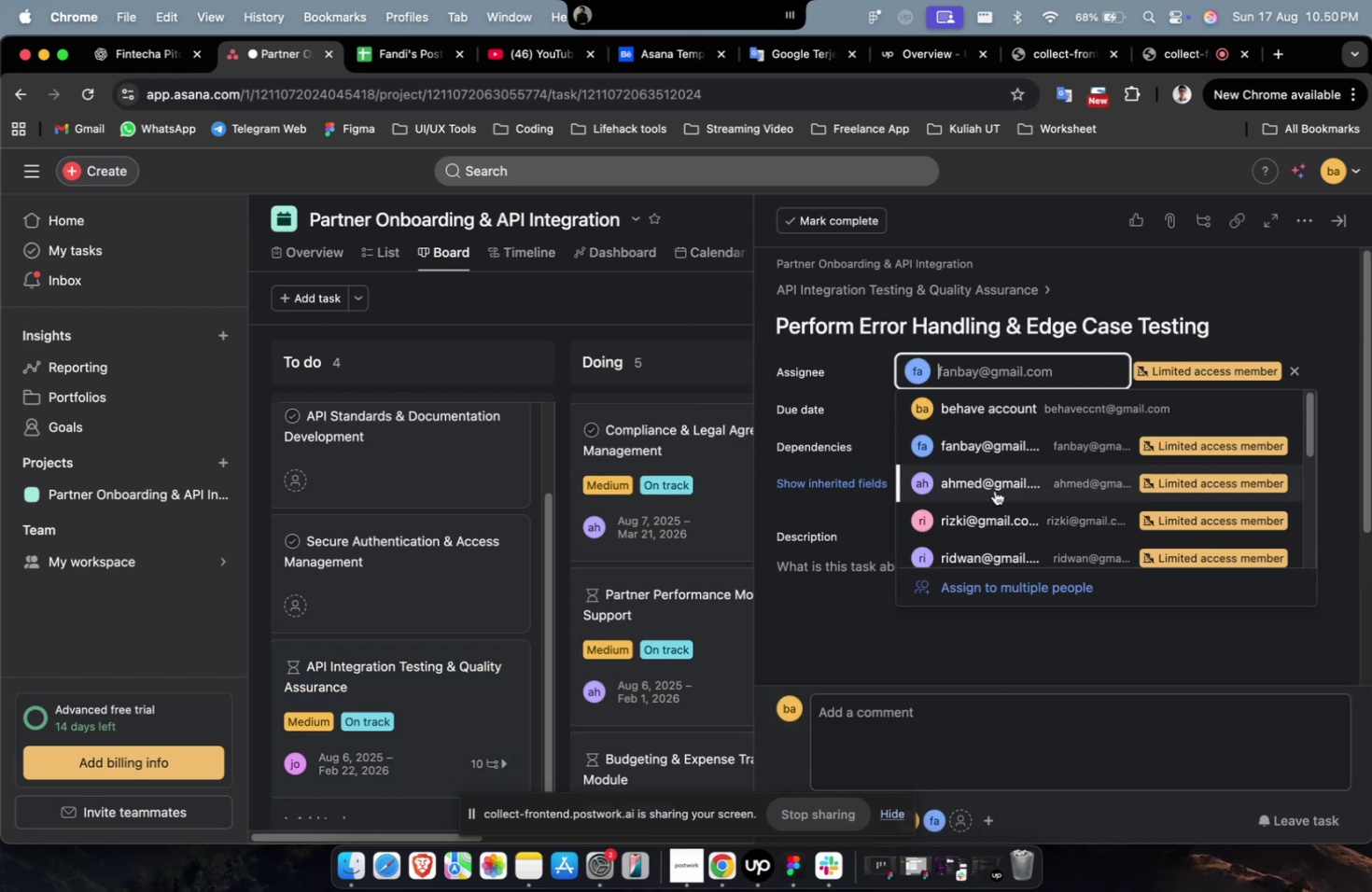 
triple_click([994, 489])
 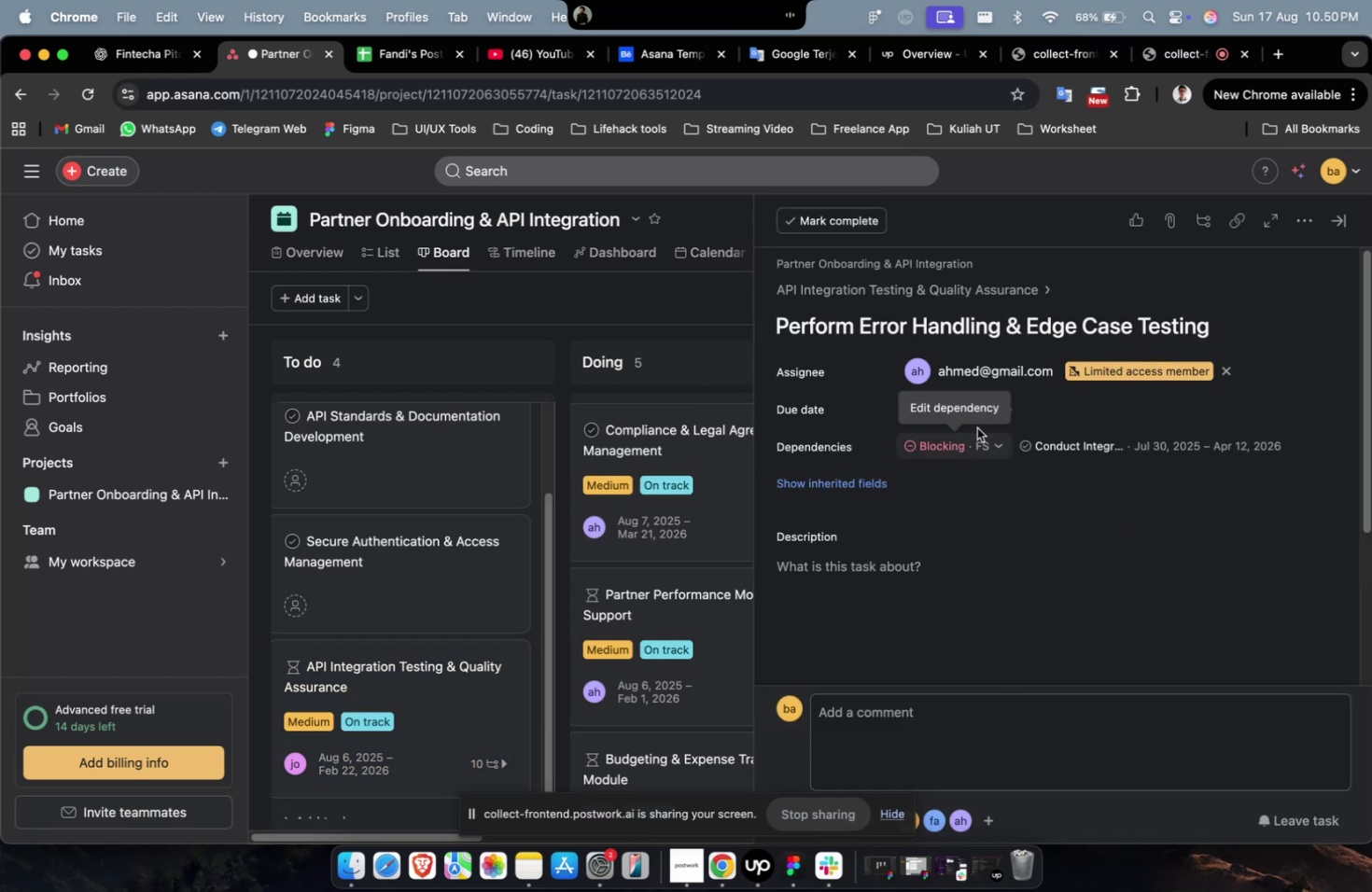 
left_click([973, 421])
 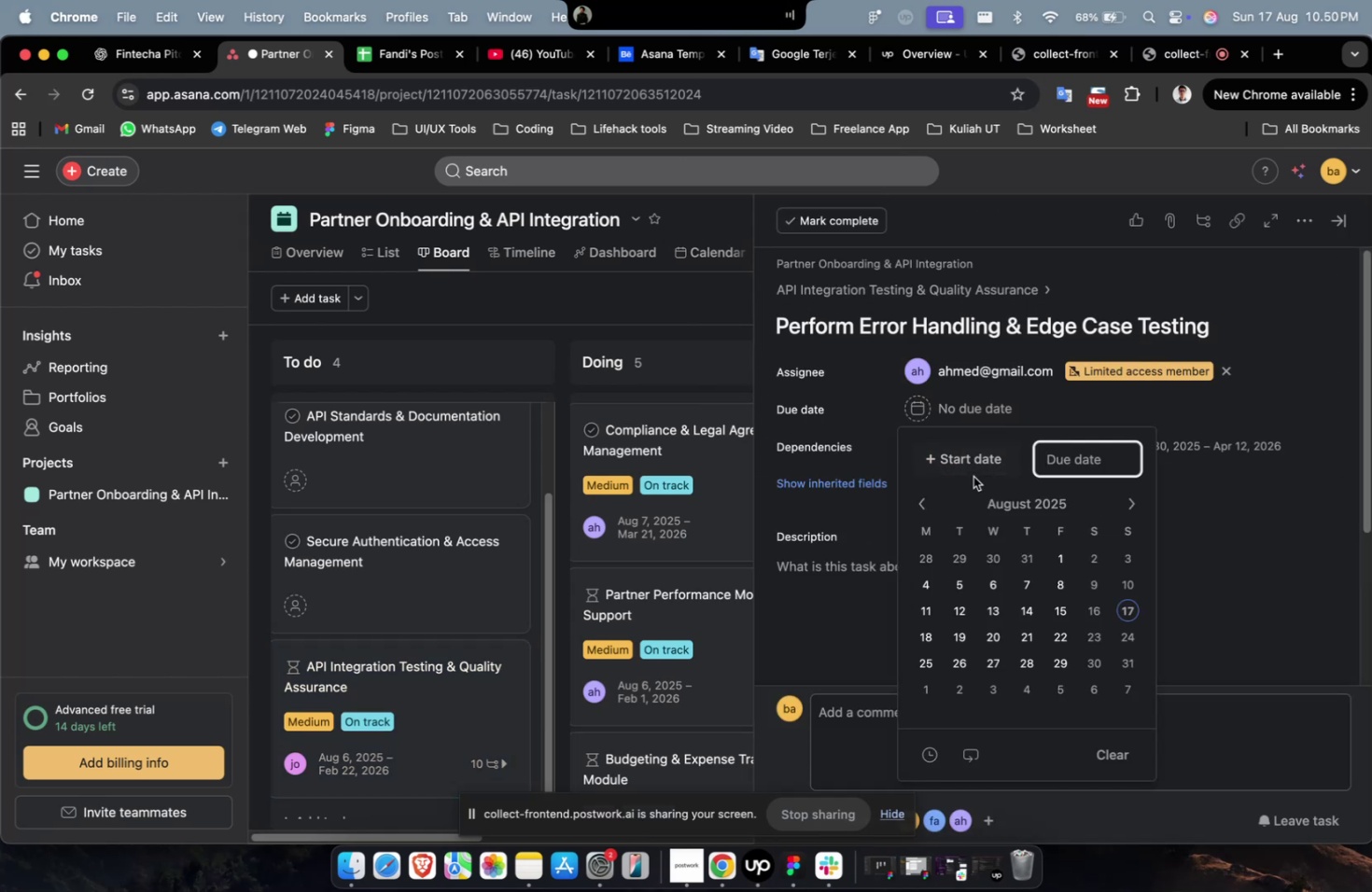 
left_click([971, 467])
 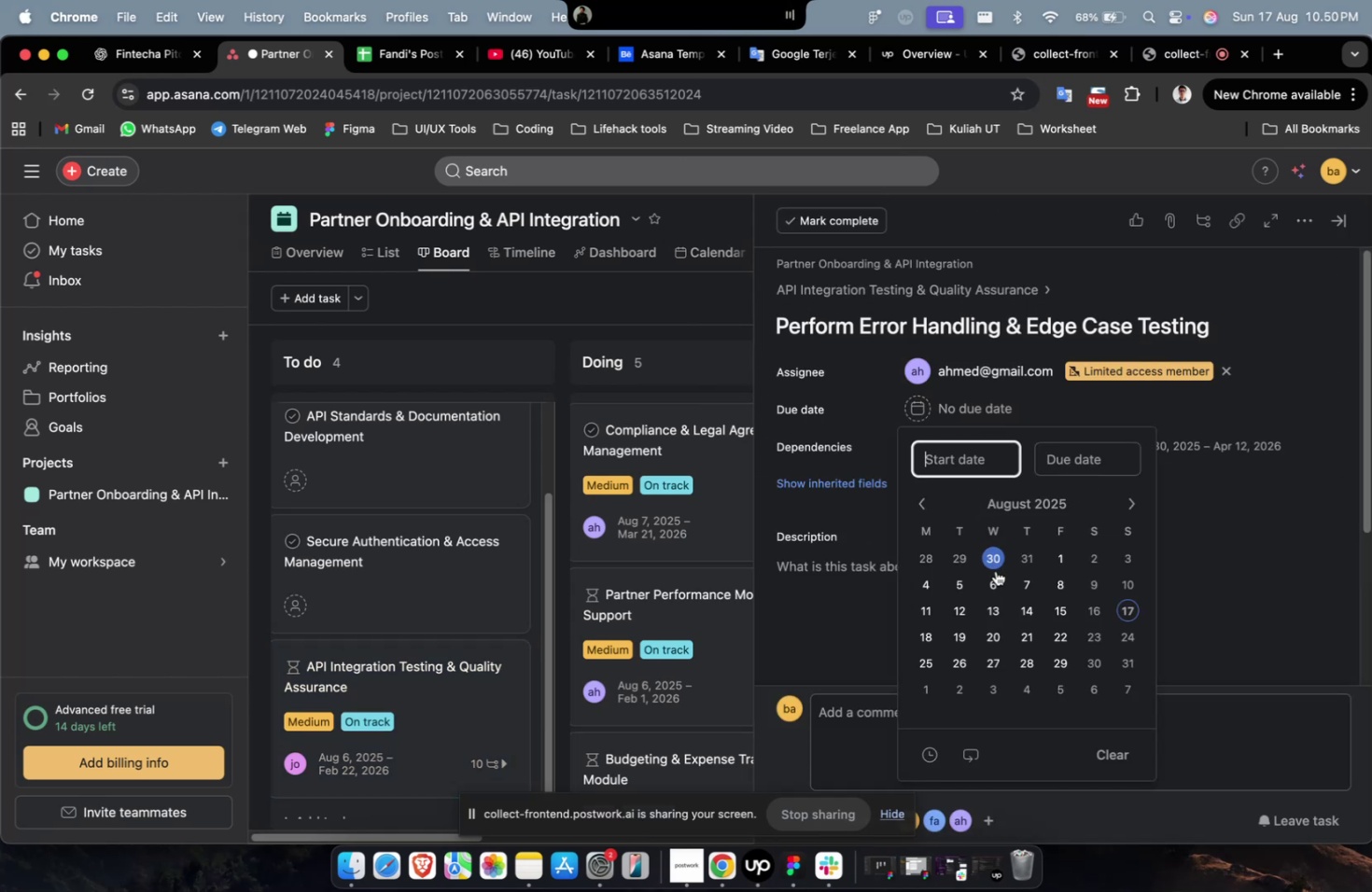 
double_click([995, 570])
 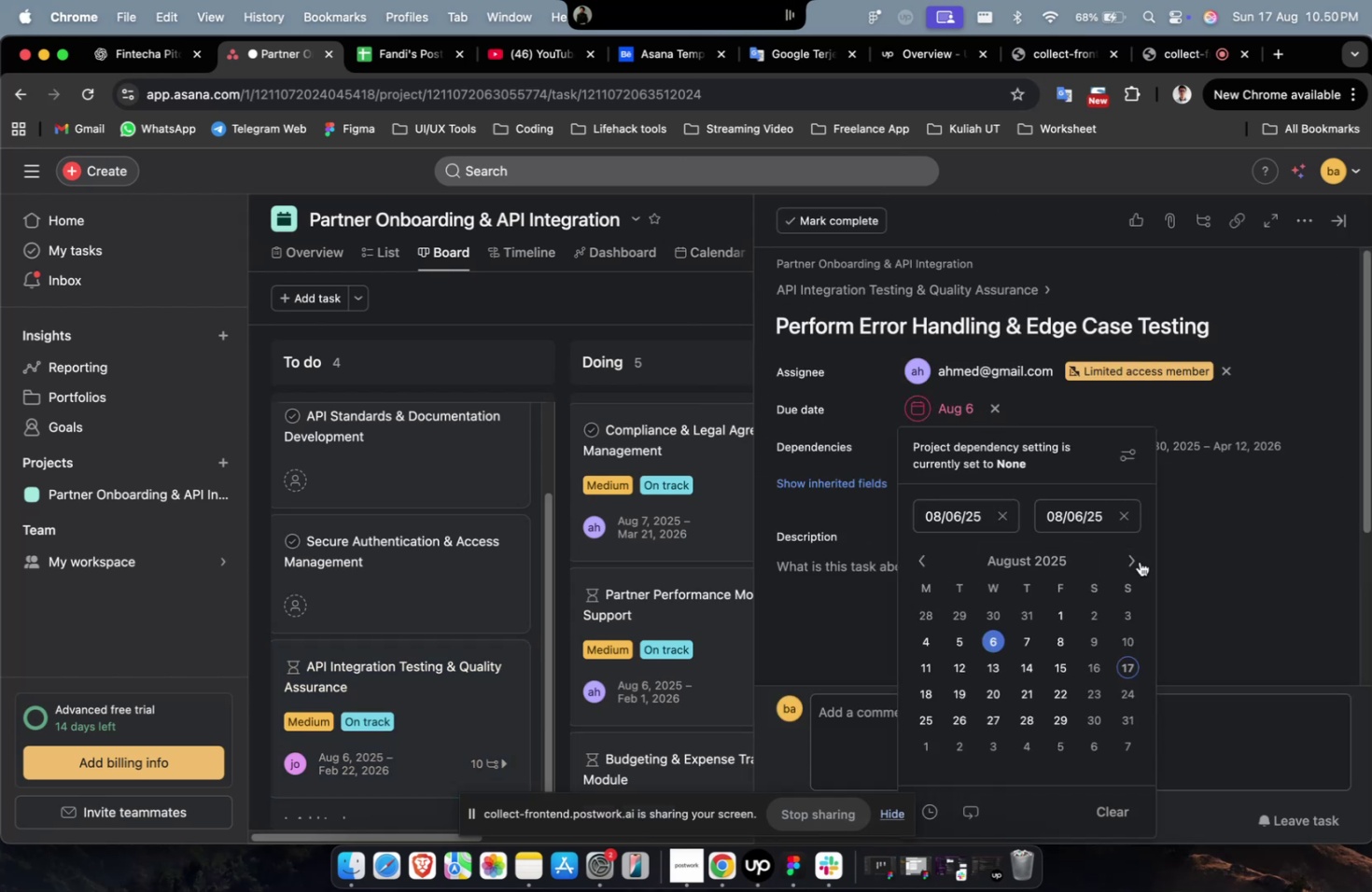 
triple_click([1133, 563])
 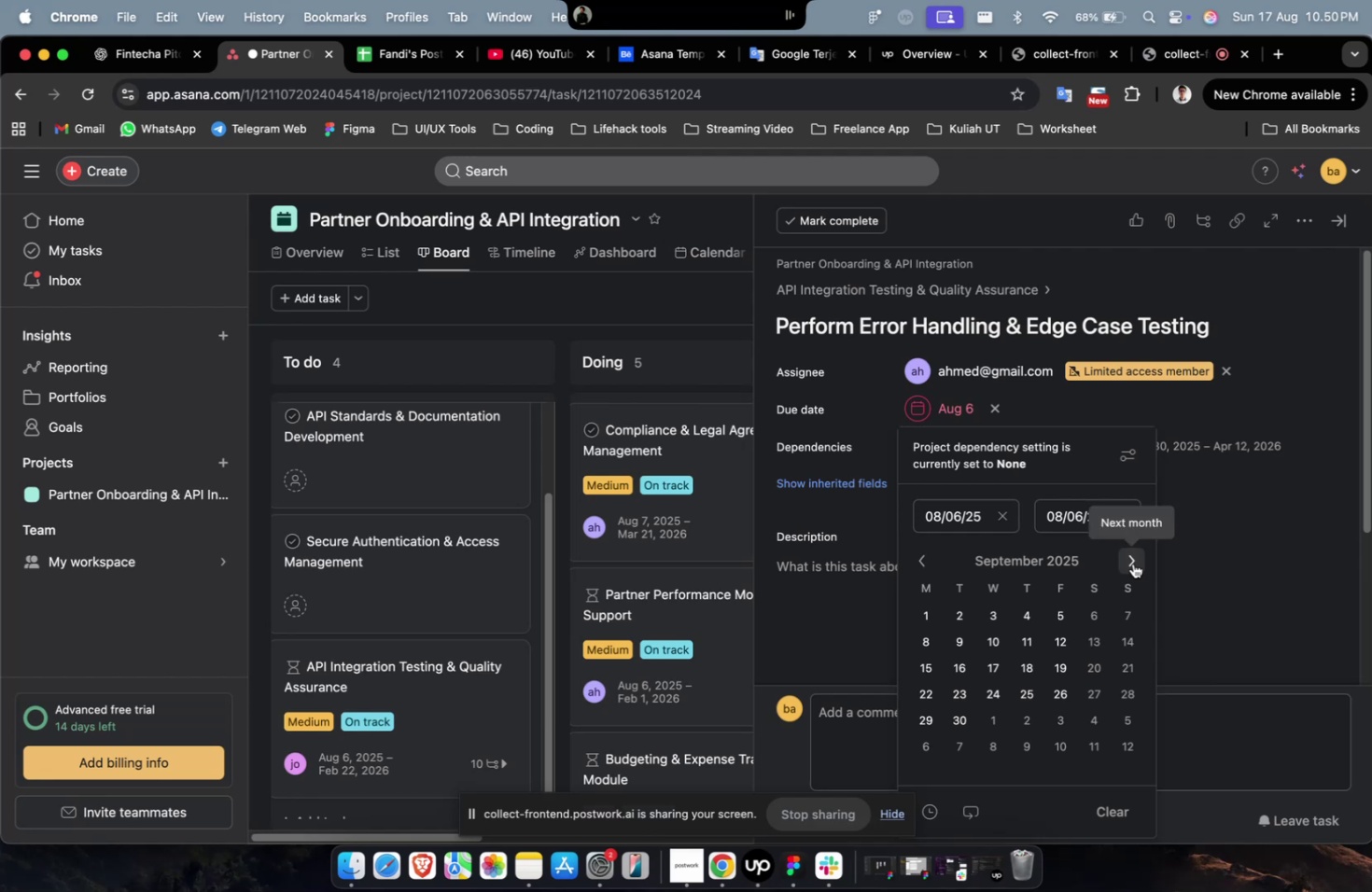 
triple_click([1132, 563])
 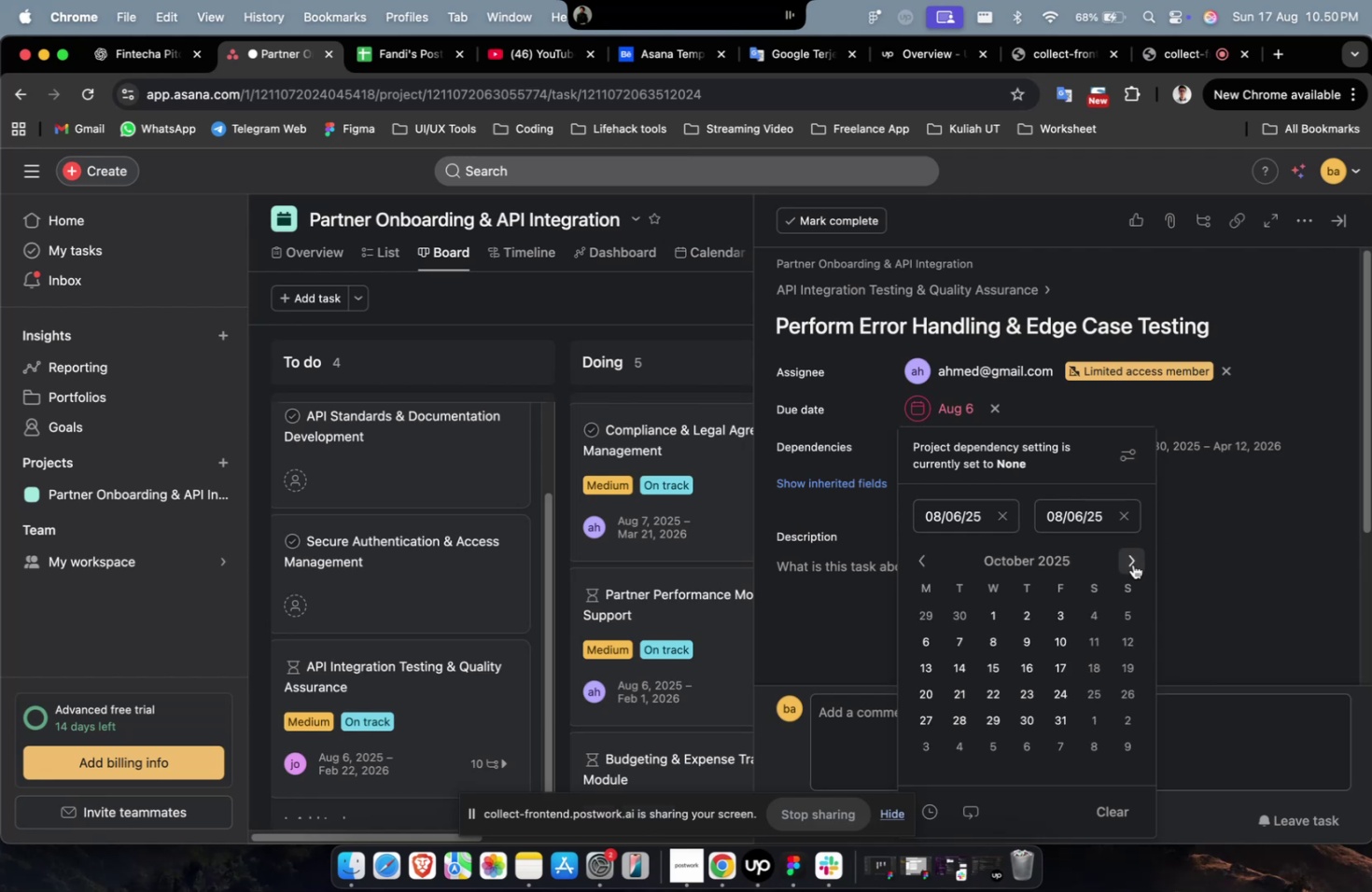 
triple_click([1132, 563])
 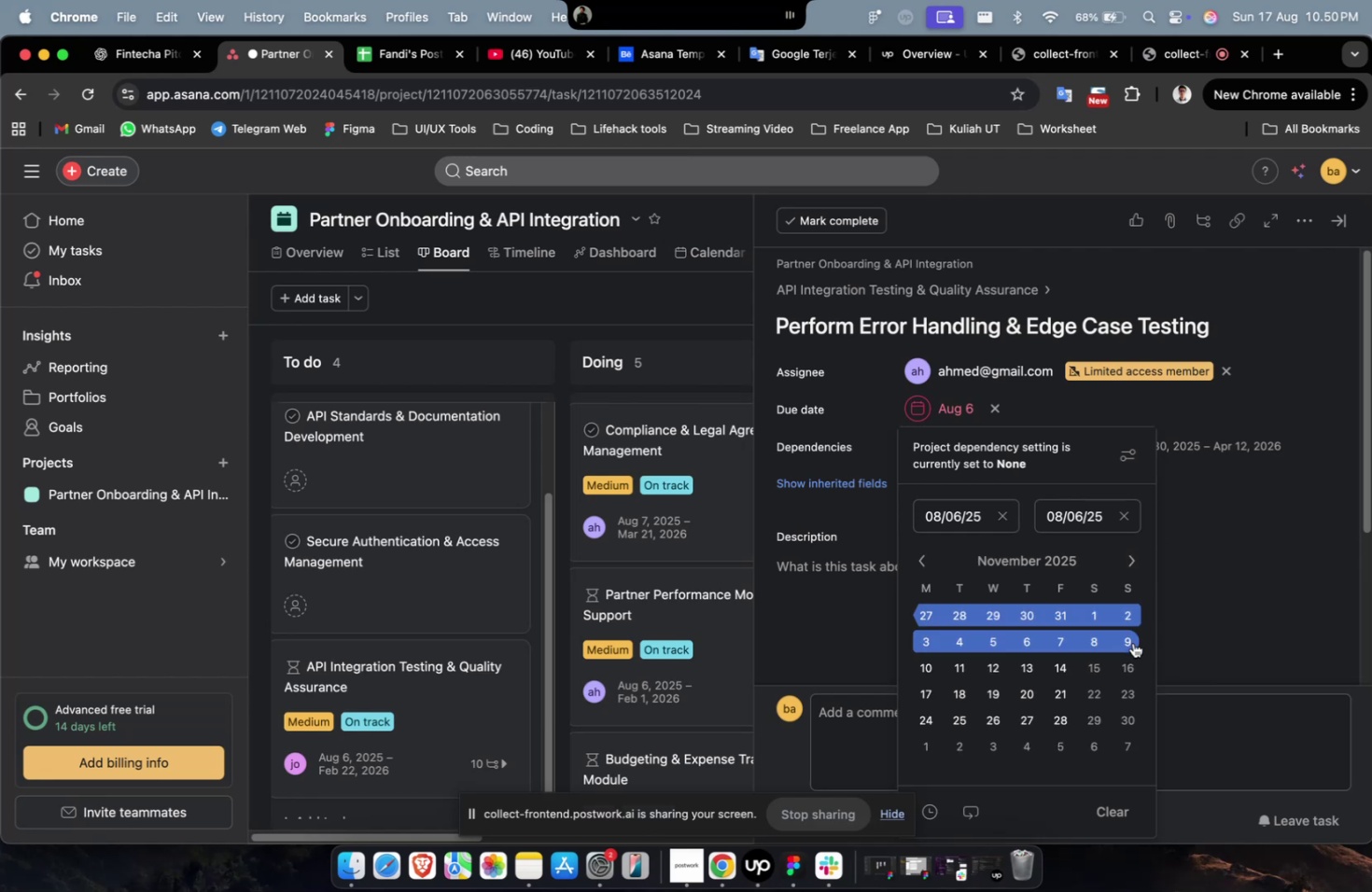 
triple_click([1132, 642])
 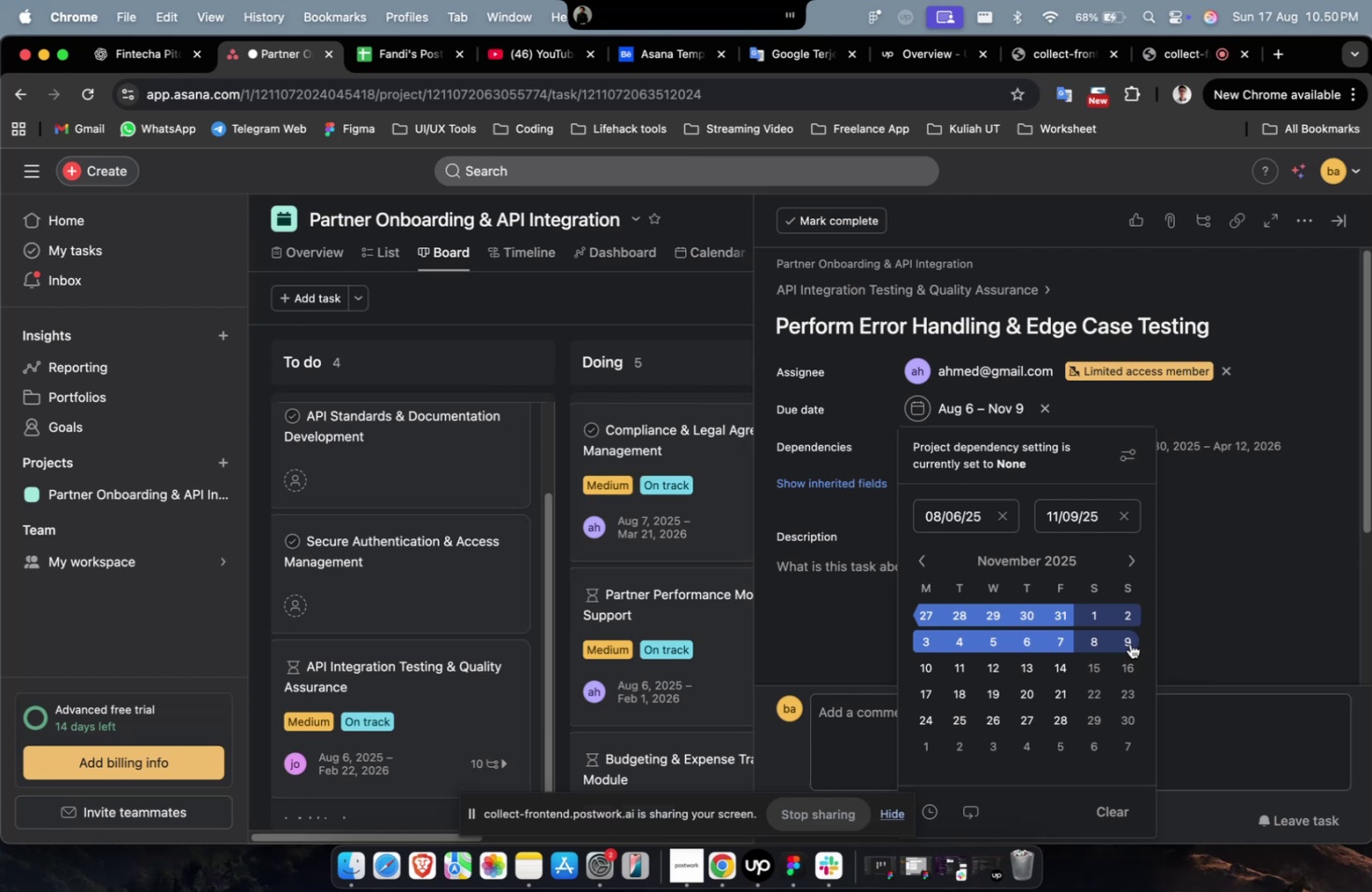 
wait(17.69)
 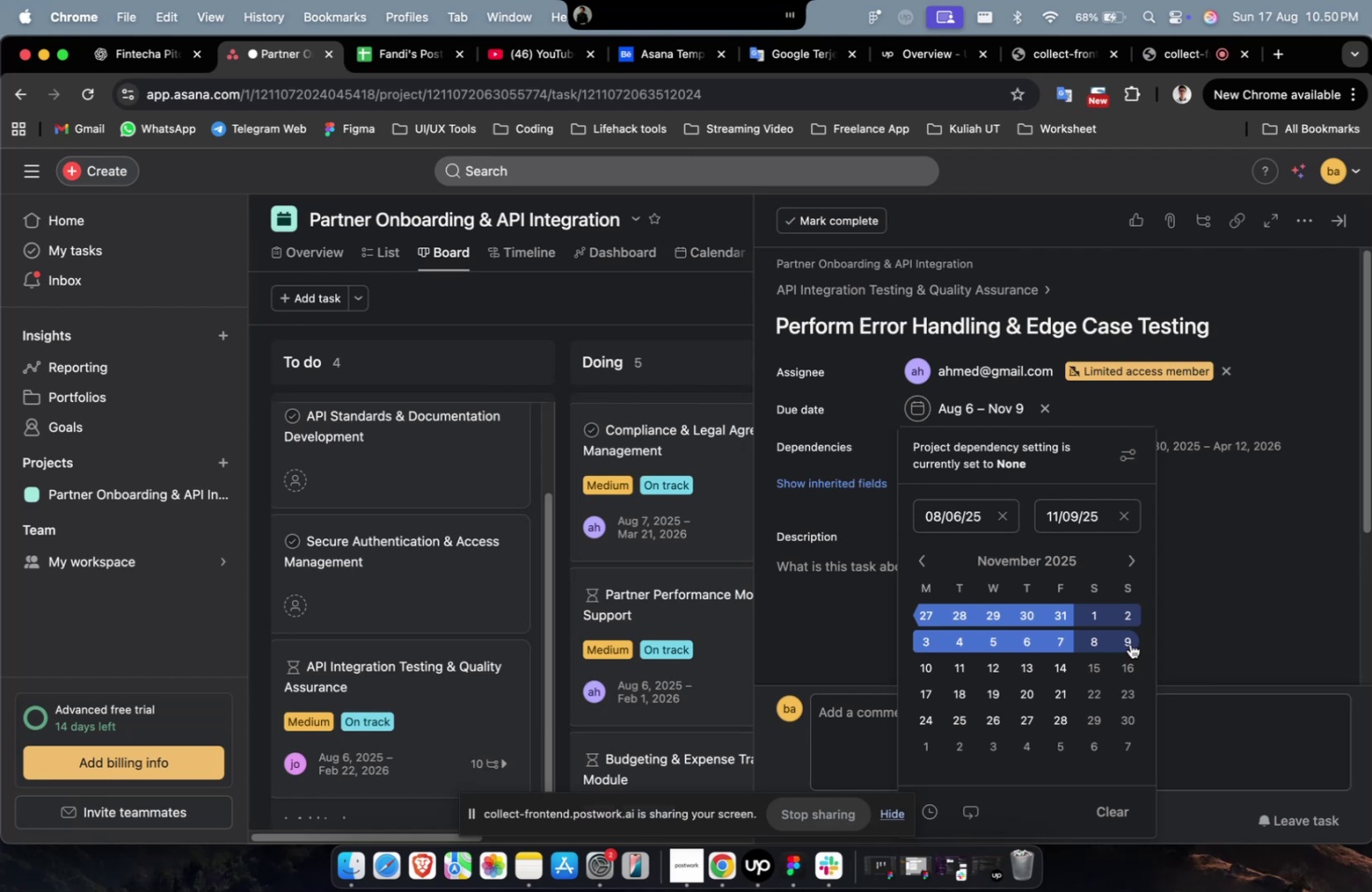 
left_click([1129, 641])
 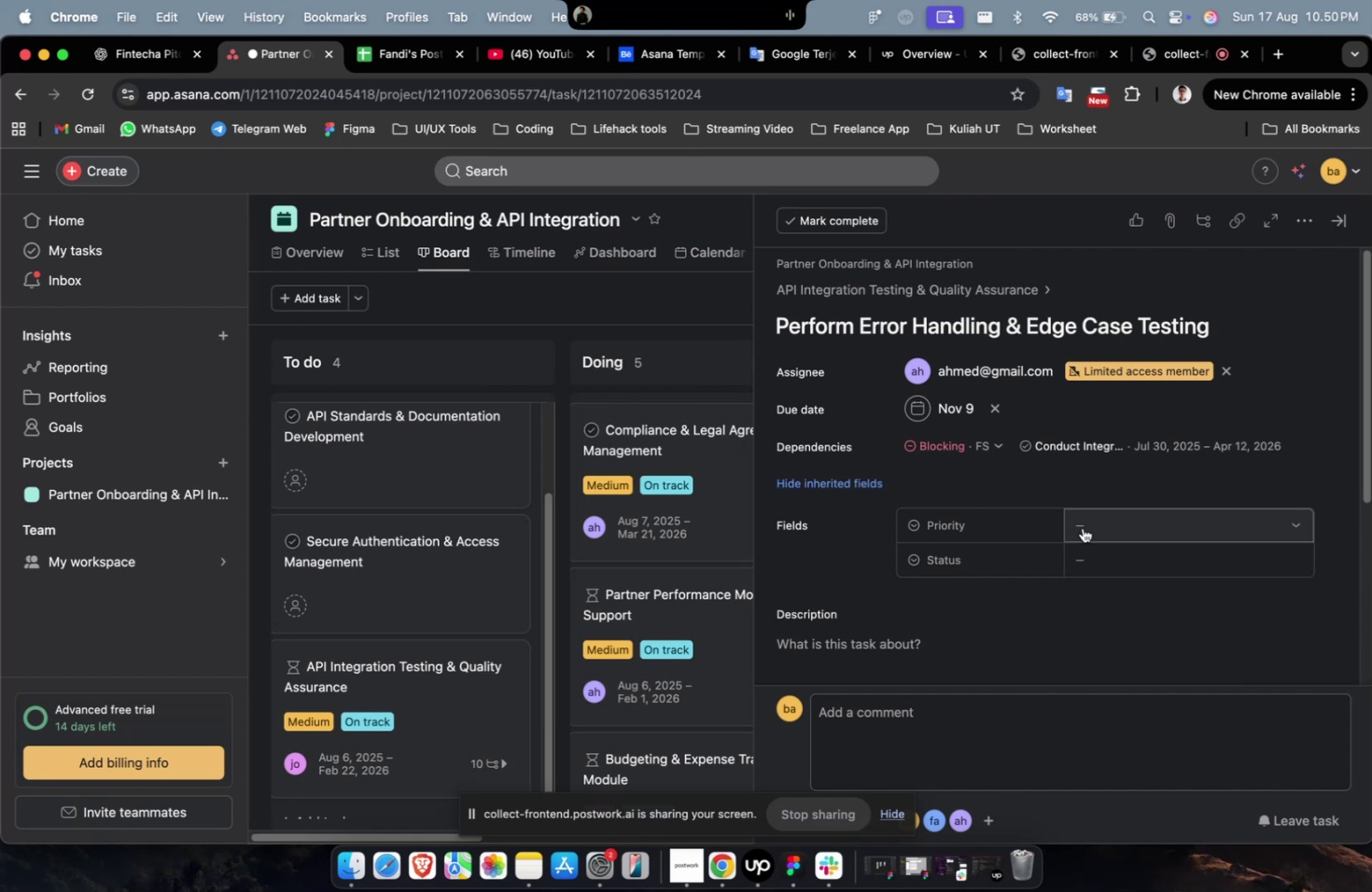 
triple_click([1136, 638])
 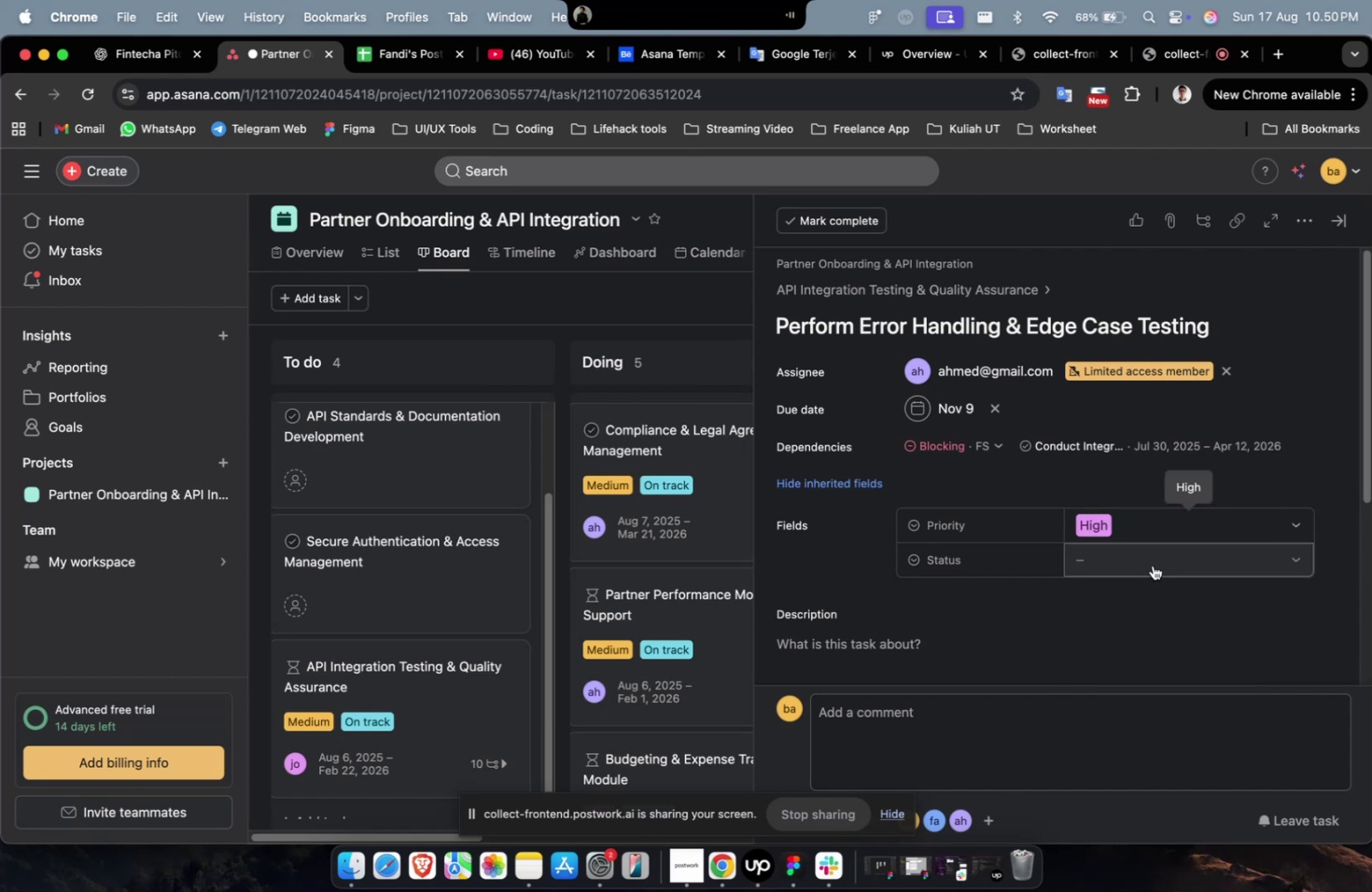 
triple_click([1152, 564])
 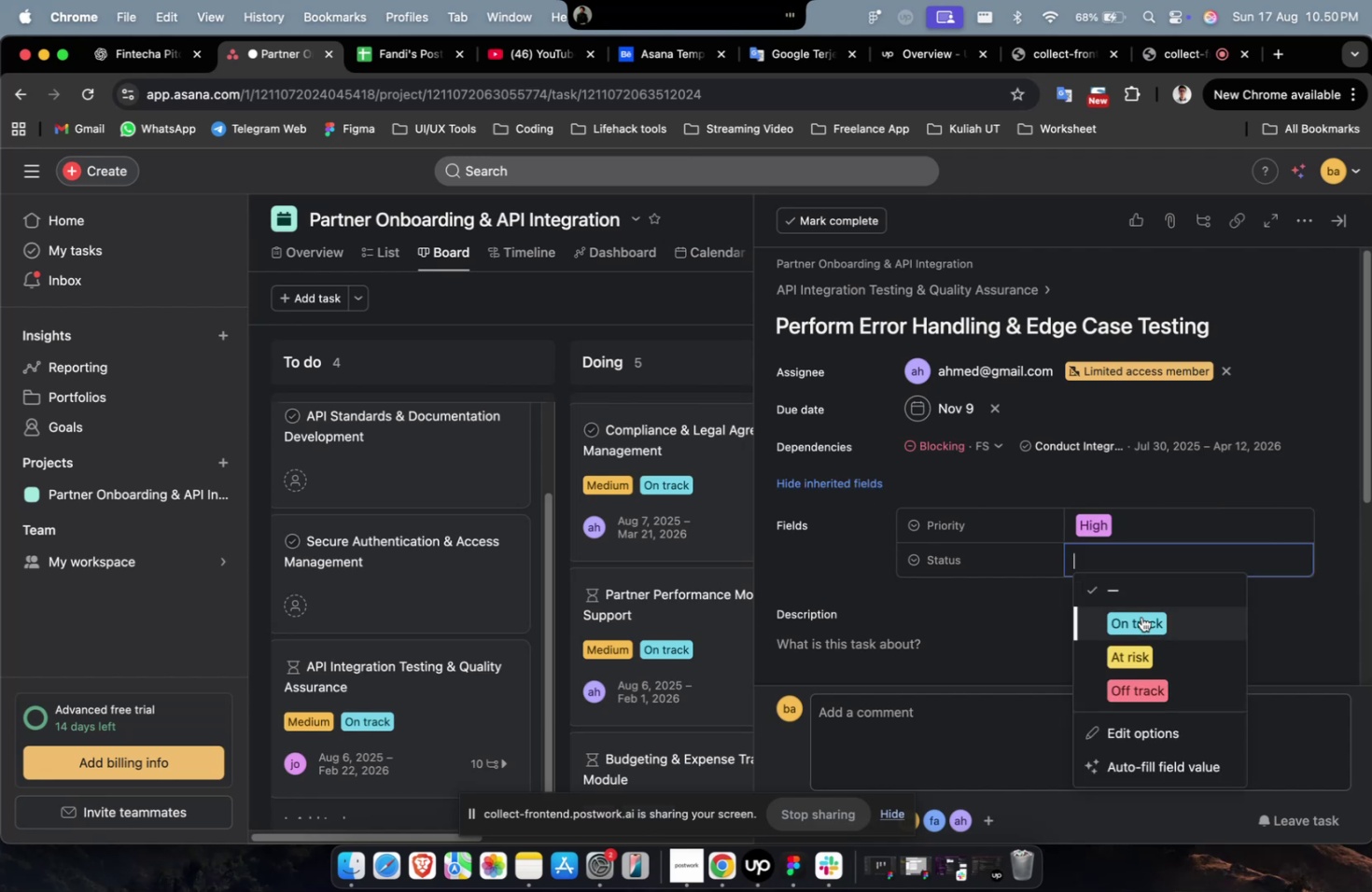 
triple_click([1141, 616])
 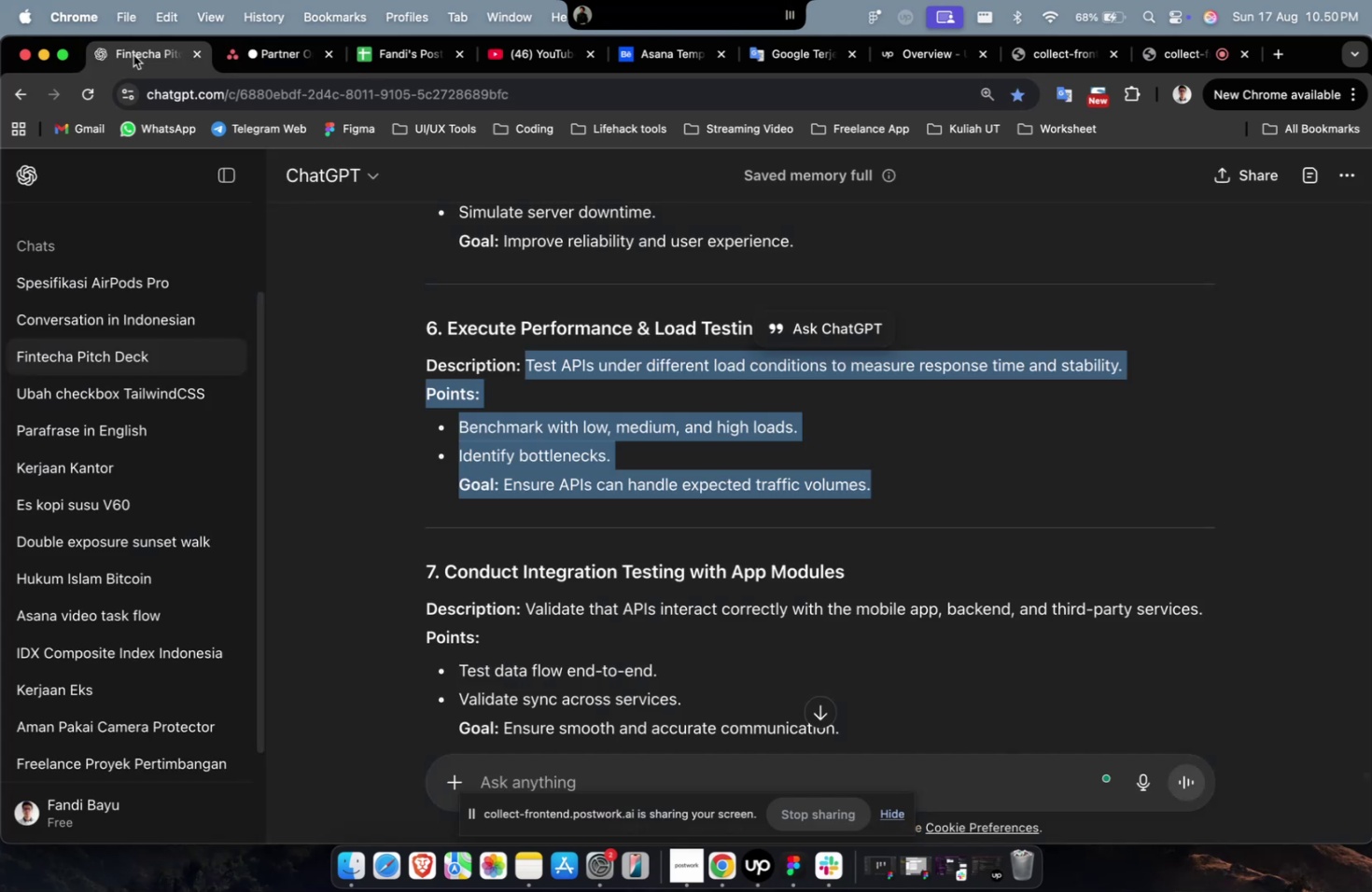 
scroll: coordinate [715, 435], scroll_direction: up, amount: 17.0
 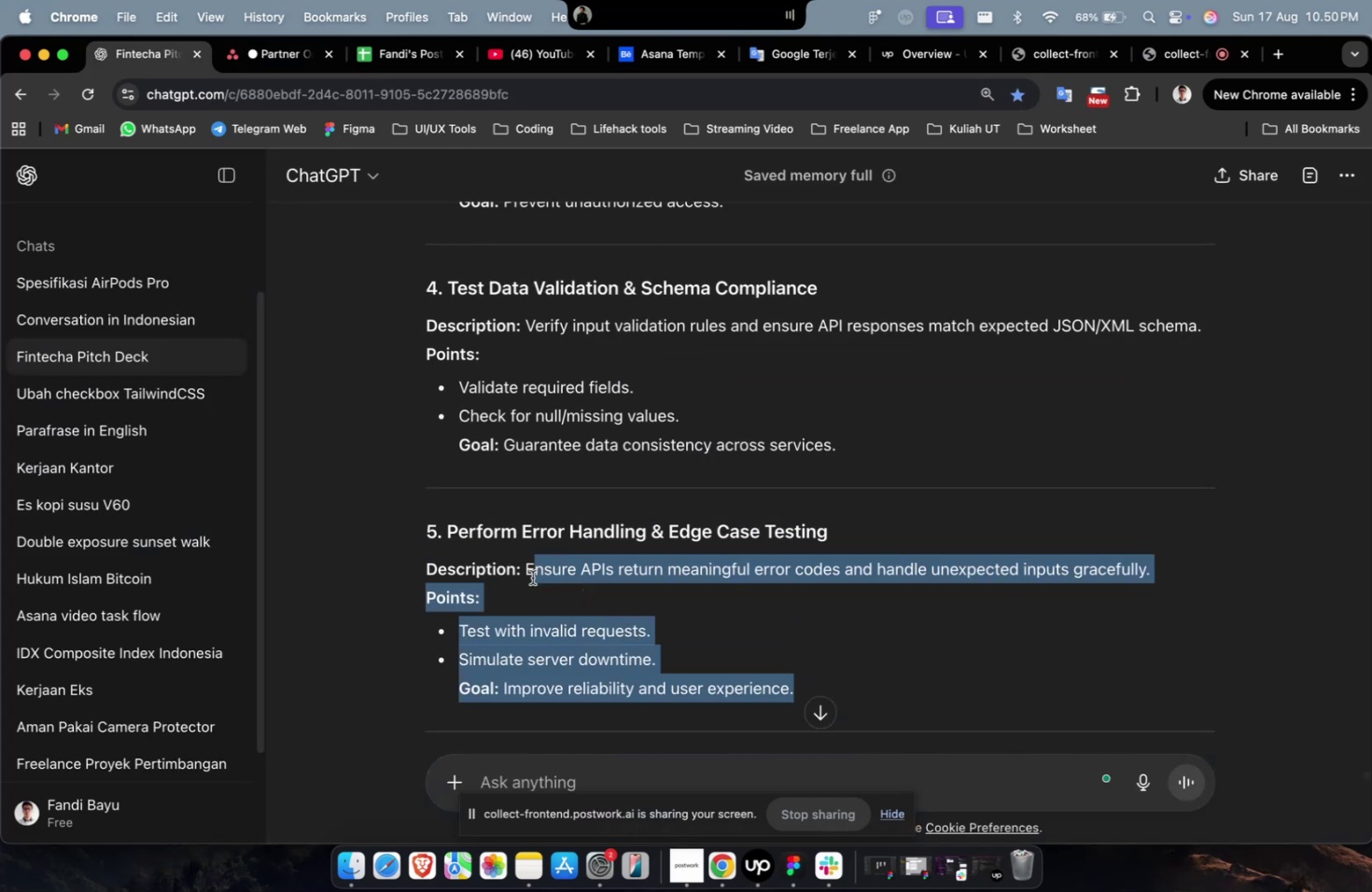 
right_click([528, 576])
 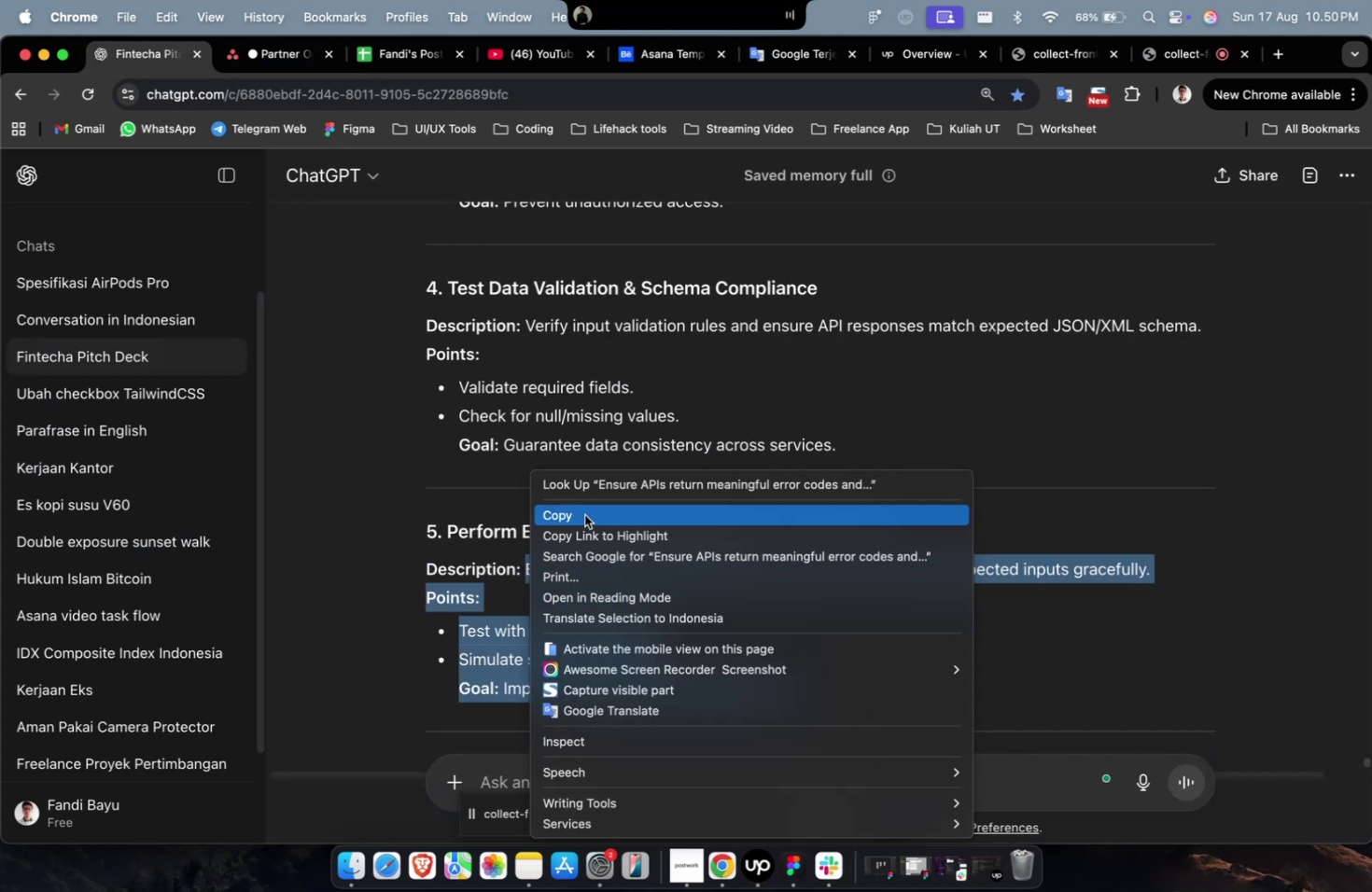 
left_click([584, 514])
 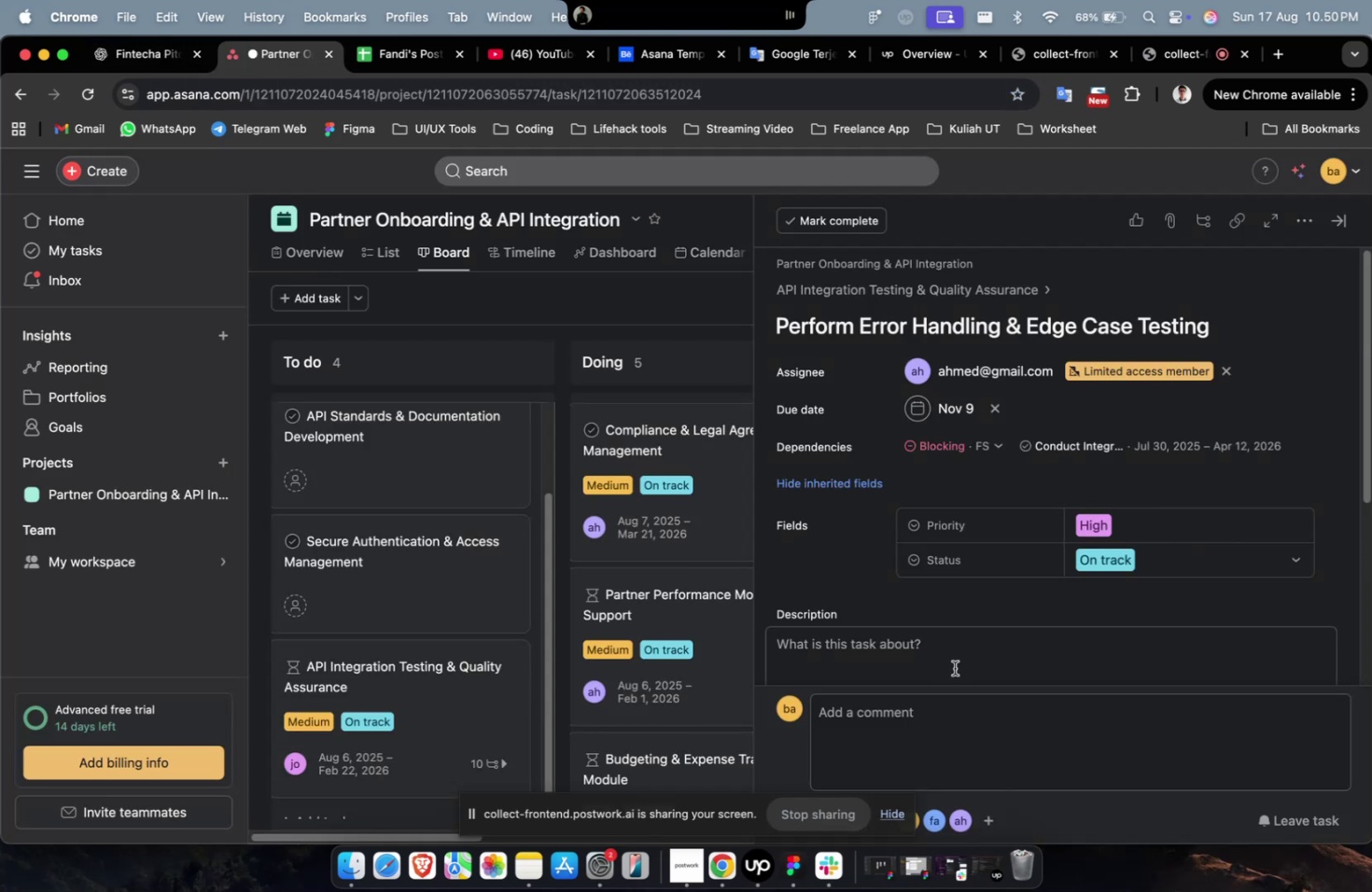 
double_click([936, 652])
 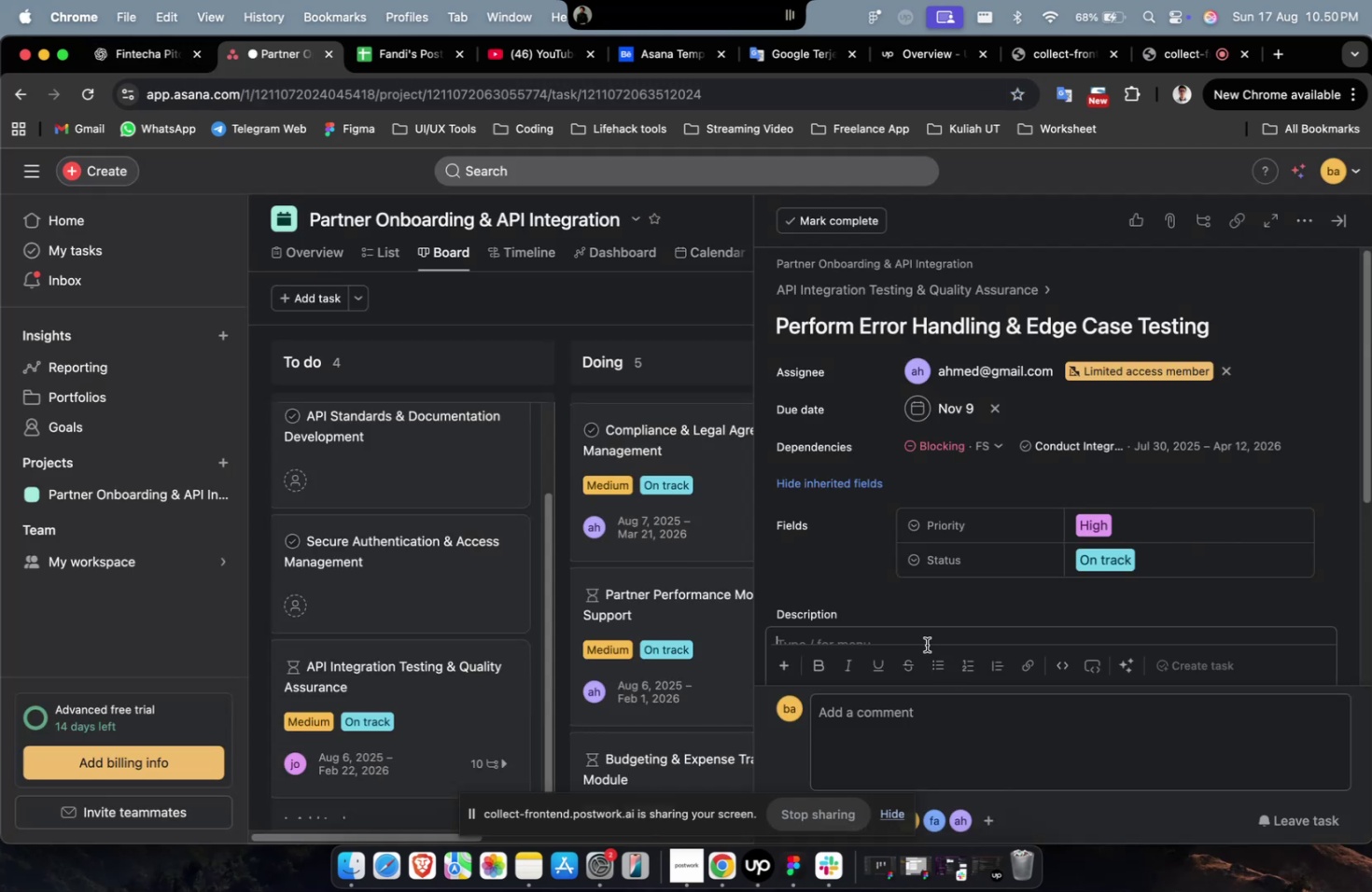 
scroll: coordinate [926, 644], scroll_direction: down, amount: 4.0
 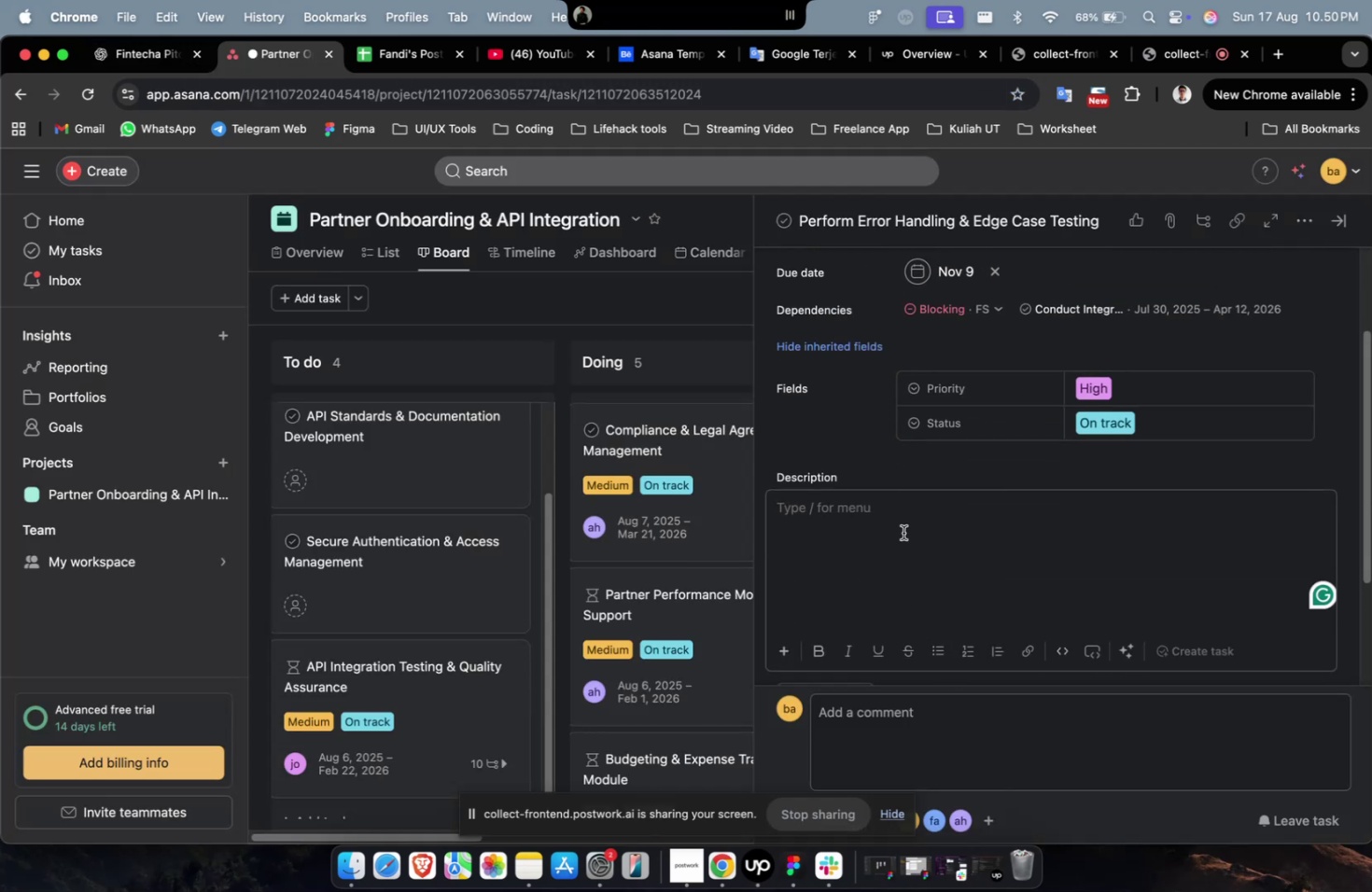 
right_click([903, 532])
 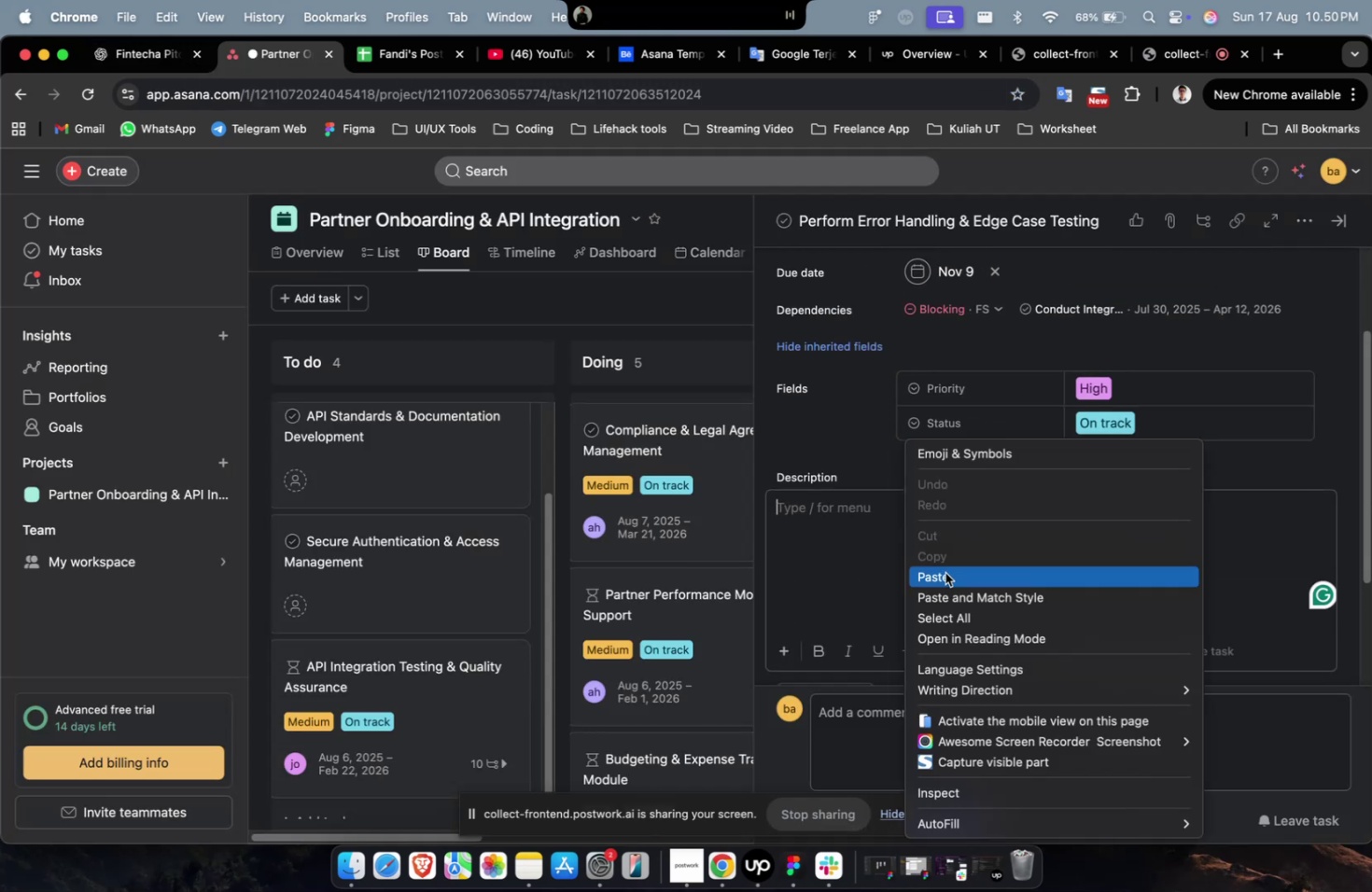 
left_click([945, 572])
 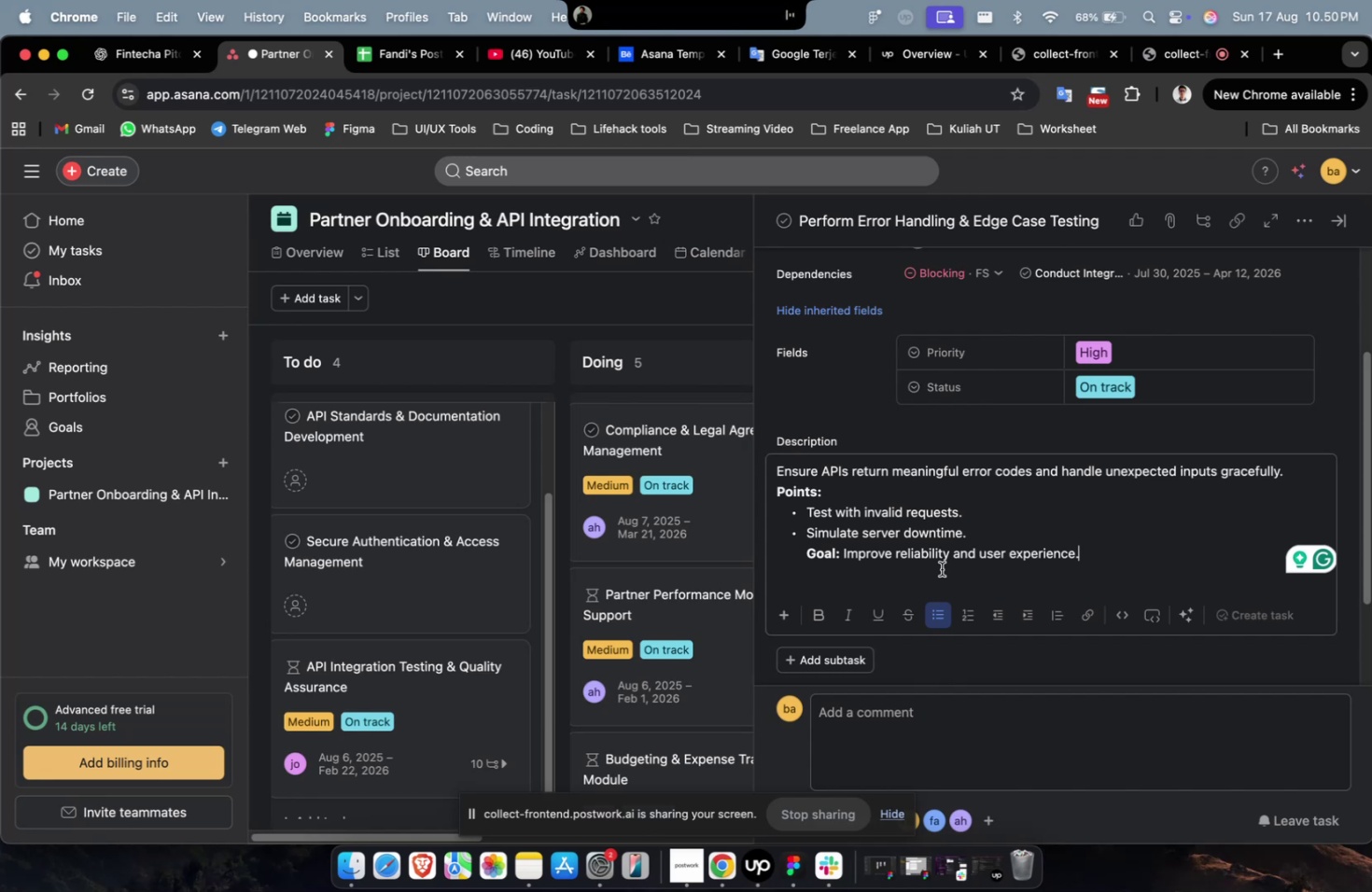 
wait(17.23)
 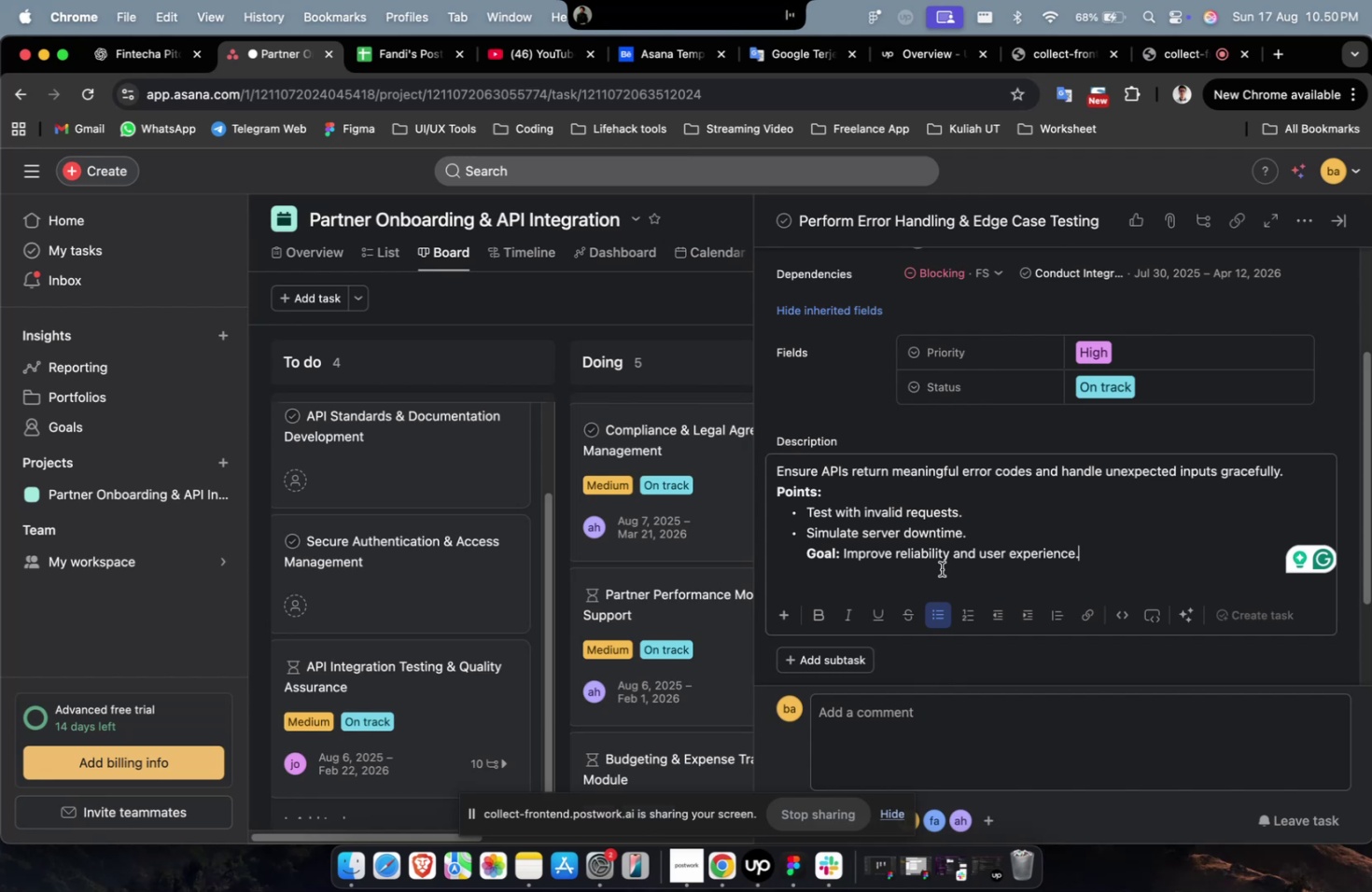 
scroll: coordinate [984, 604], scroll_direction: down, amount: 31.0
 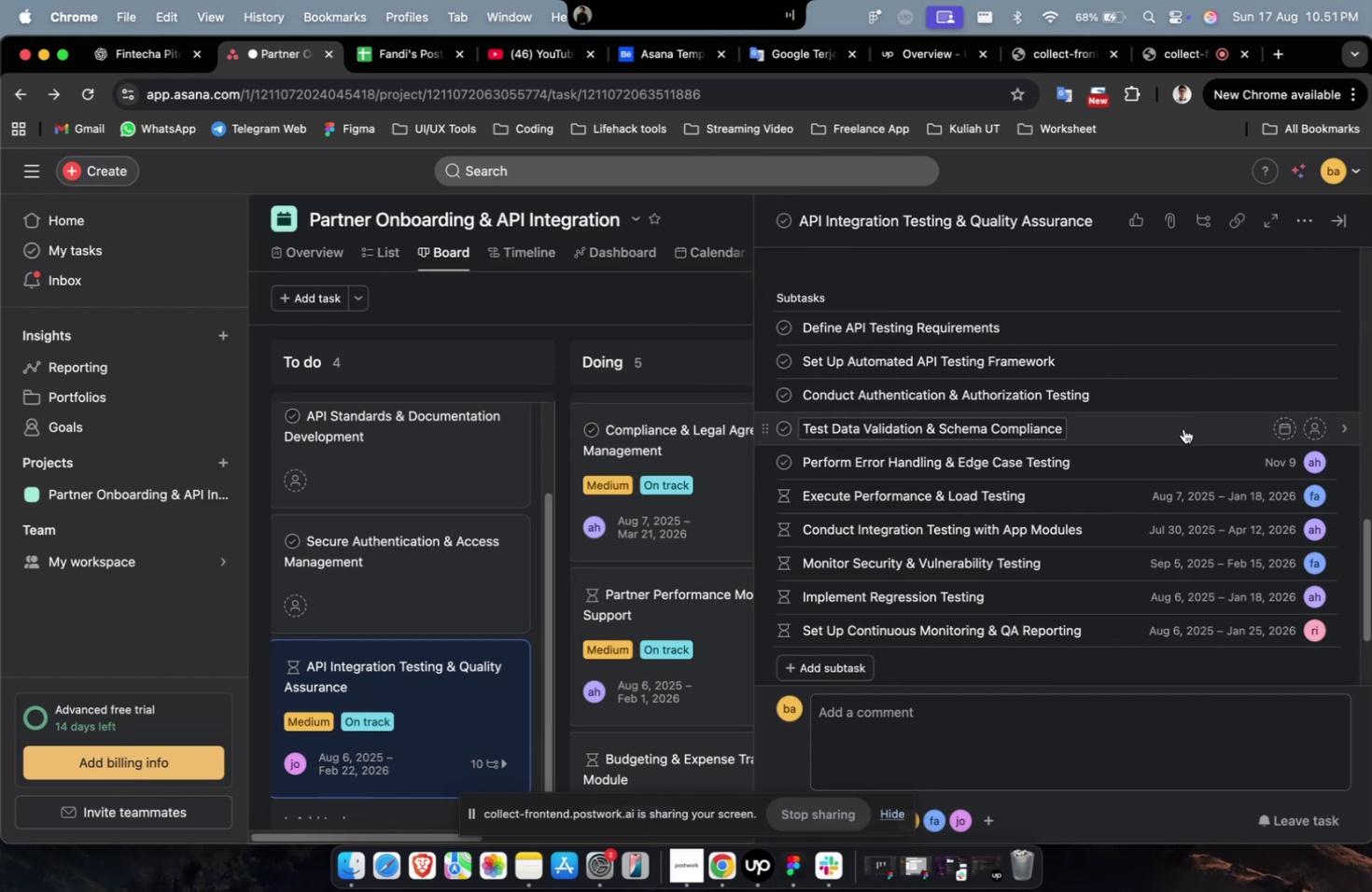 
left_click([1183, 428])
 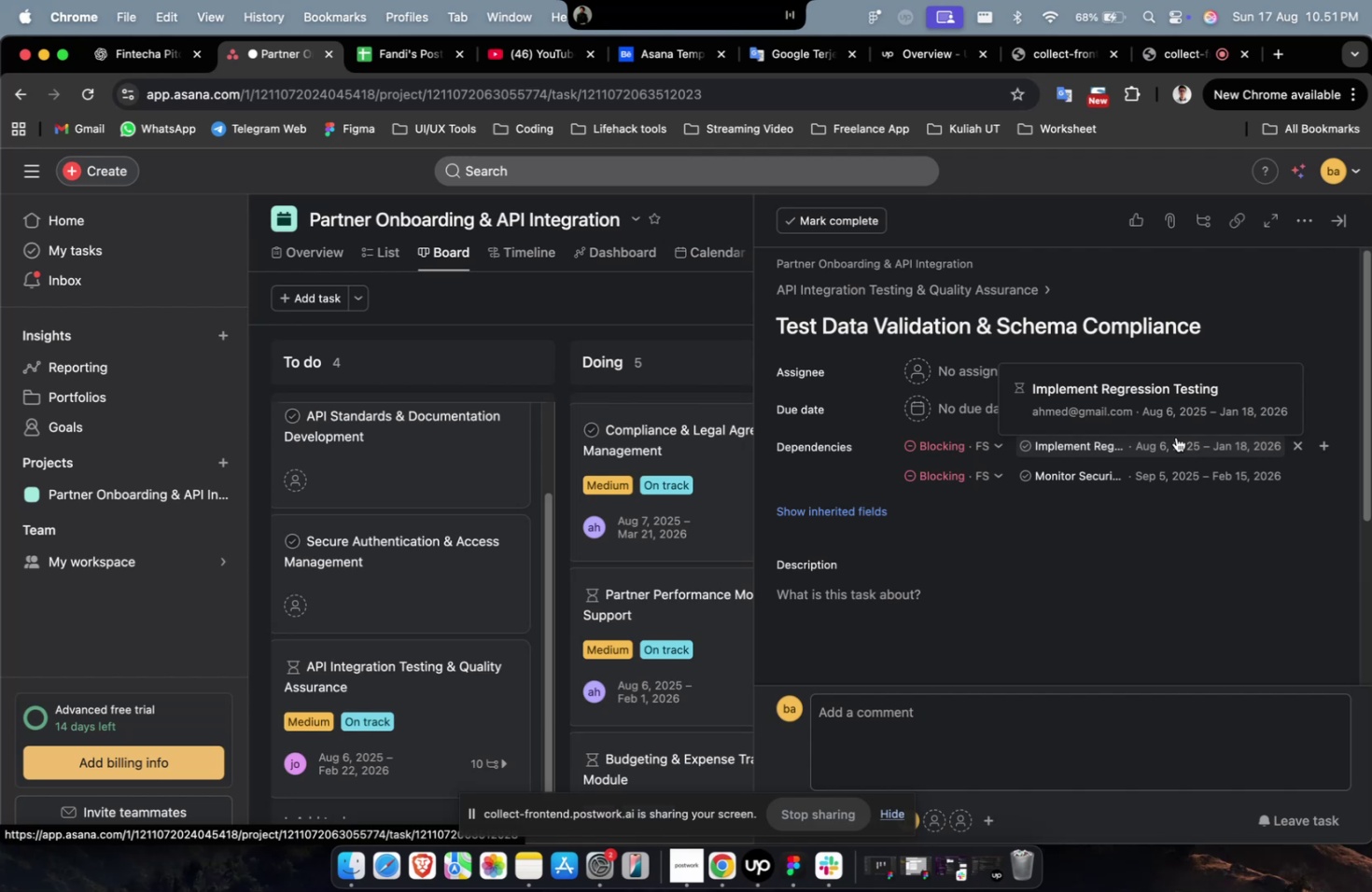 
wait(13.63)
 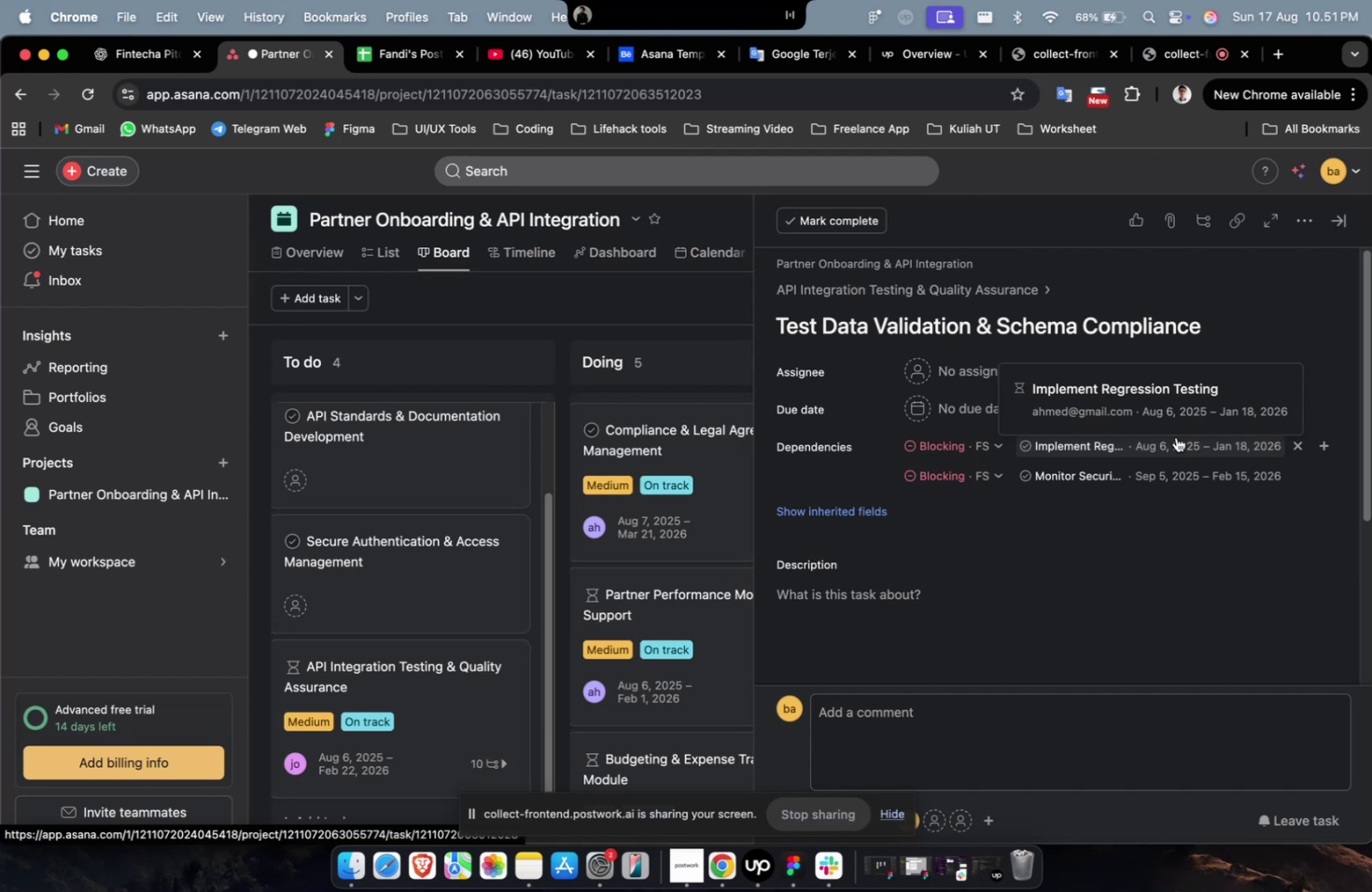 
scroll: coordinate [1175, 437], scroll_direction: up, amount: 2.0
 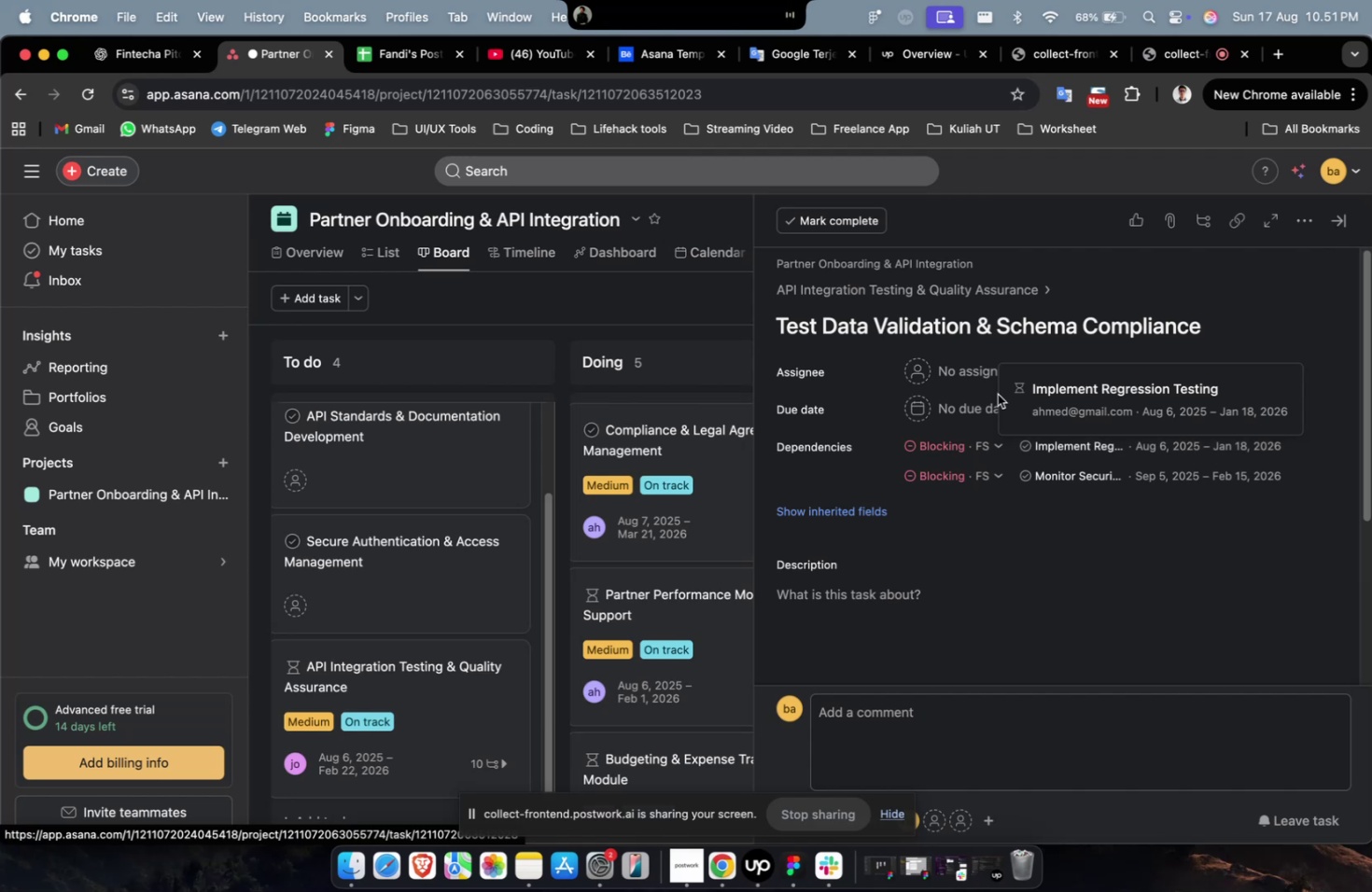 
mouse_move([991, 411])
 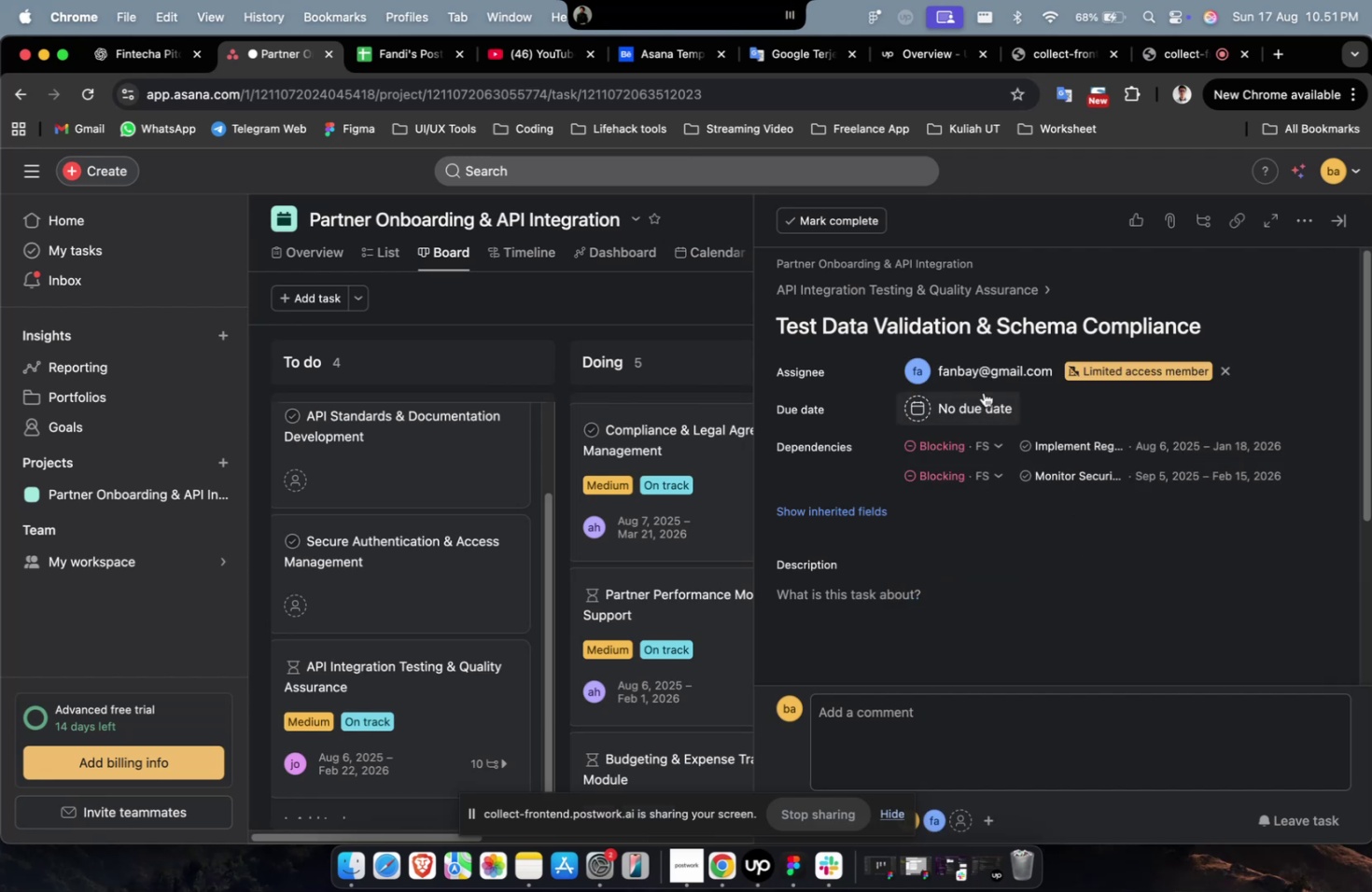 
double_click([983, 378])
 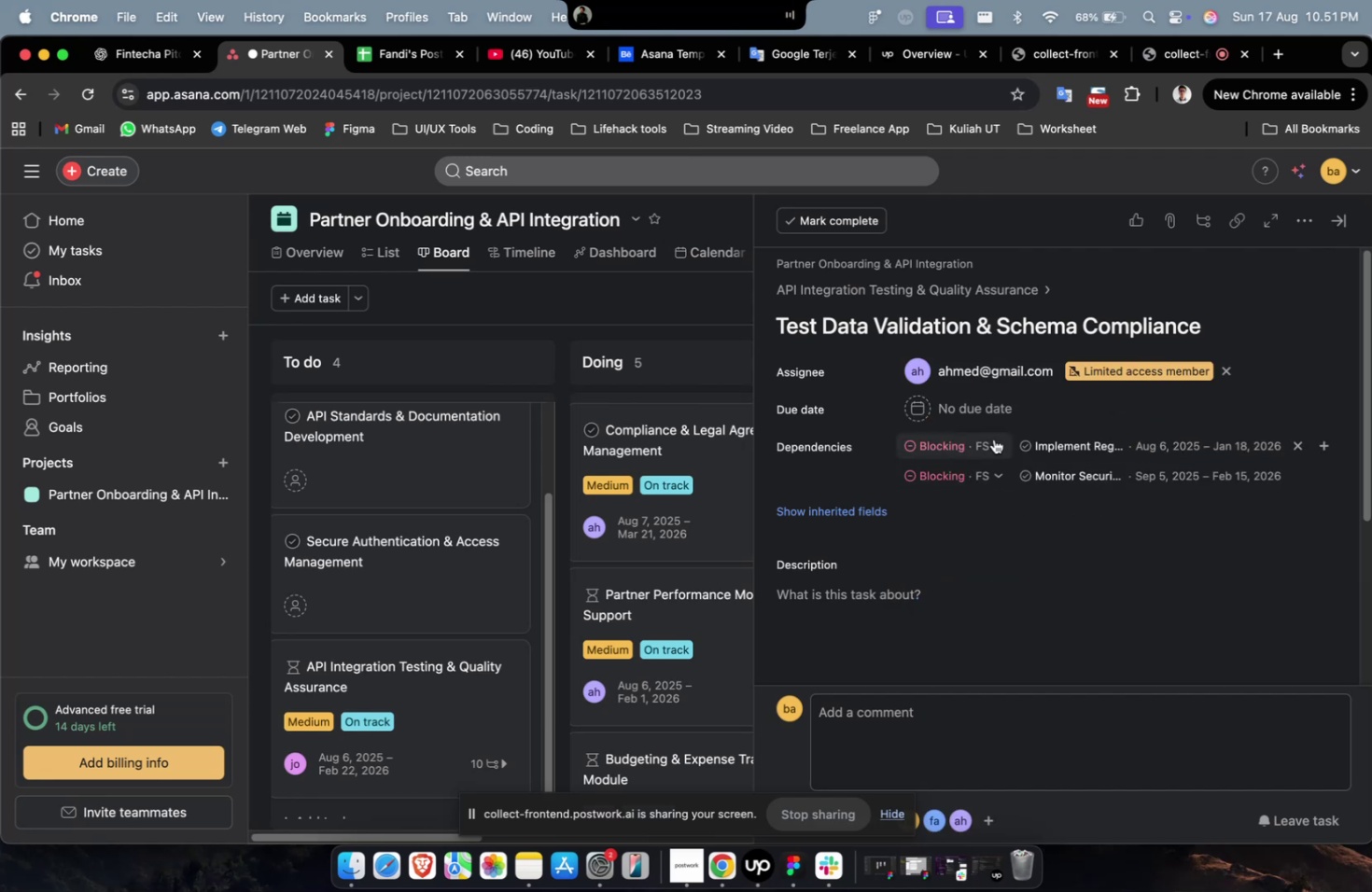 
left_click([976, 415])
 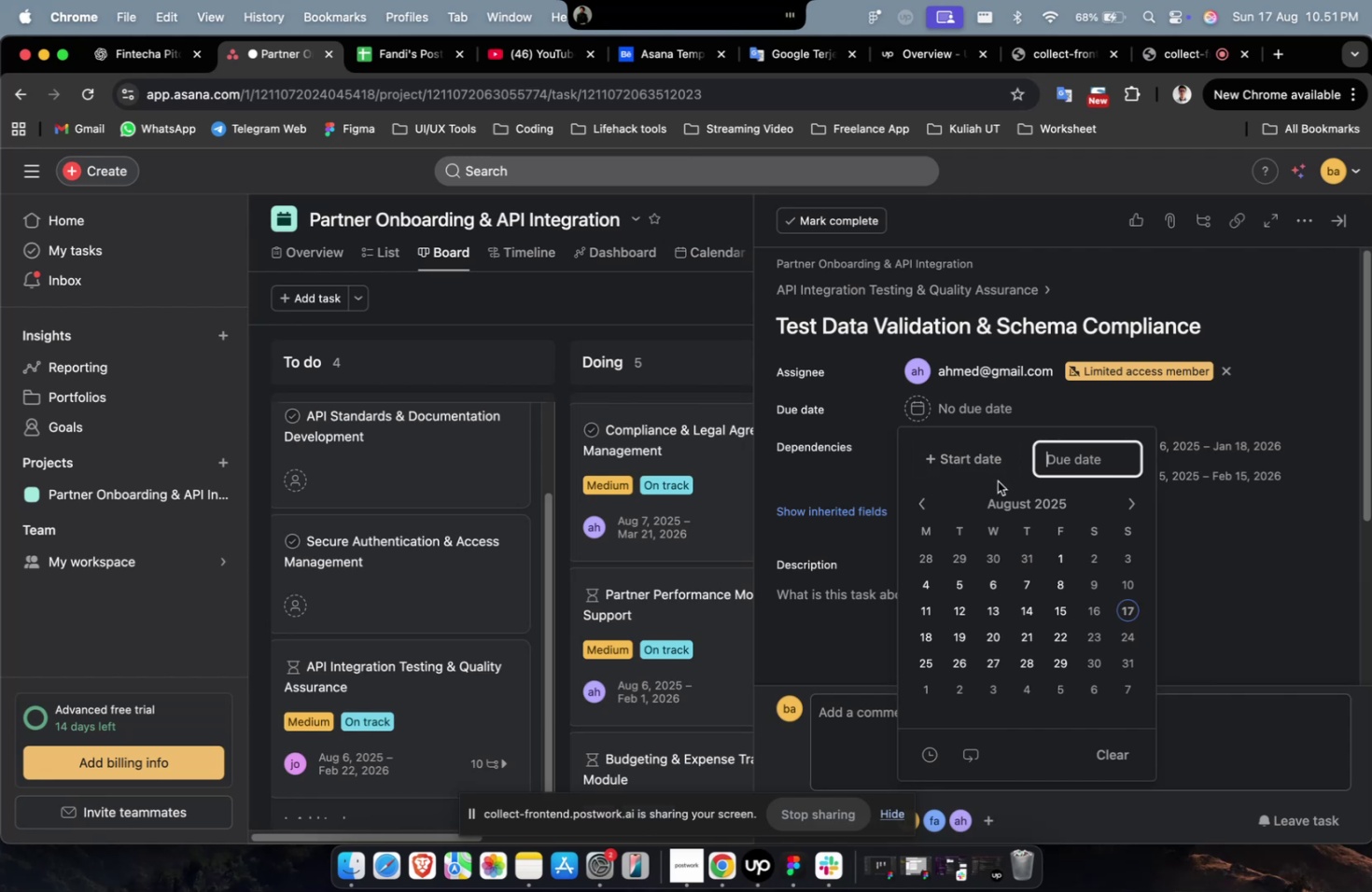 
left_click([1001, 564])
 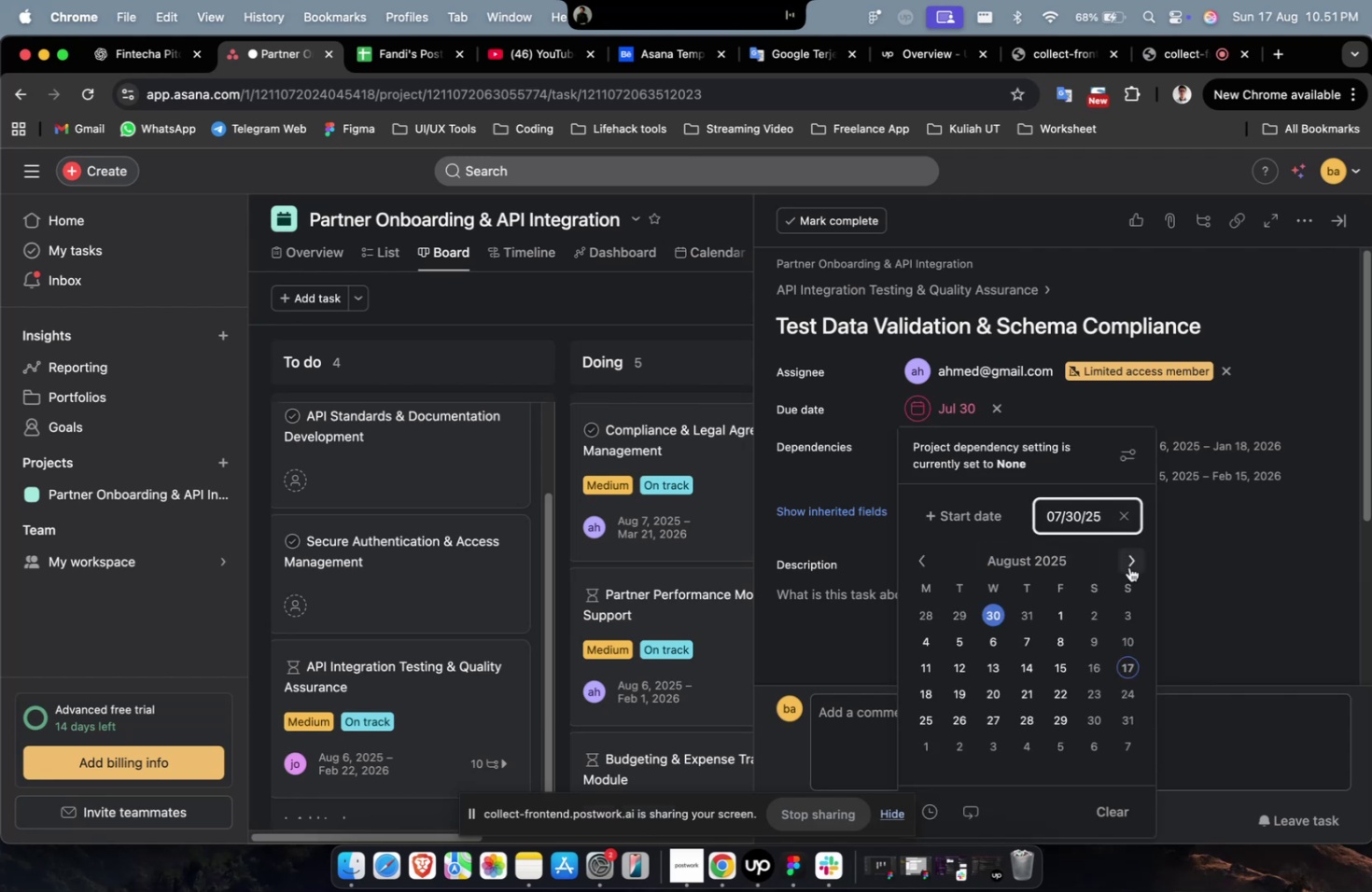 
double_click([1128, 566])
 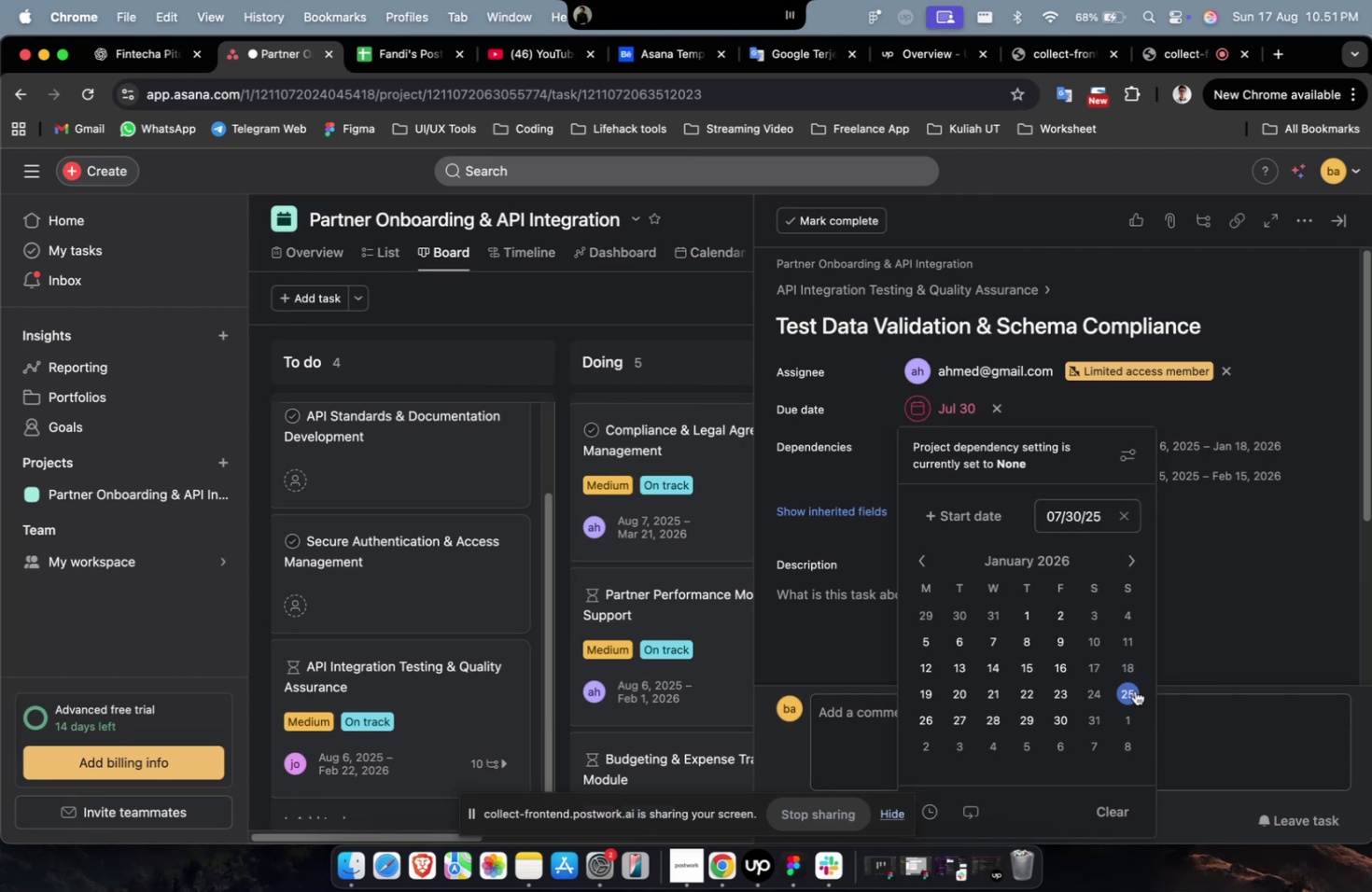 
triple_click([1129, 686])
 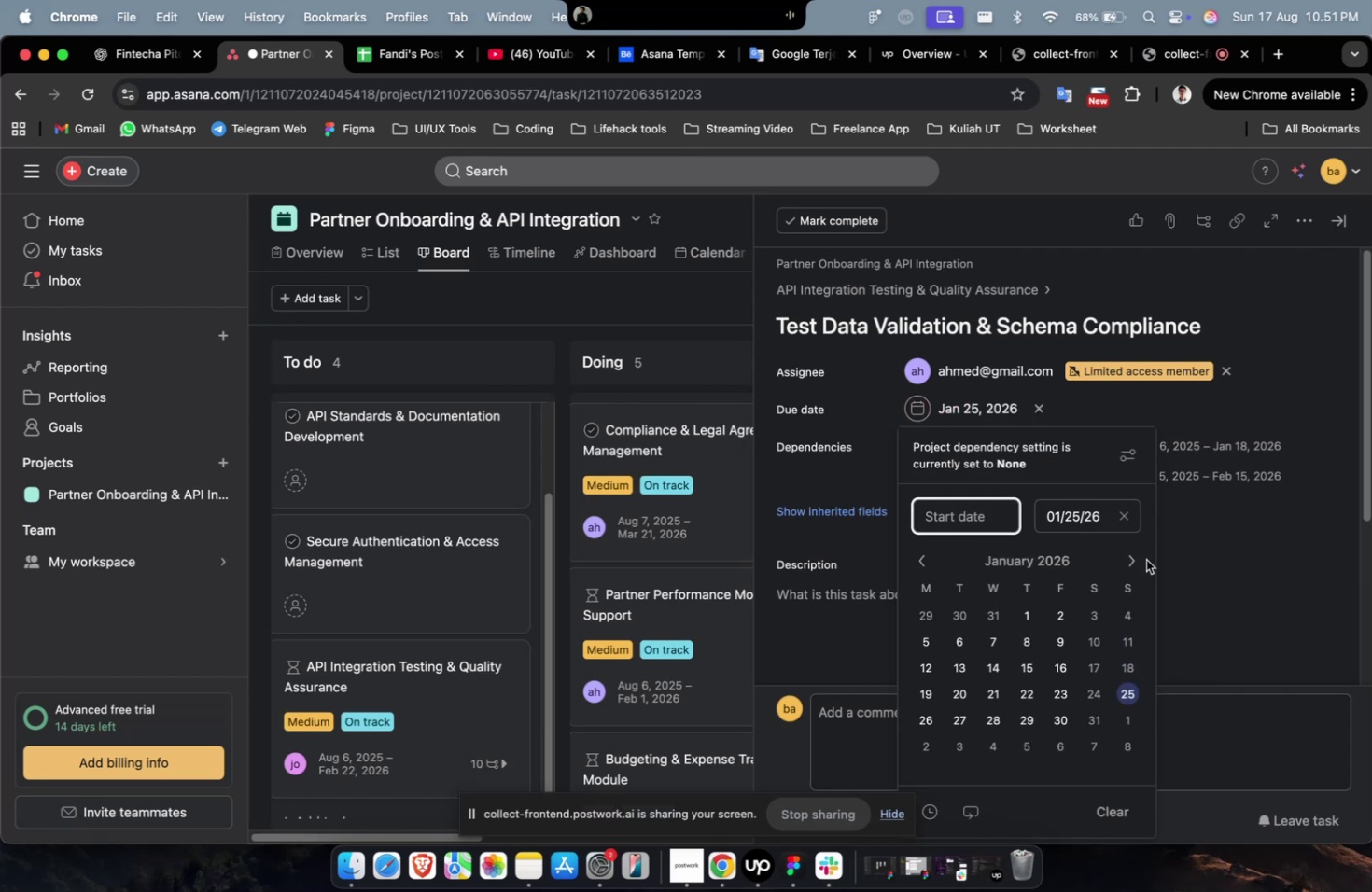 
double_click([1130, 562])
 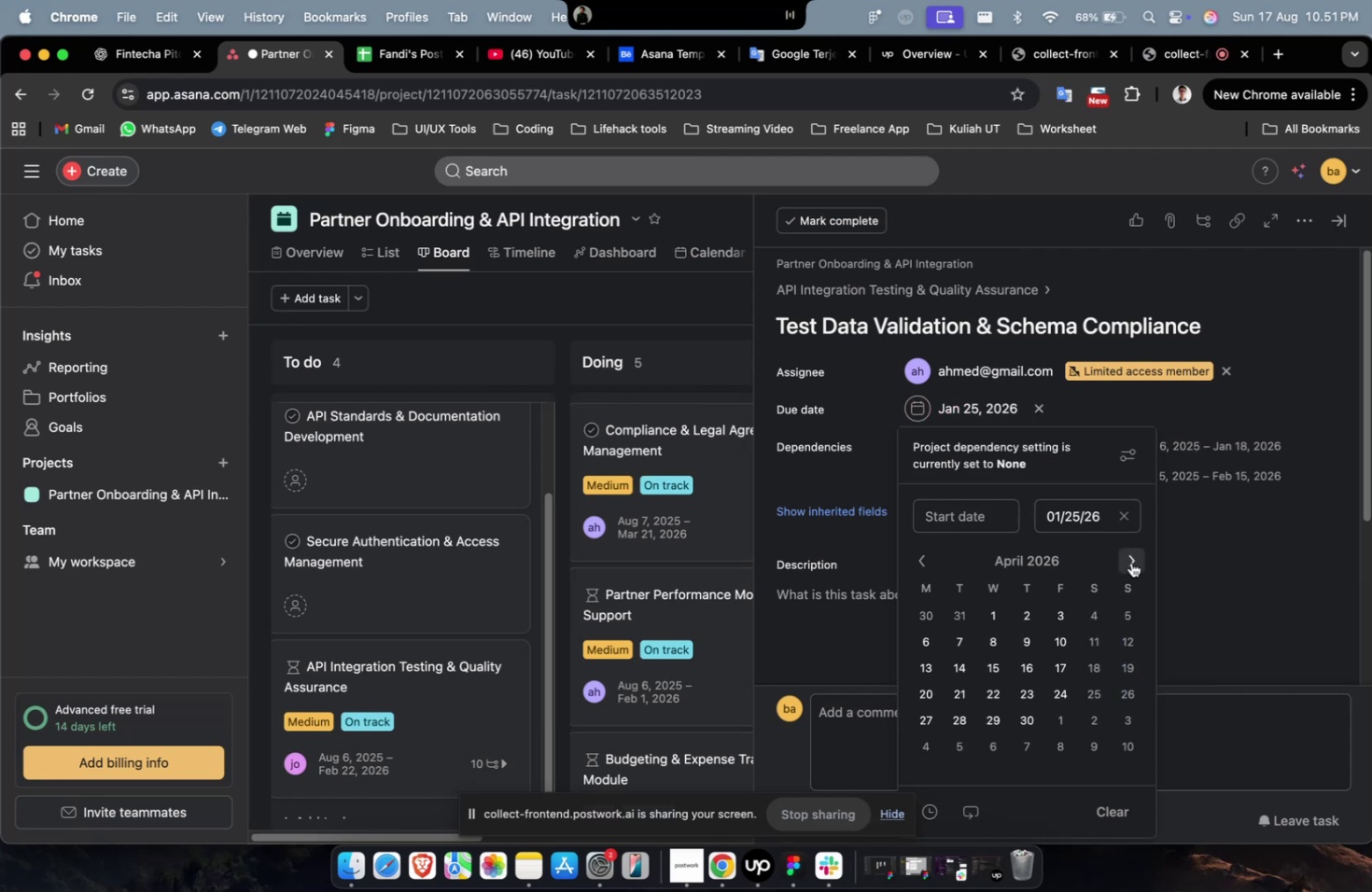 
triple_click([1130, 562])
 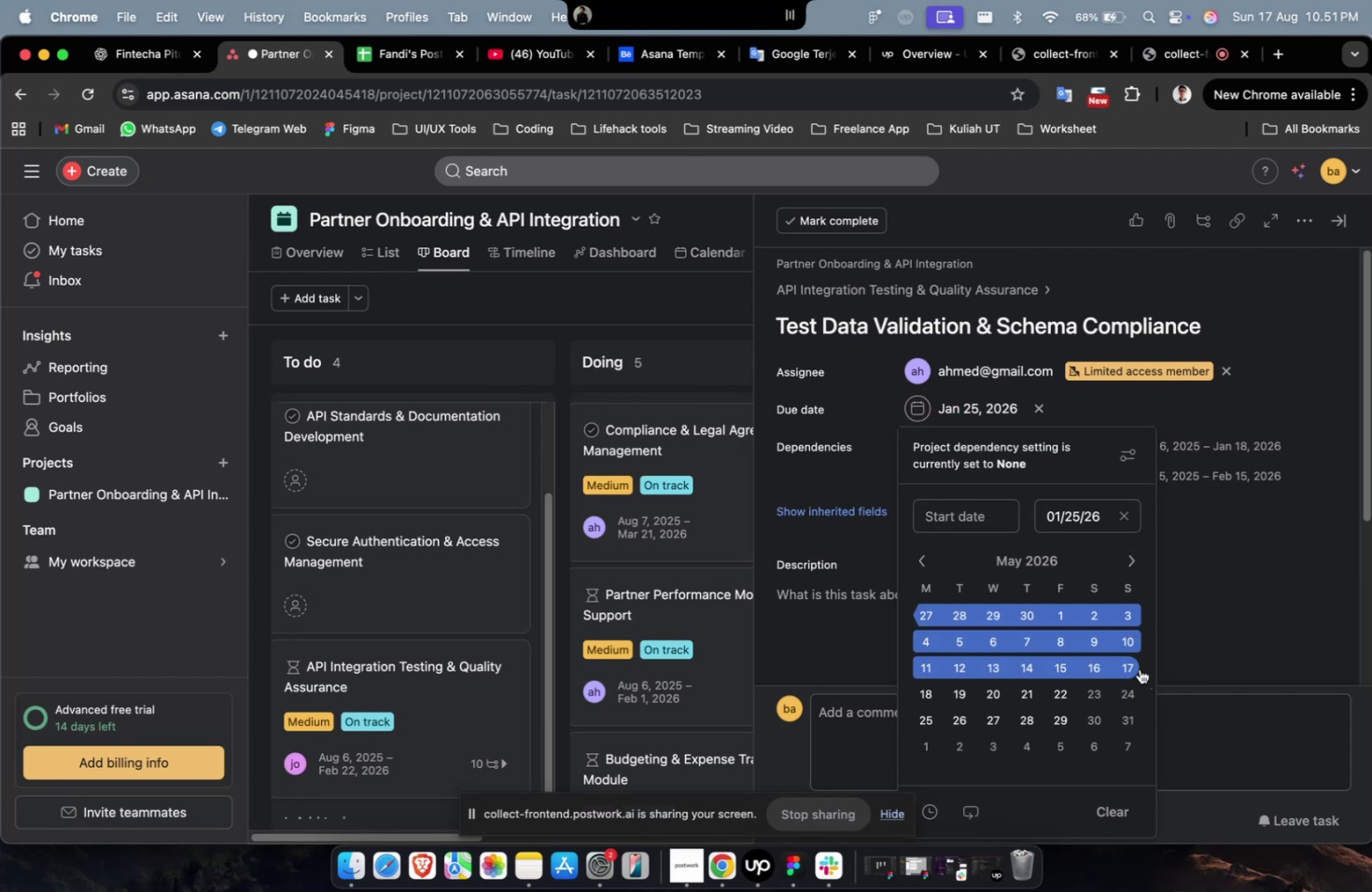 
triple_click([1139, 668])
 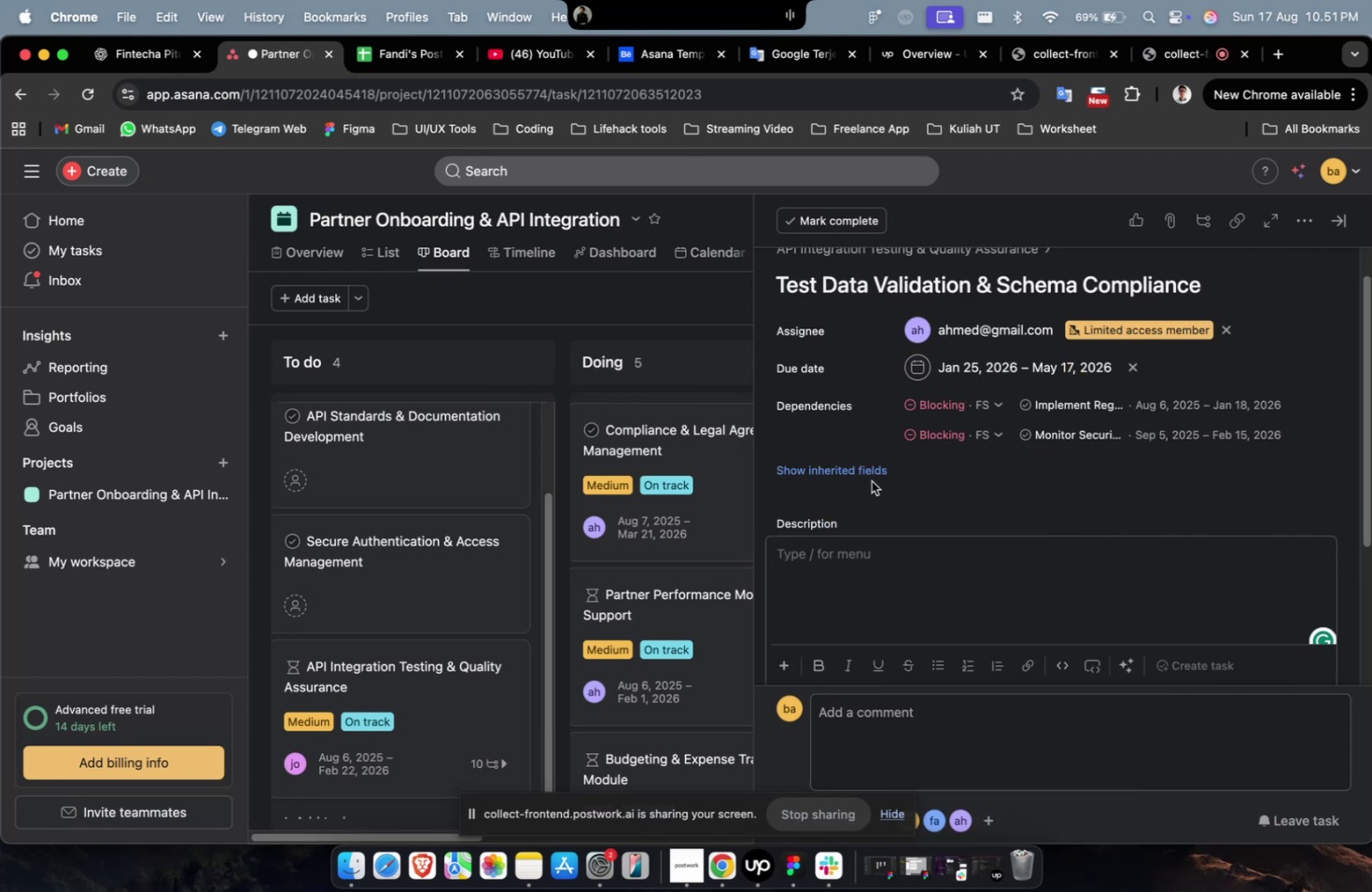 
triple_click([856, 475])
 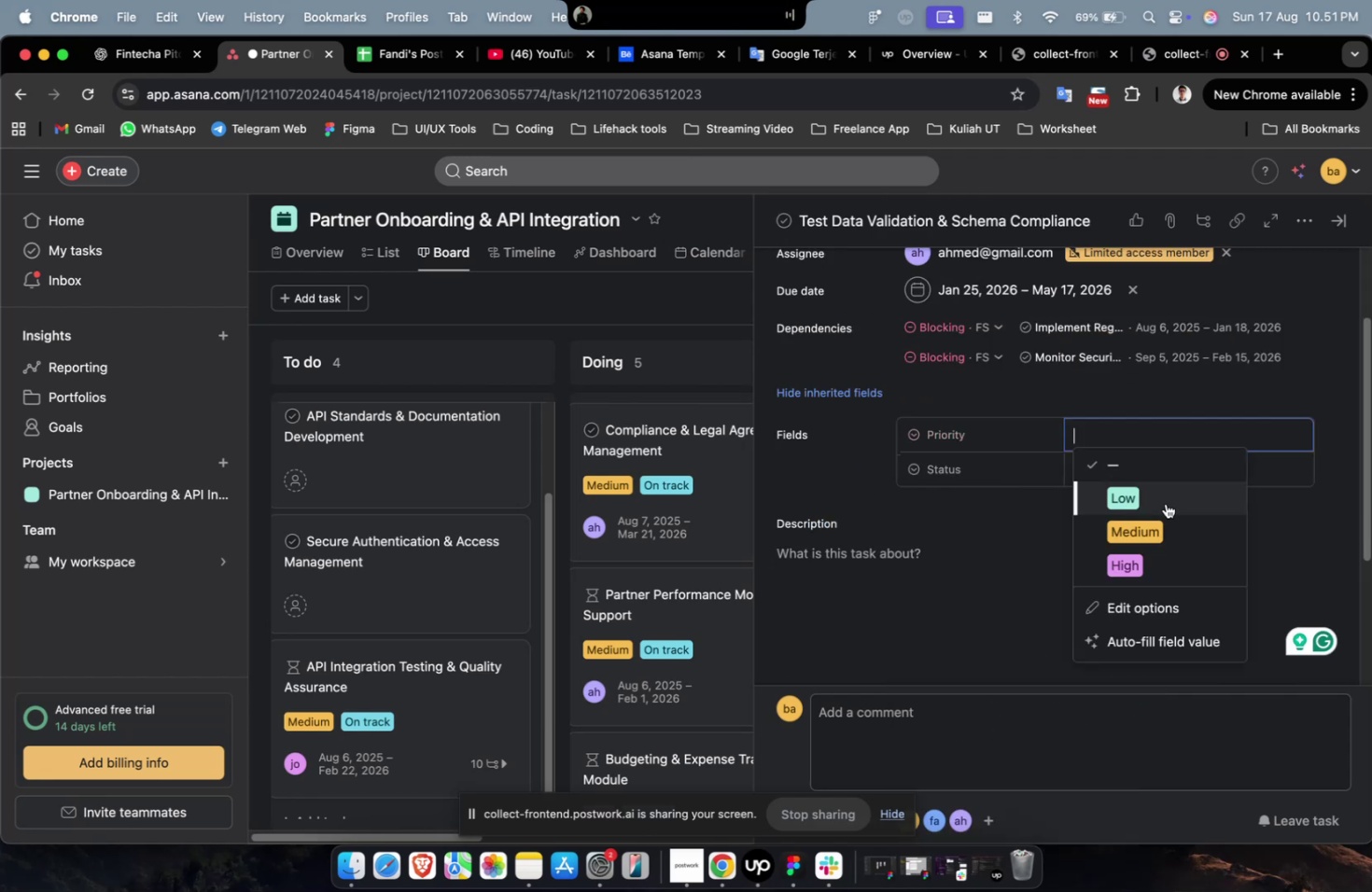 
triple_click([1168, 521])
 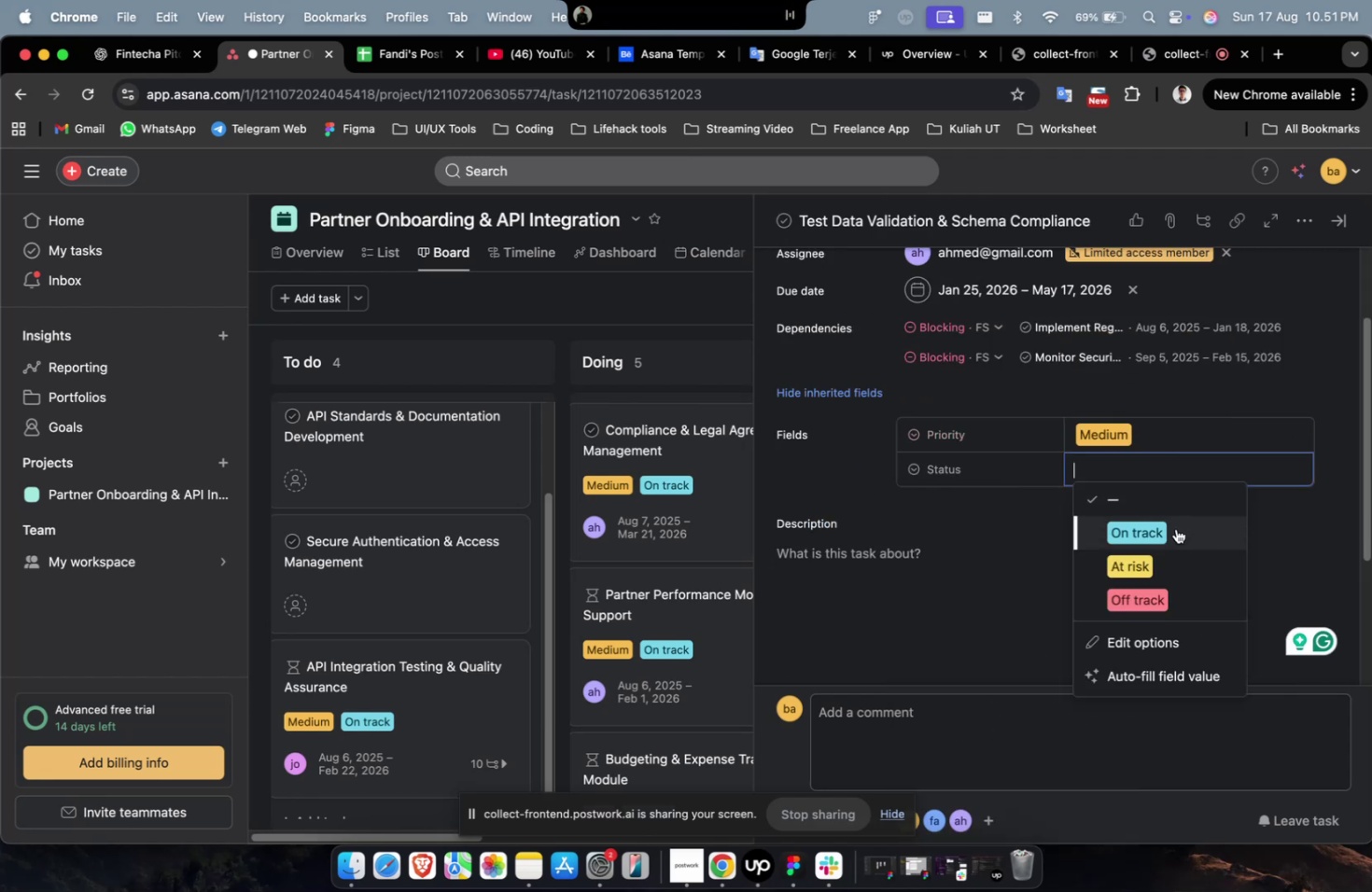 
triple_click([1175, 529])
 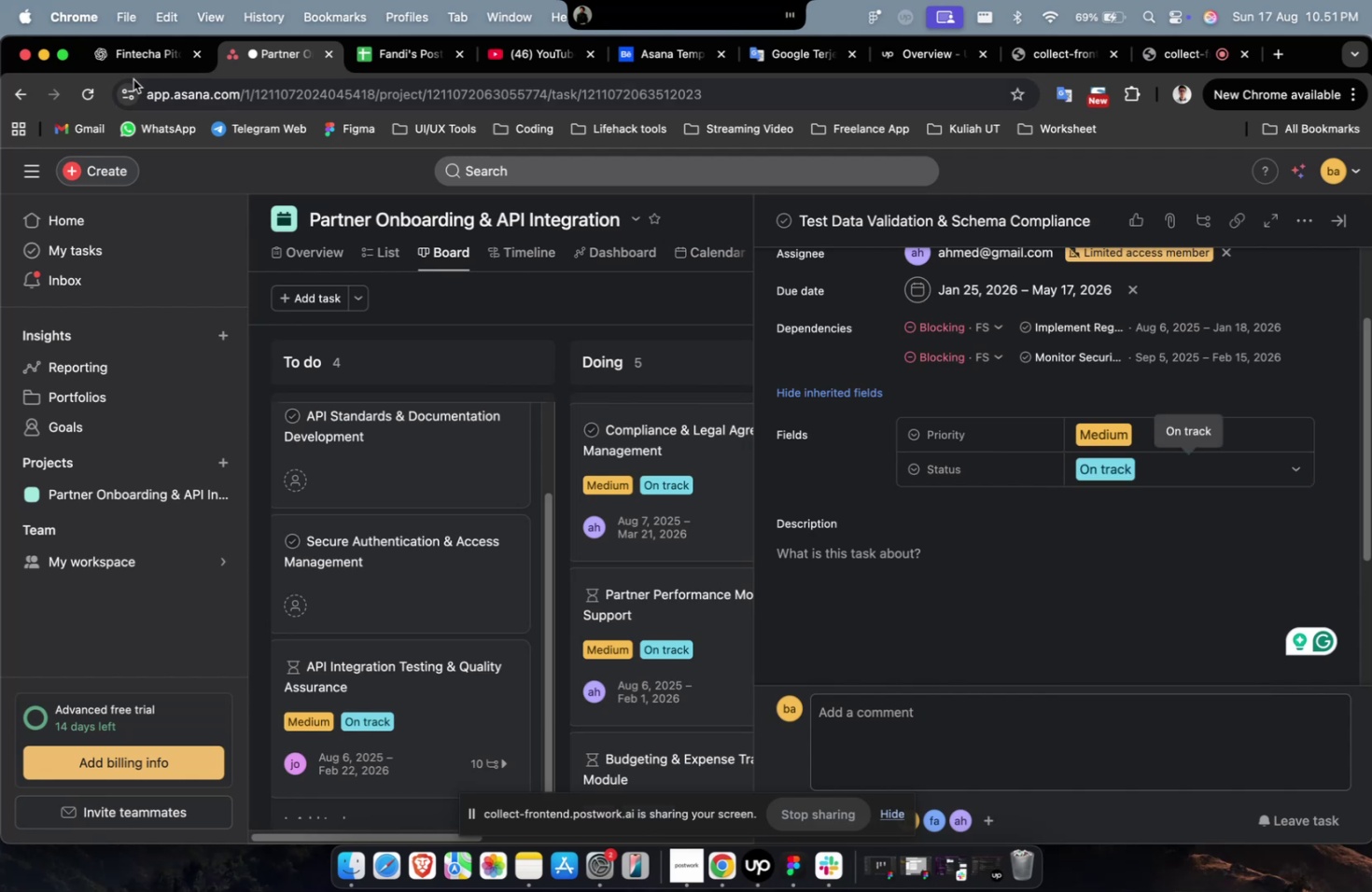 
left_click([110, 67])
 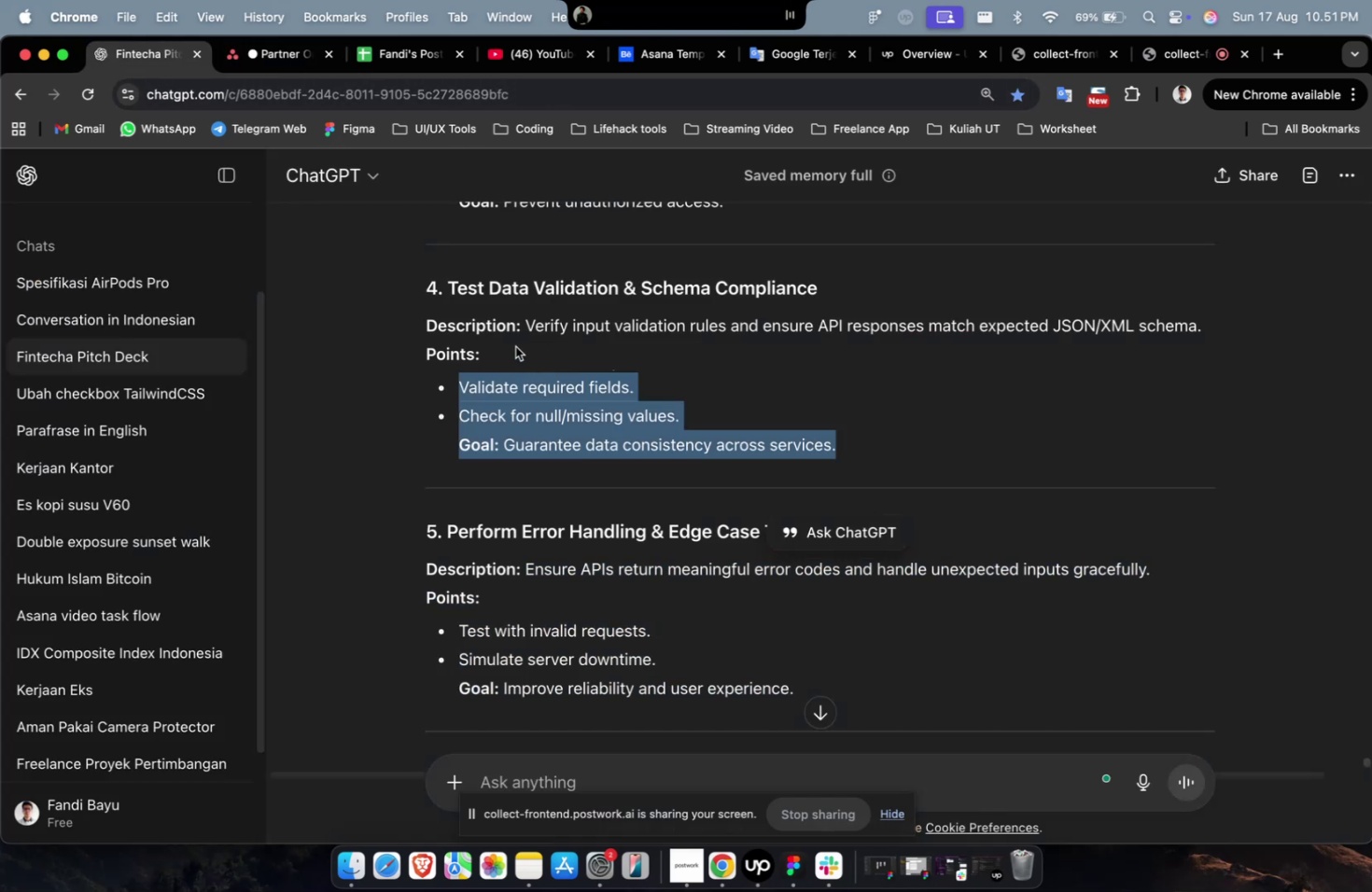 
right_click([539, 327])
 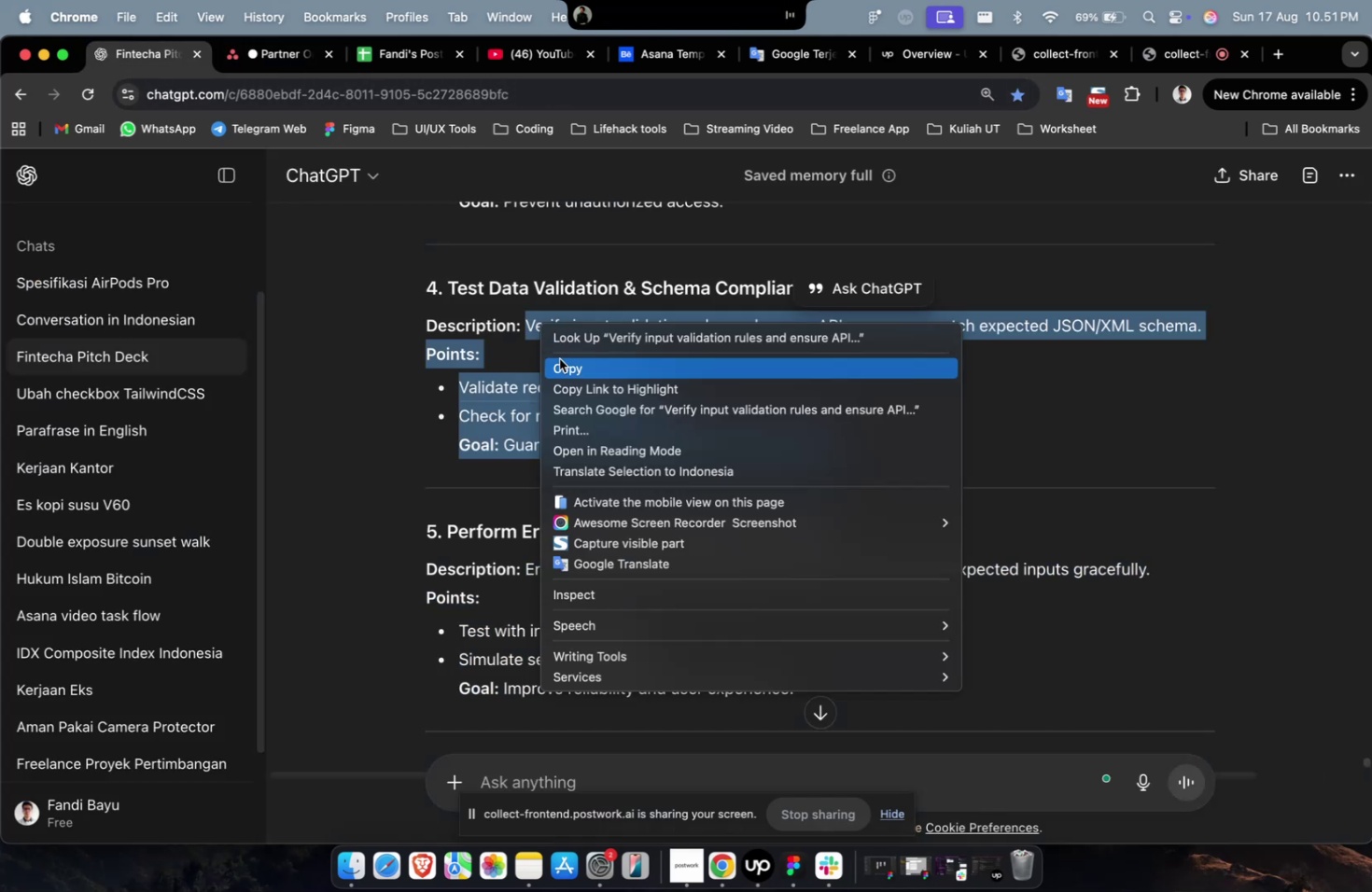 
left_click([559, 358])
 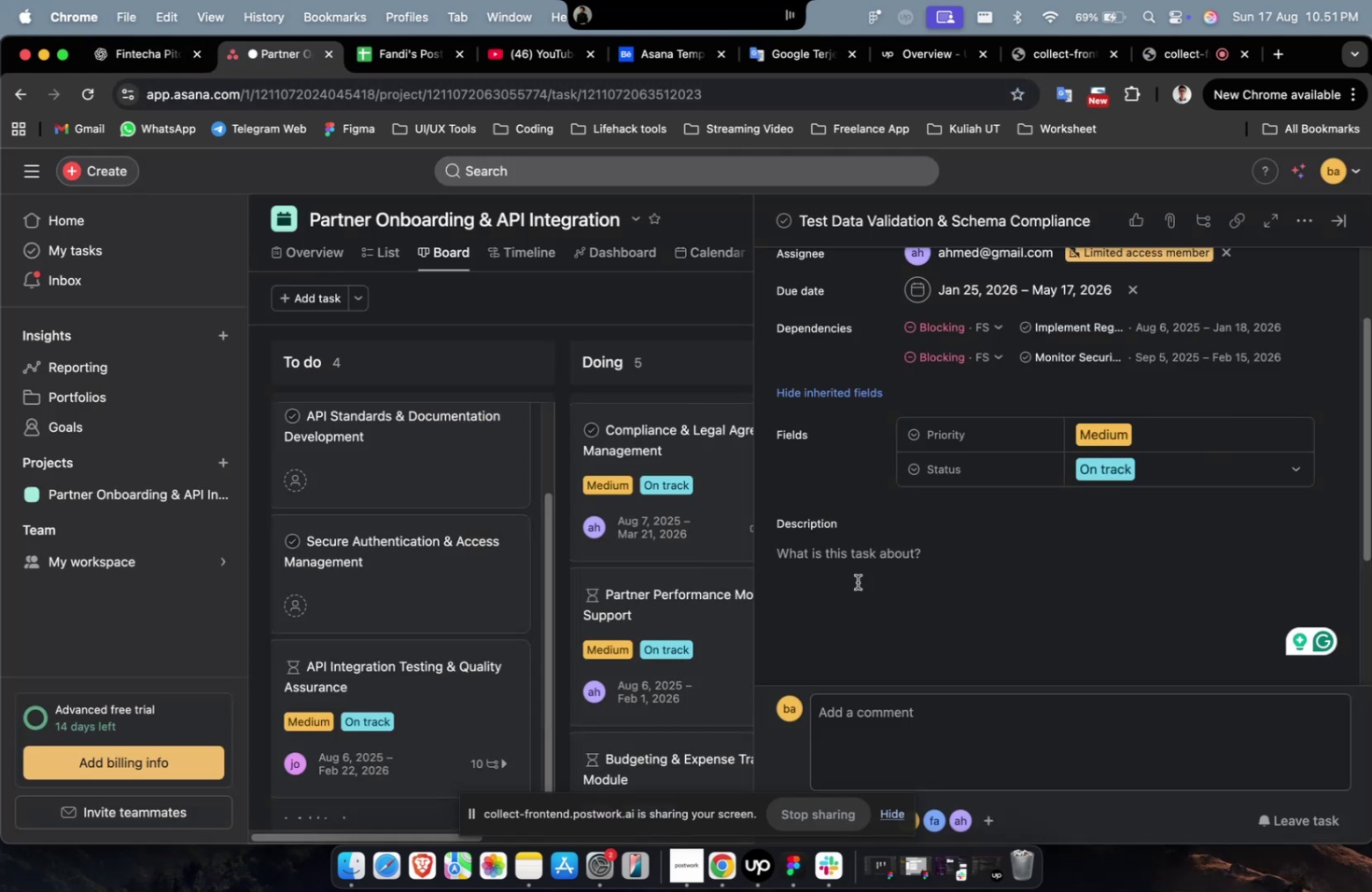 
double_click([919, 626])
 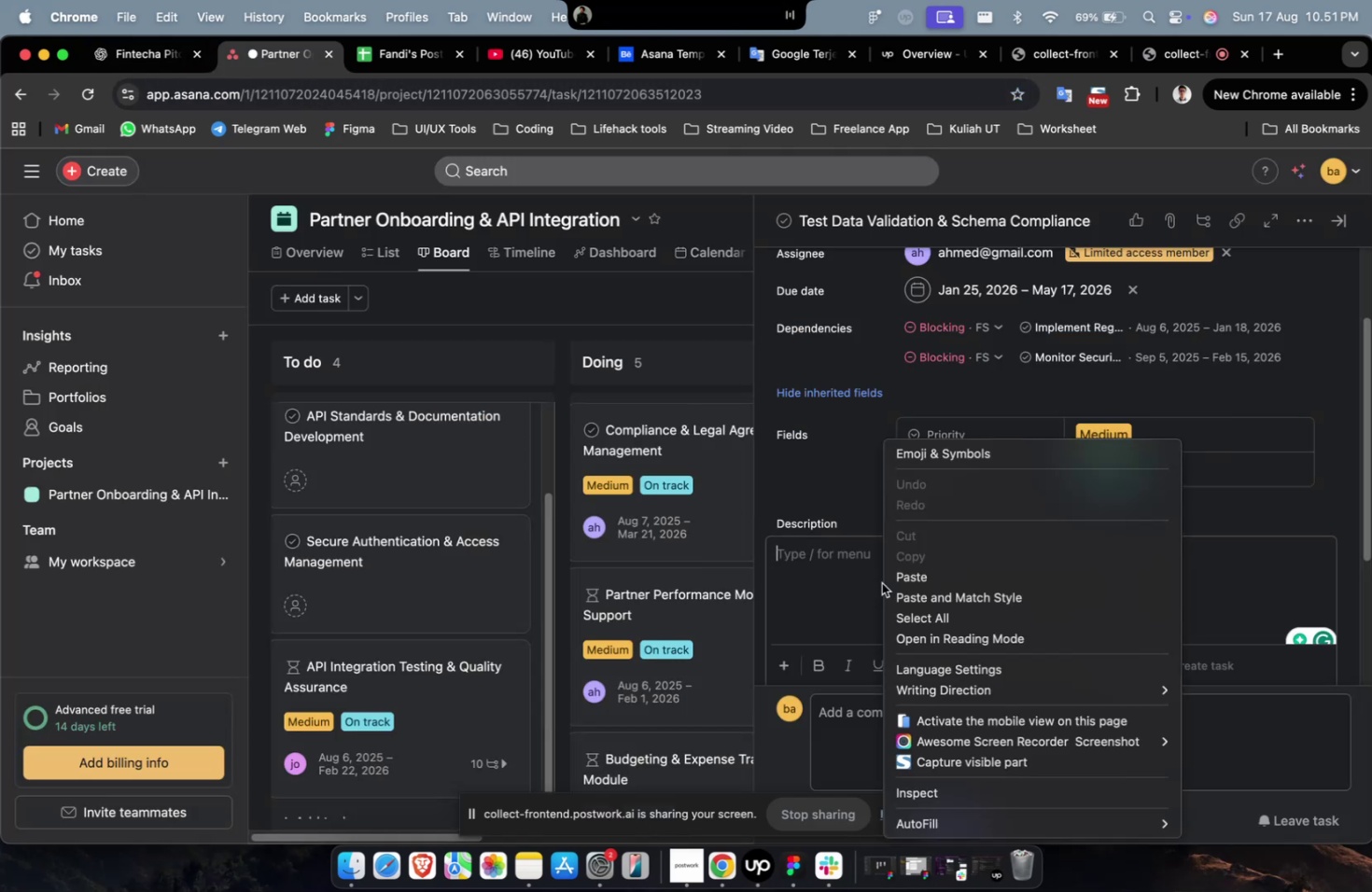 
right_click([881, 582])
 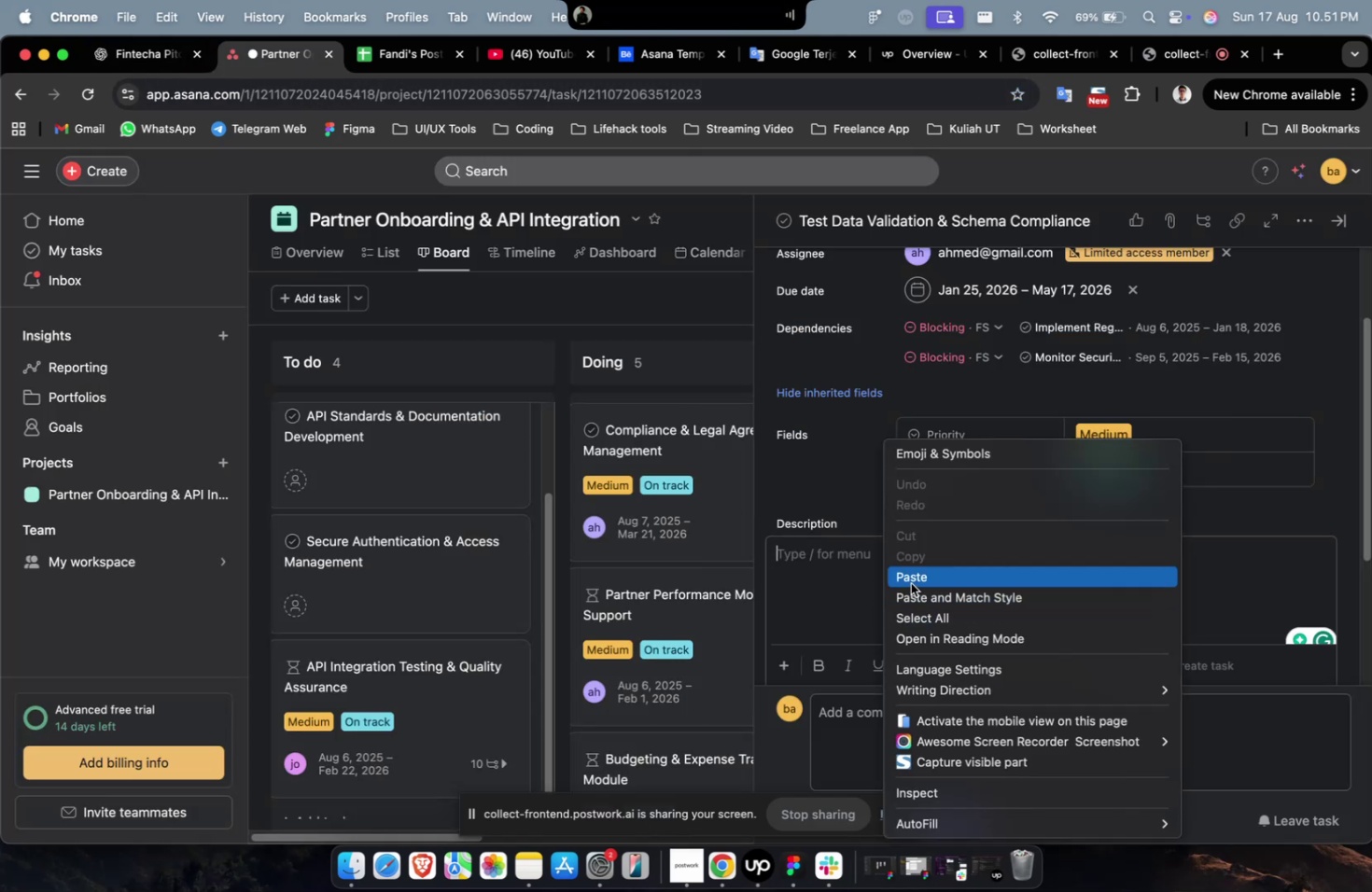 
left_click([910, 582])
 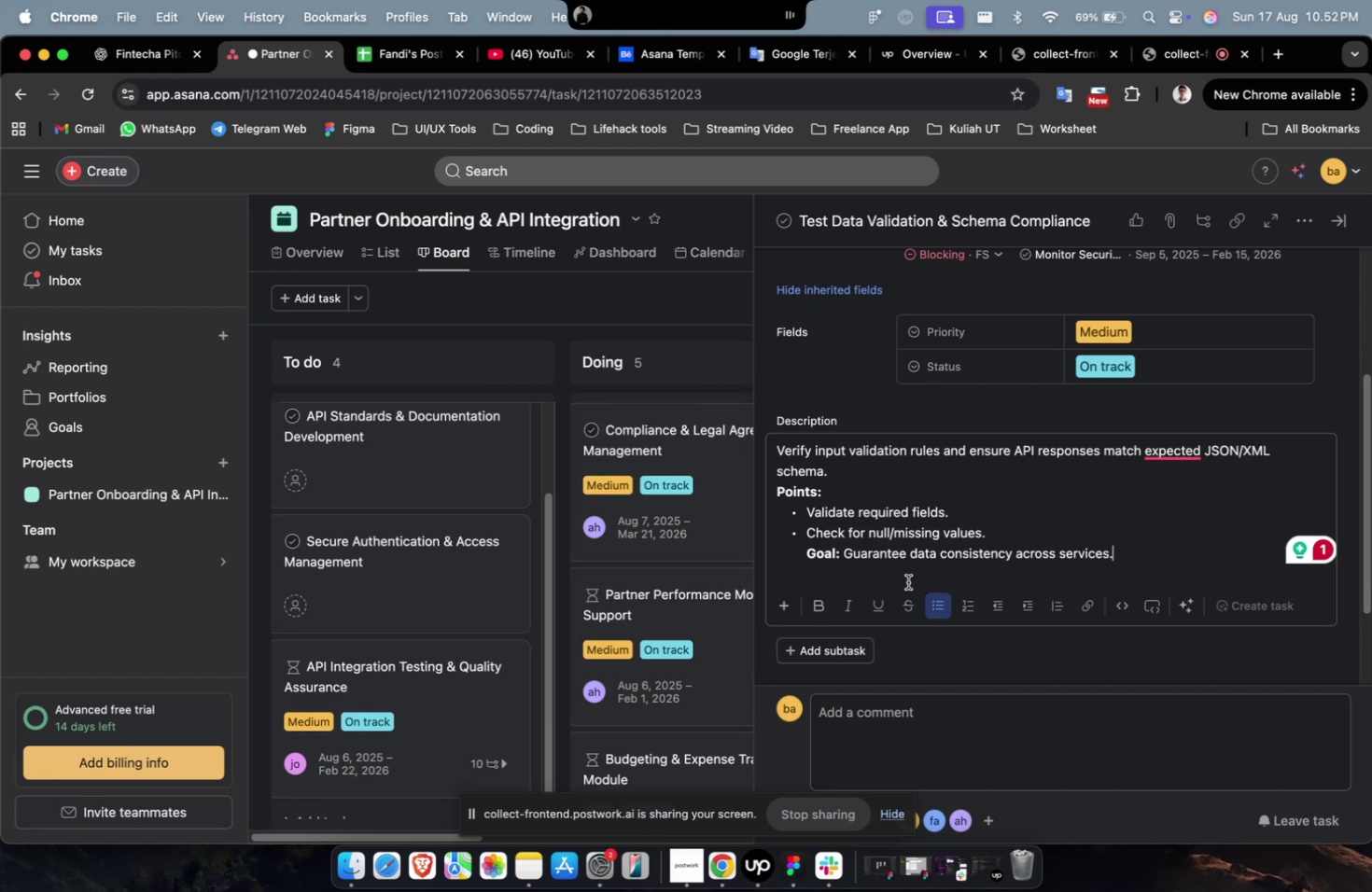 
wait(21.0)
 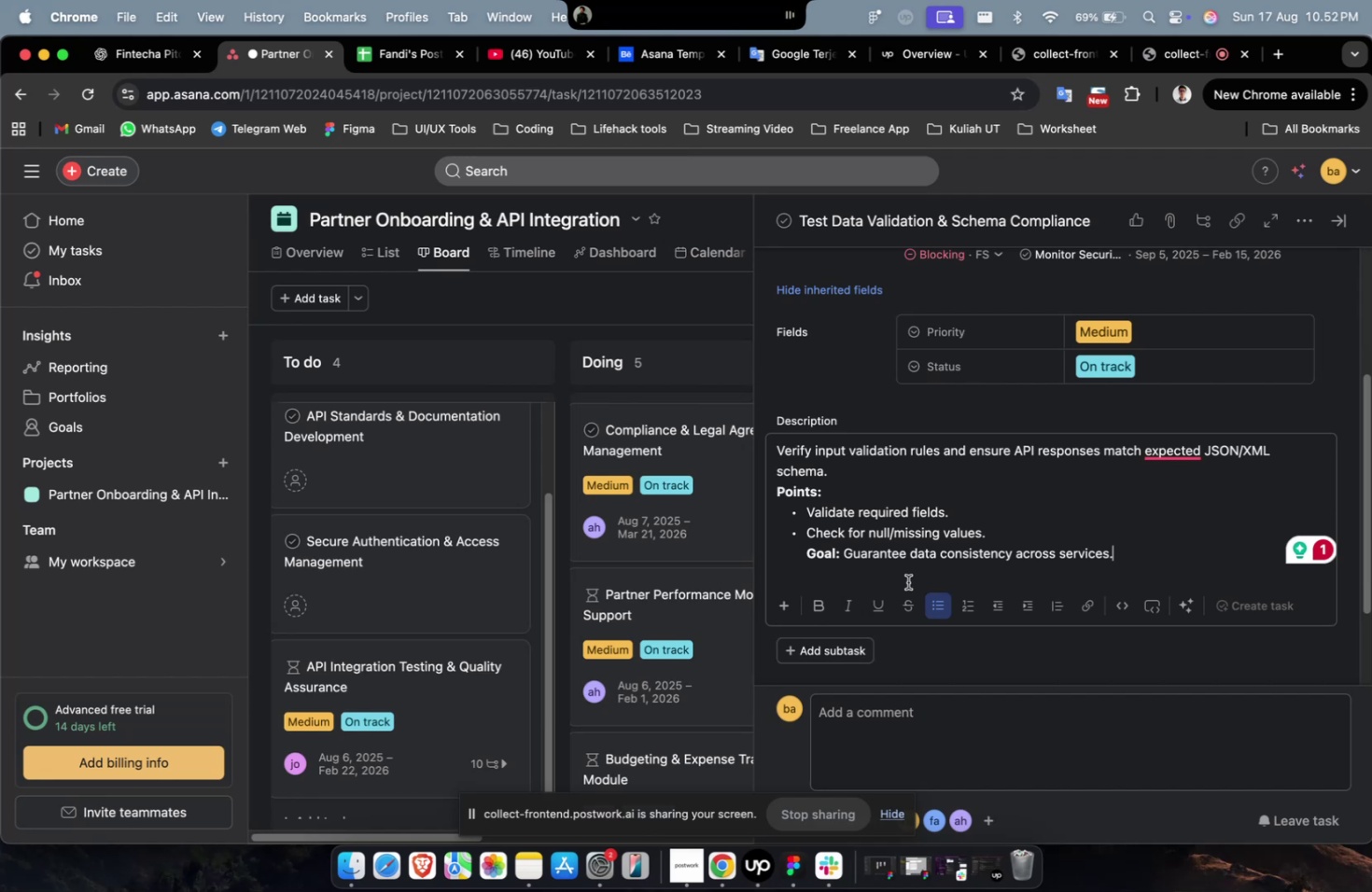 
scroll: coordinate [907, 581], scroll_direction: up, amount: 1.0
 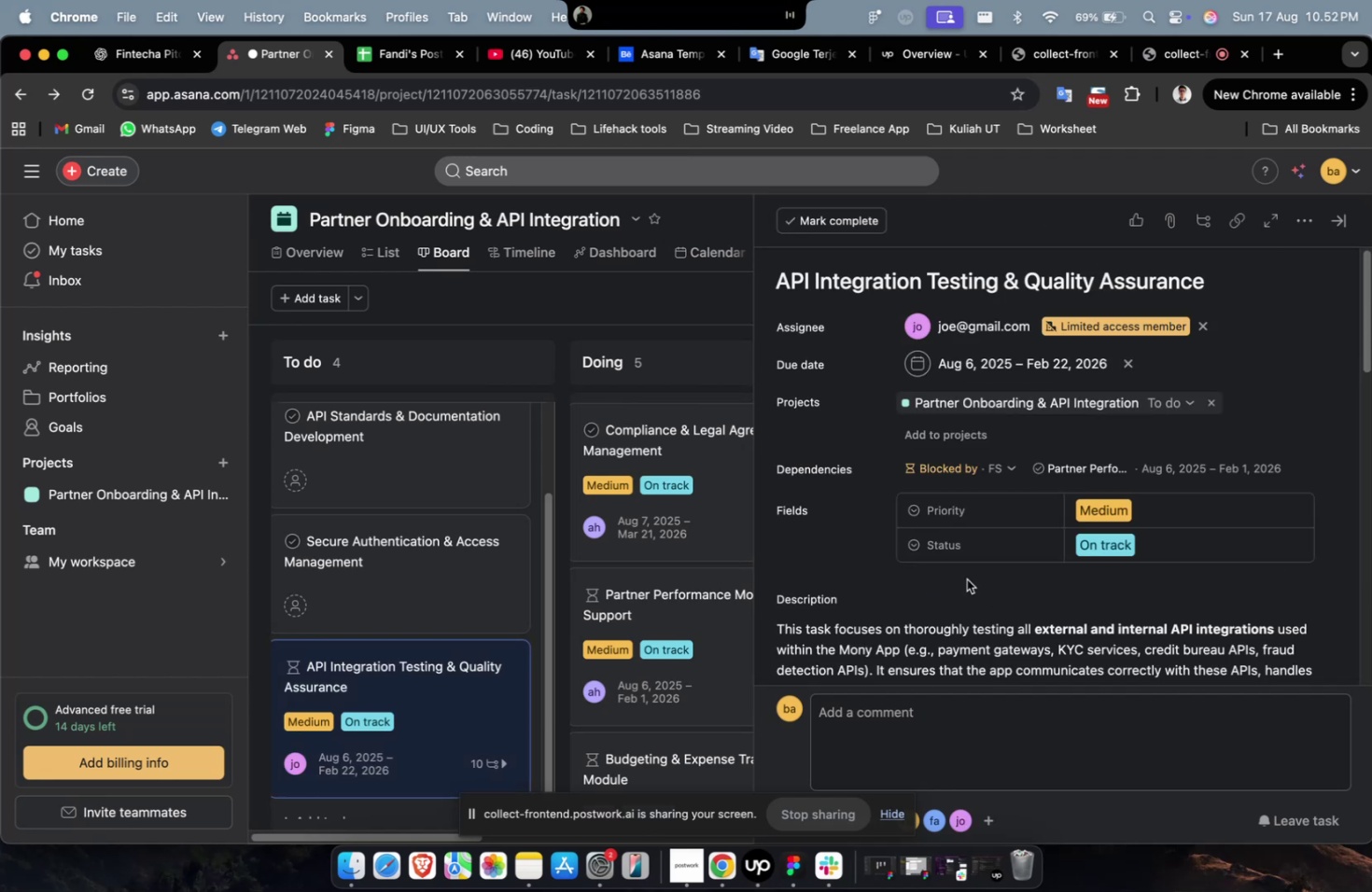 
scroll: coordinate [964, 591], scroll_direction: down, amount: 24.0
 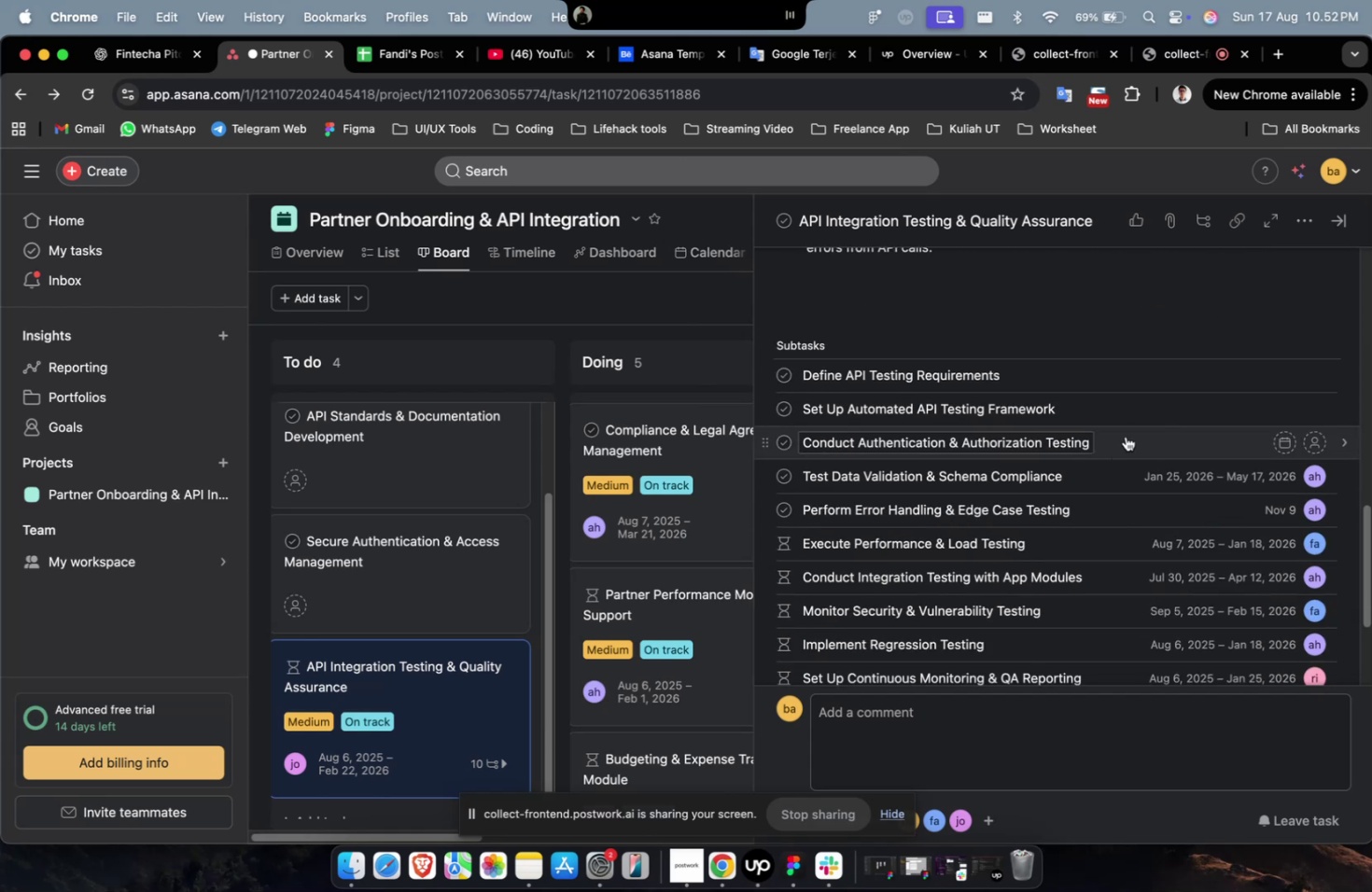 
left_click([1122, 444])
 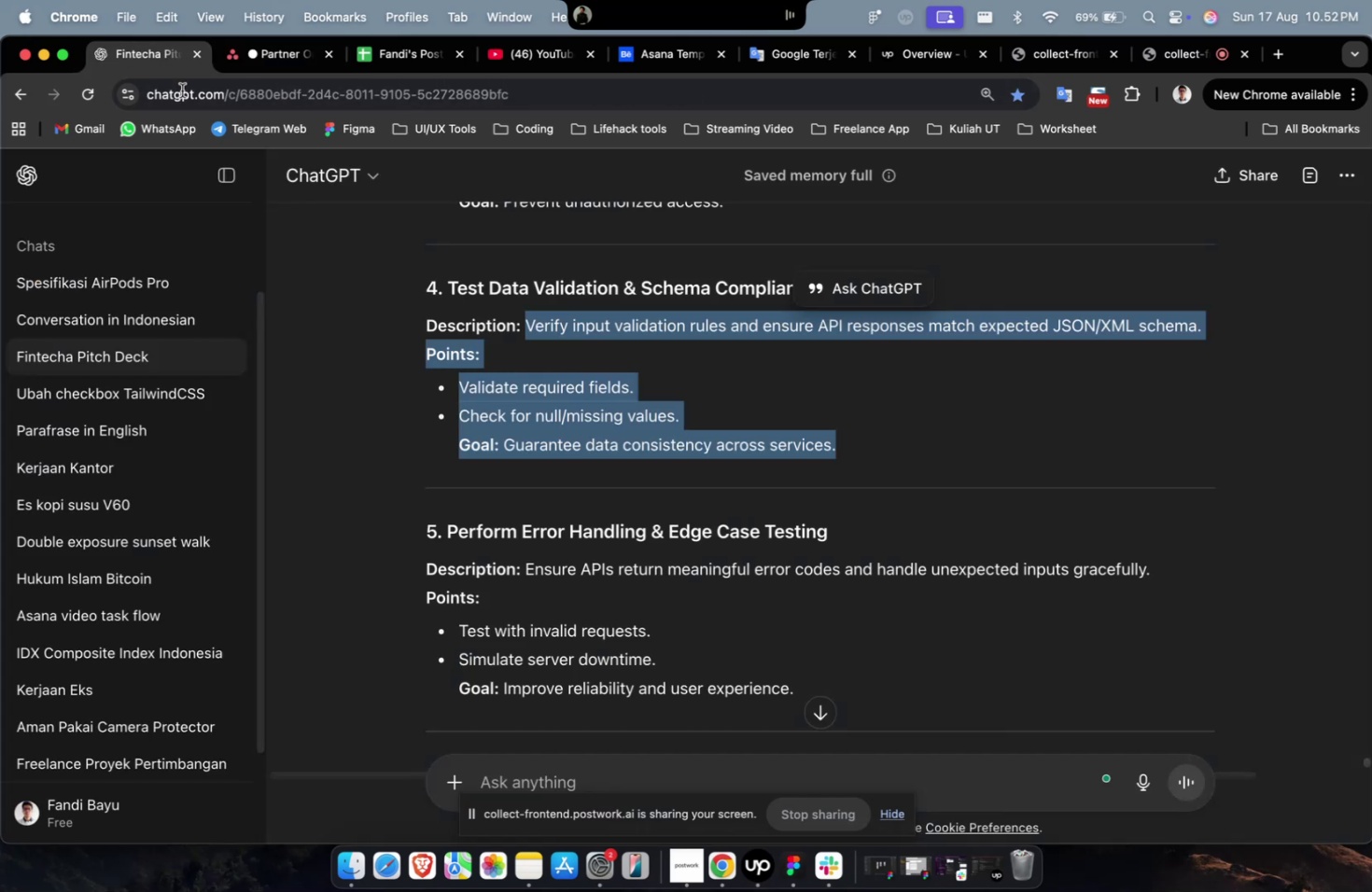 
scroll: coordinate [583, 424], scroll_direction: up, amount: 13.0
 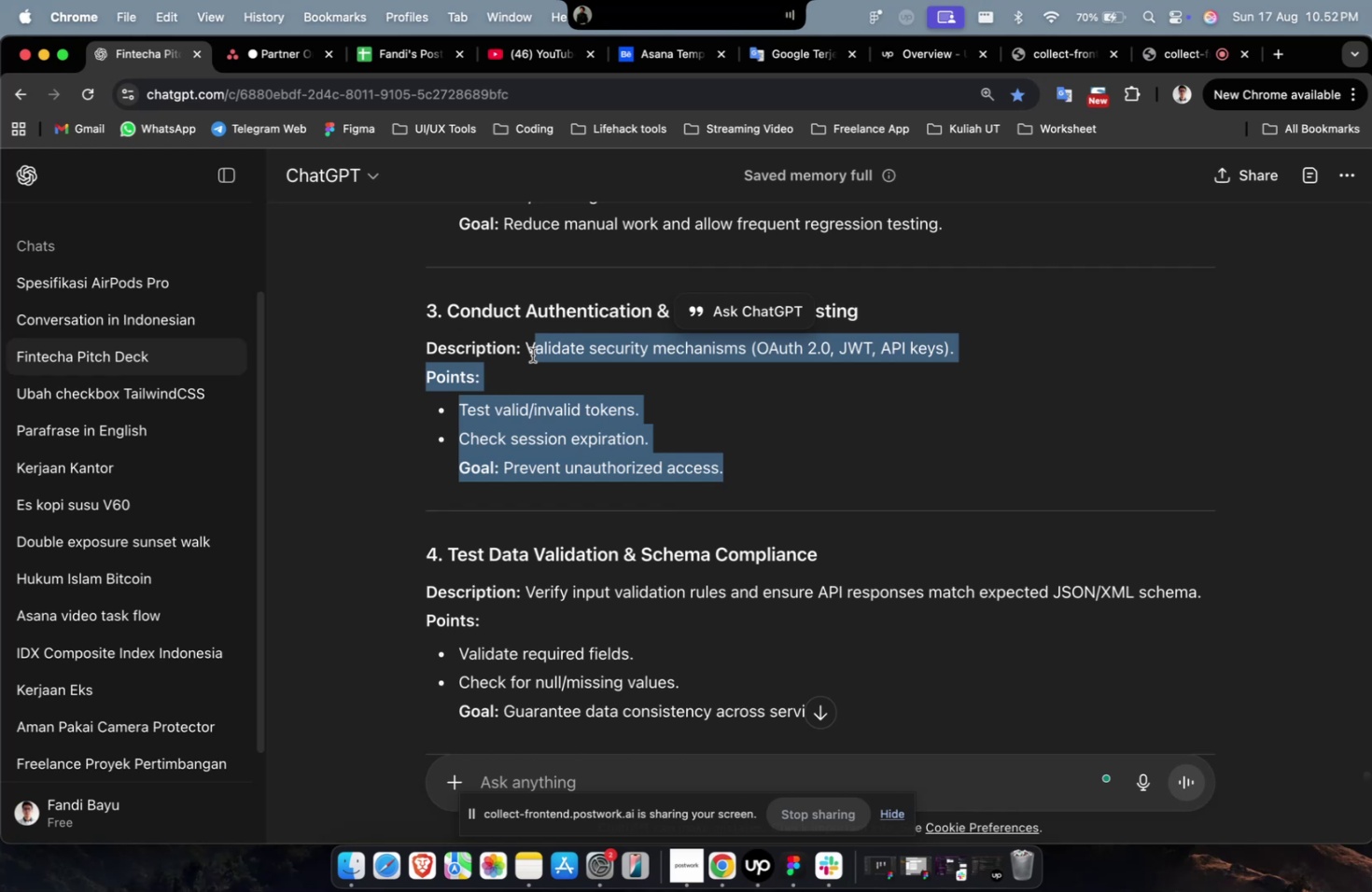 
wait(44.0)
 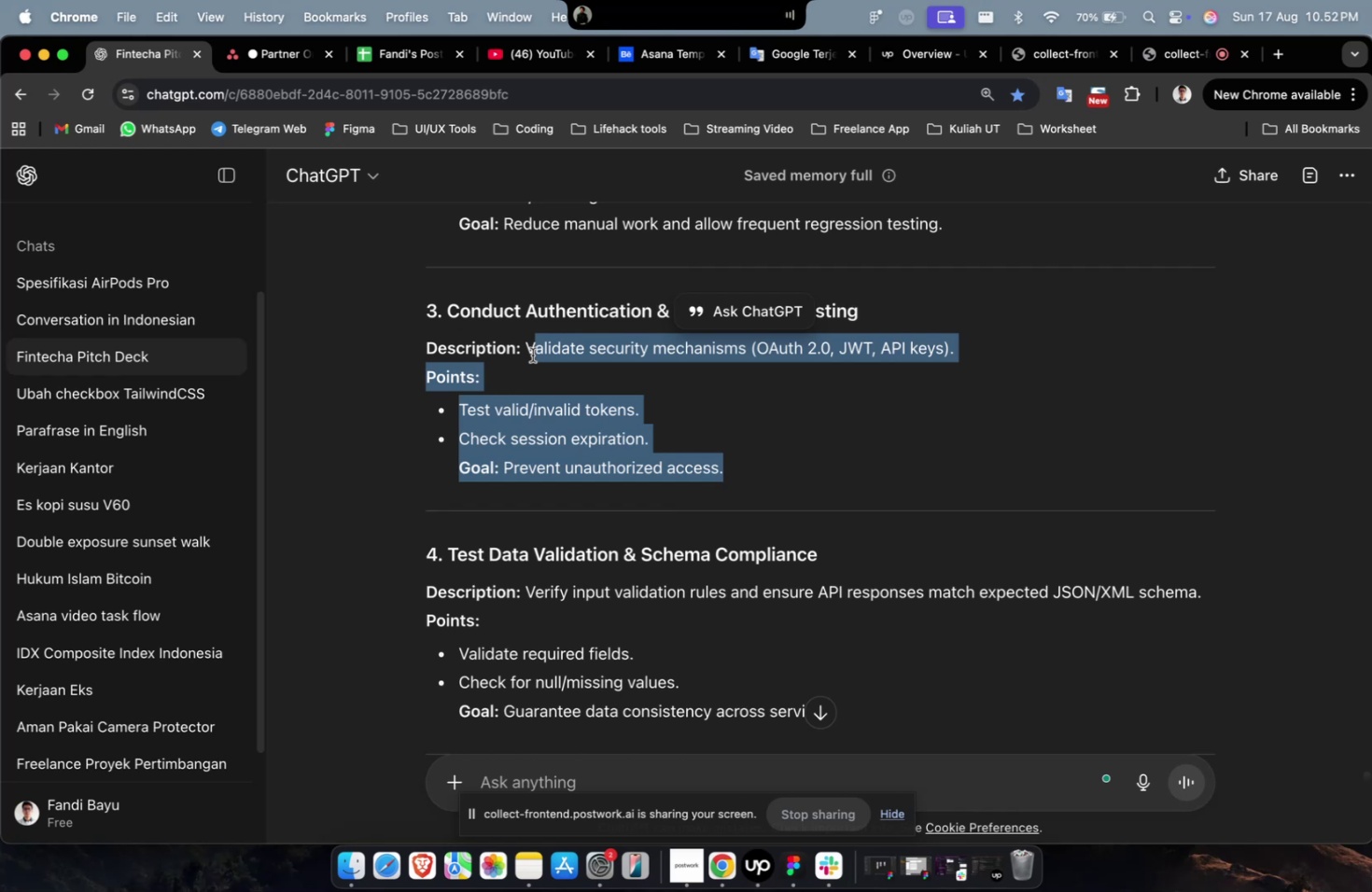 
left_click([297, 56])
 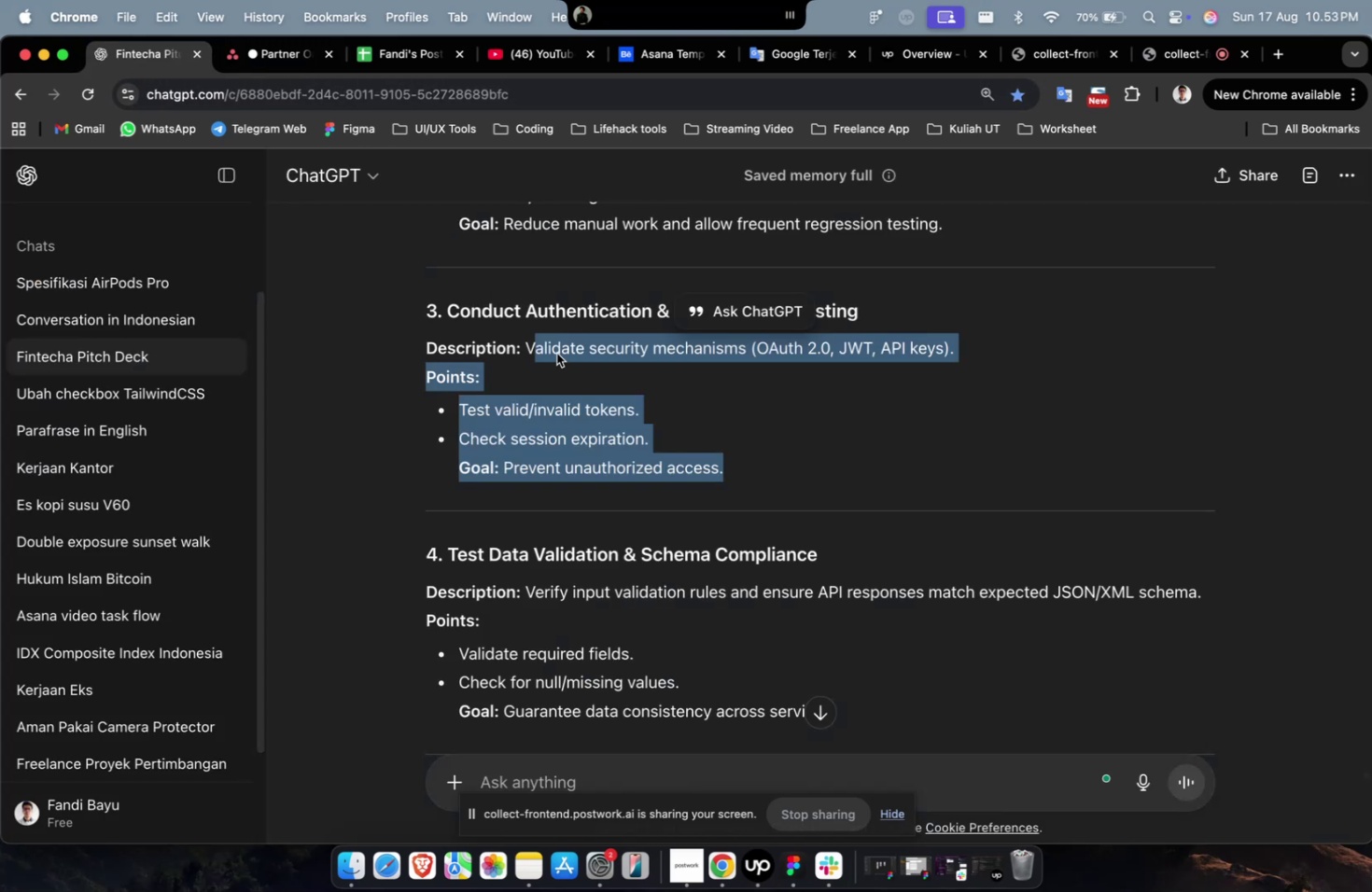 
triple_click([523, 343])
 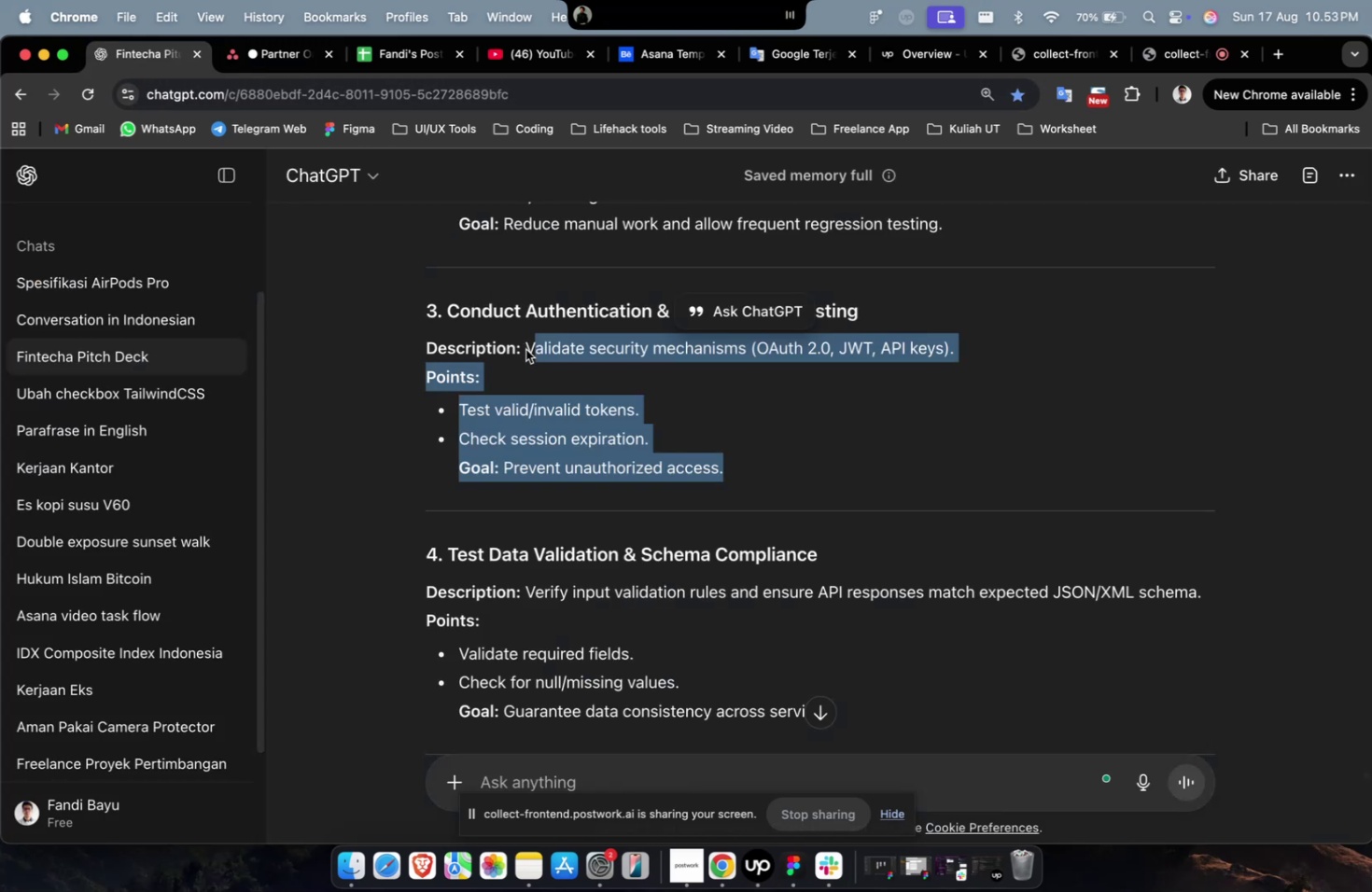 
left_click([525, 349])
 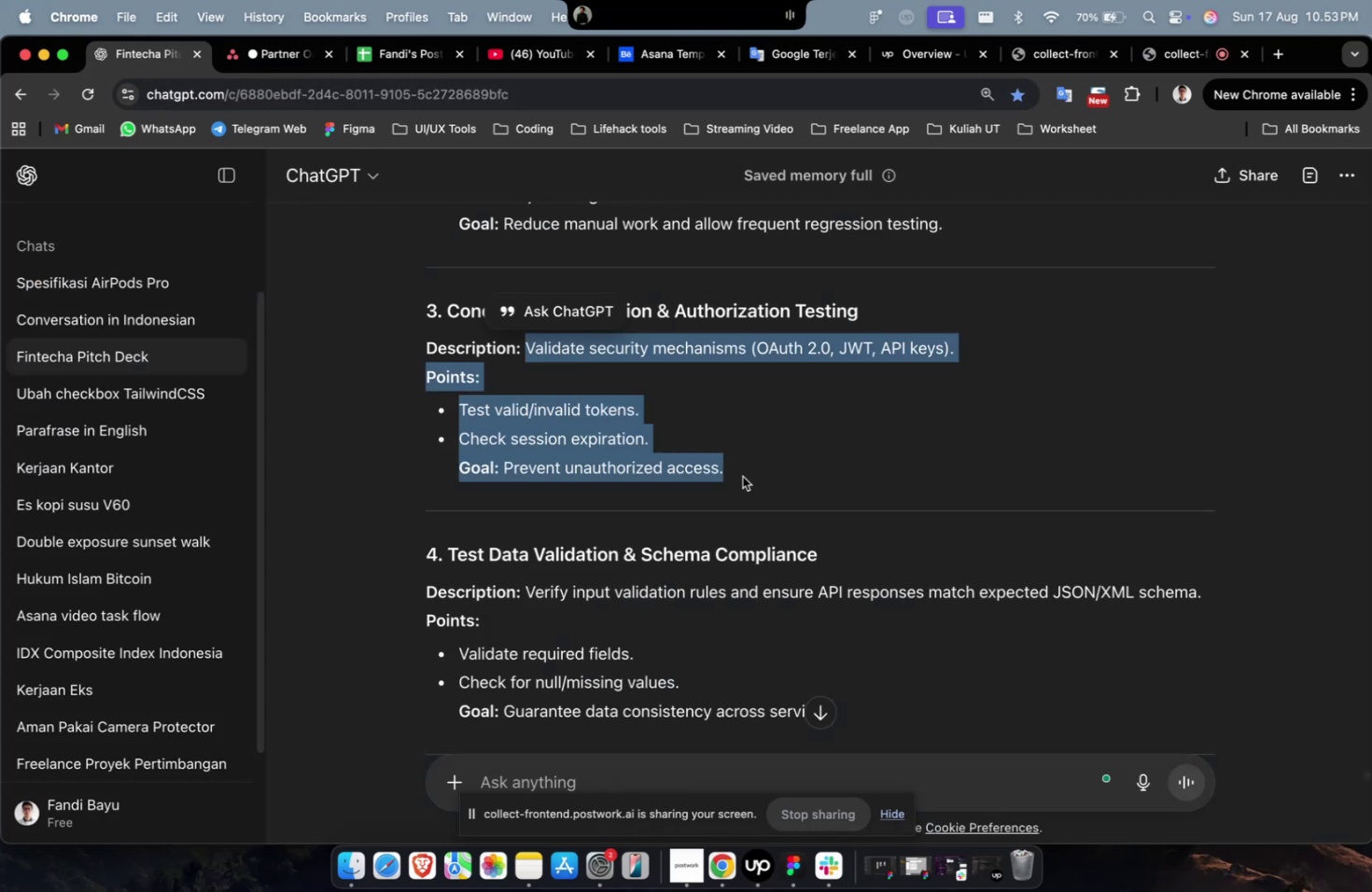 
right_click([728, 445])
 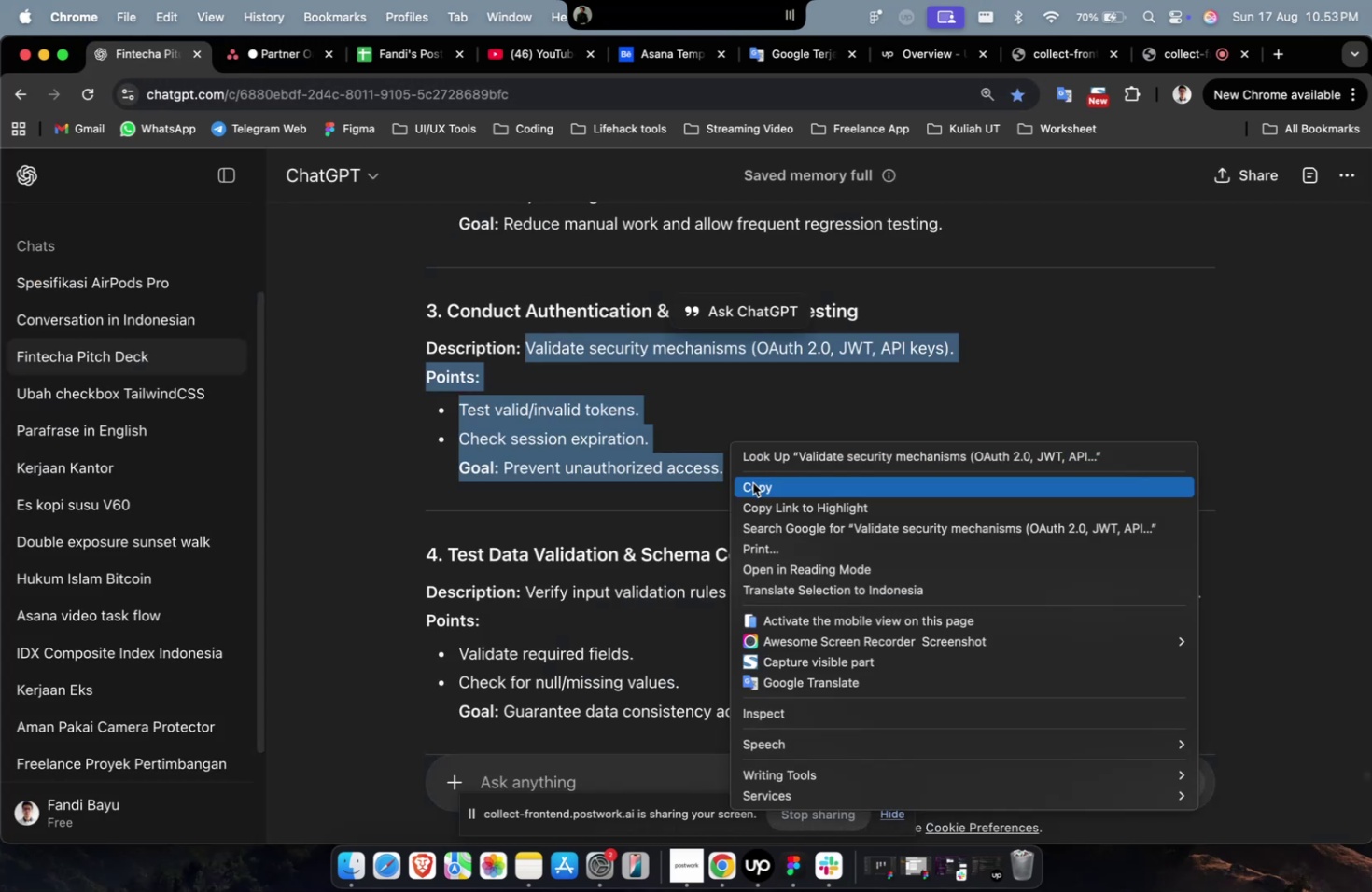 
left_click([752, 483])
 